 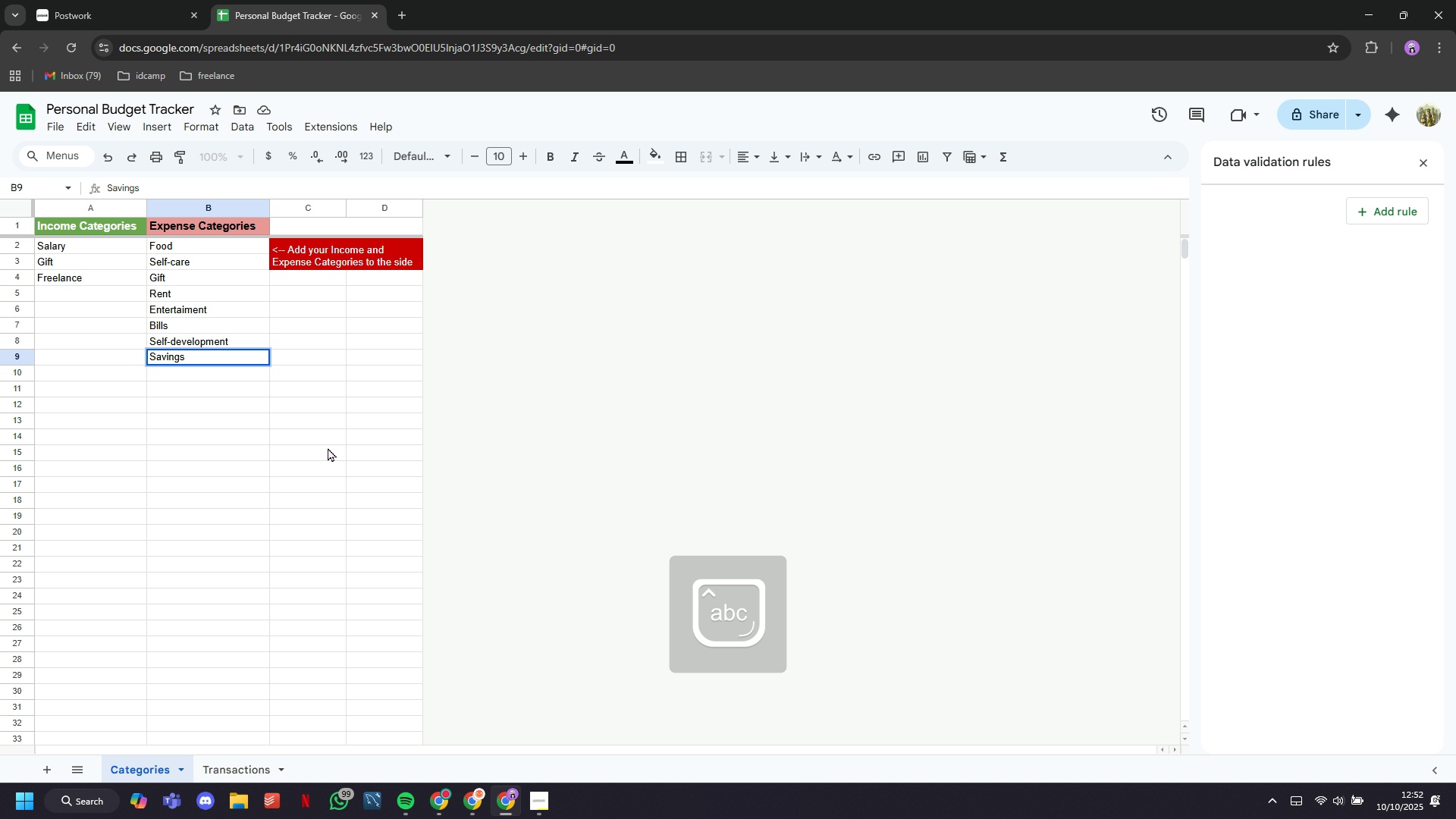 
key(ArrowDown)
 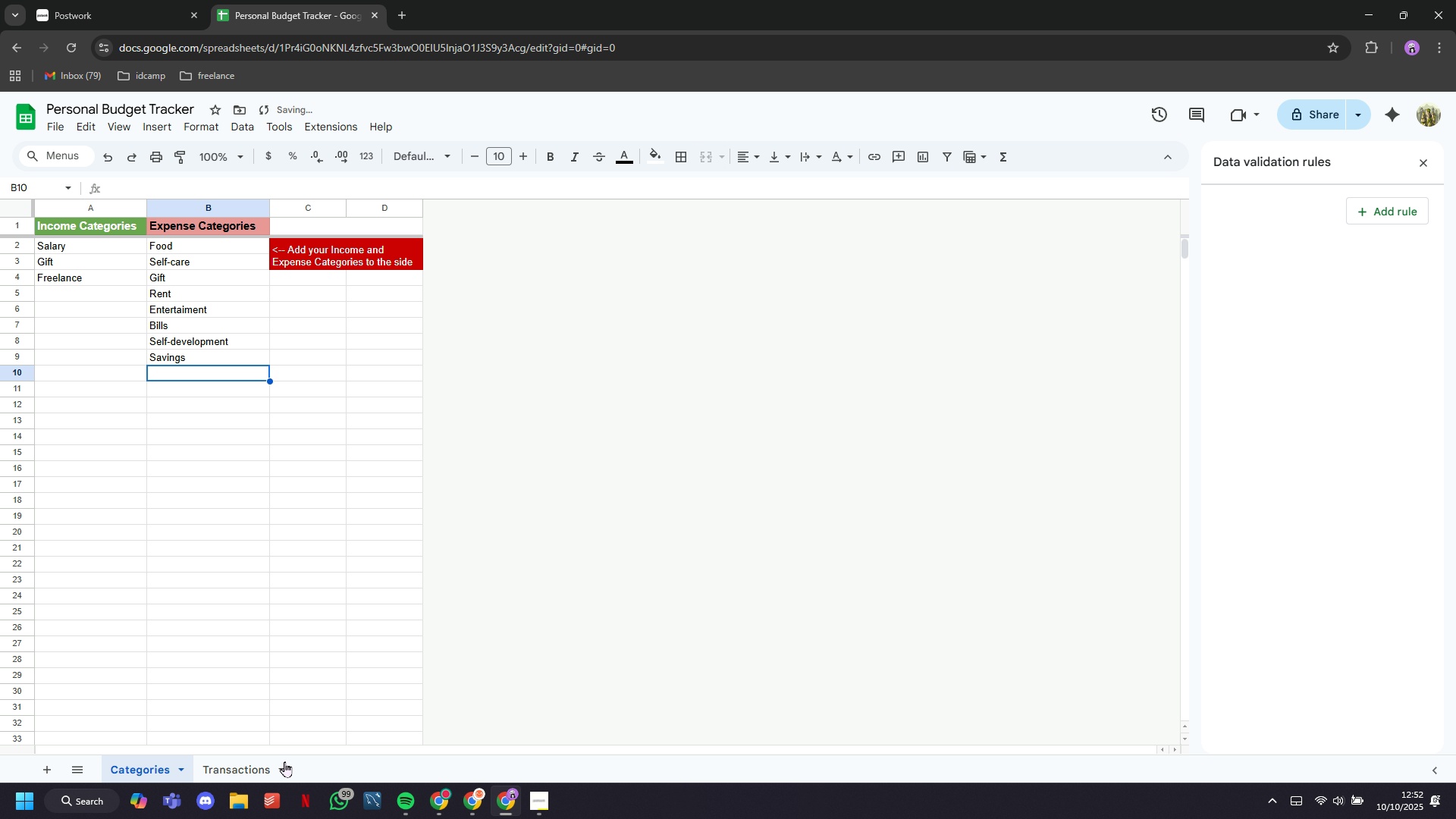 
left_click([259, 760])
 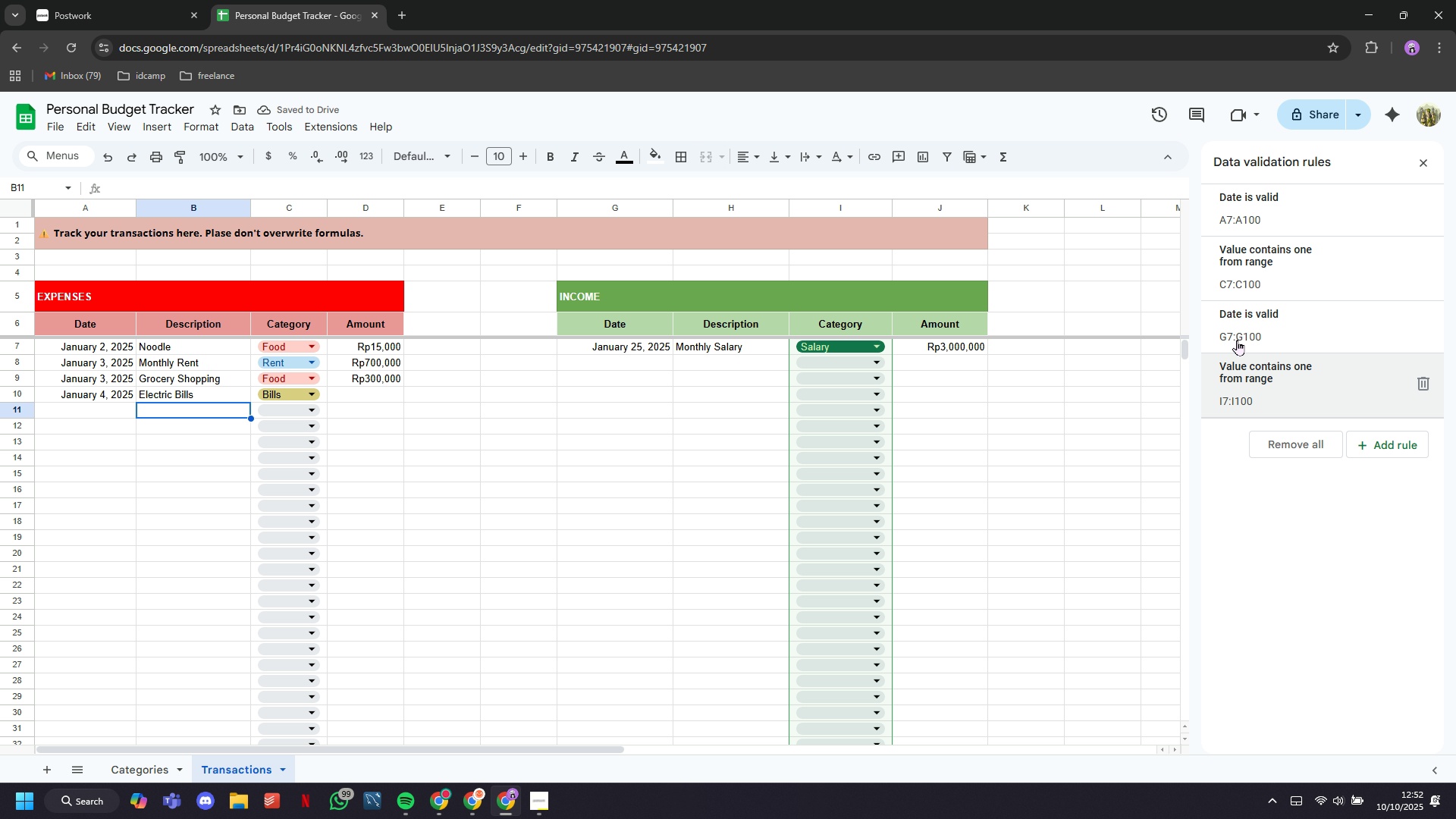 
left_click([1242, 336])
 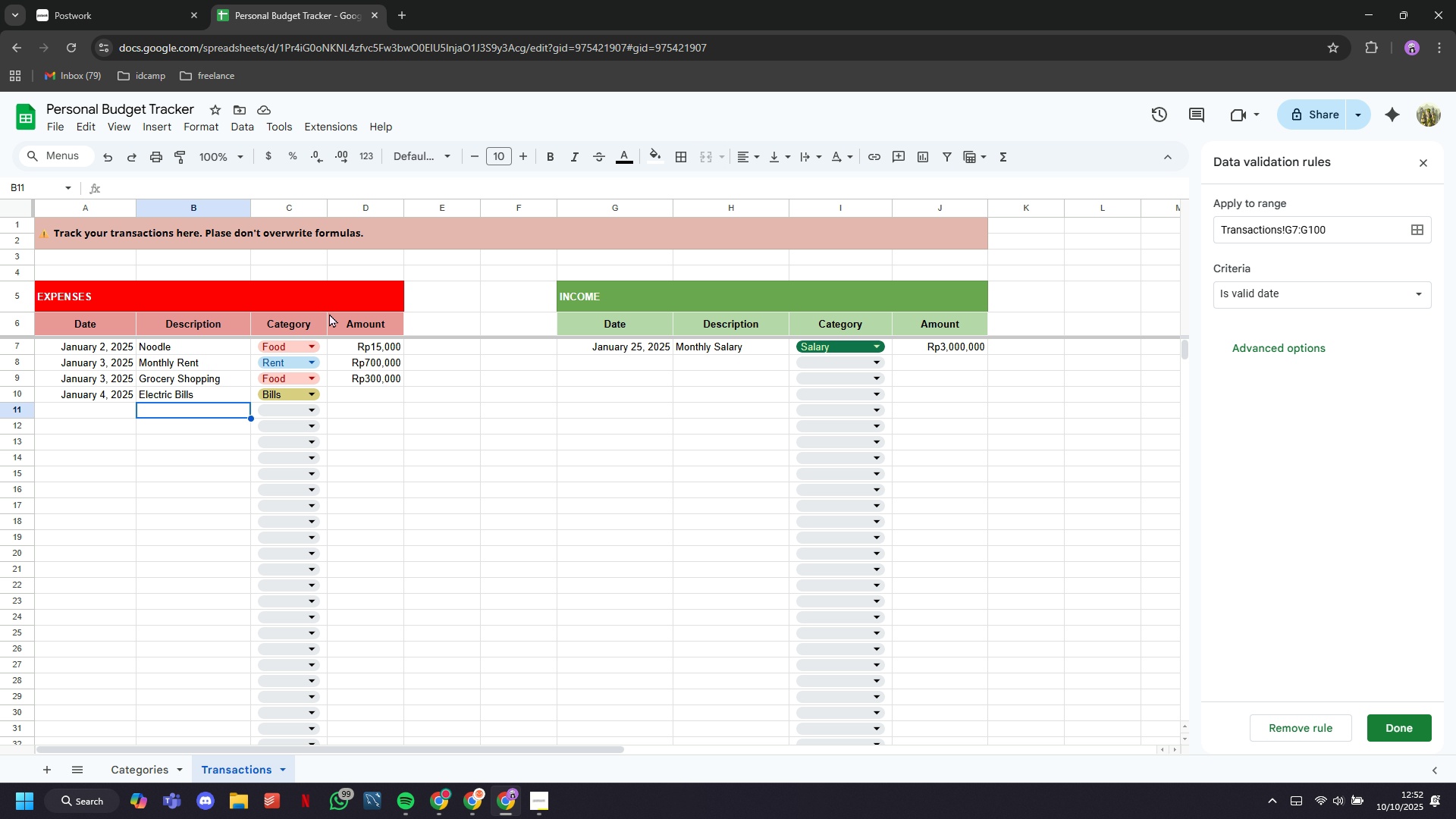 
left_click([317, 412])
 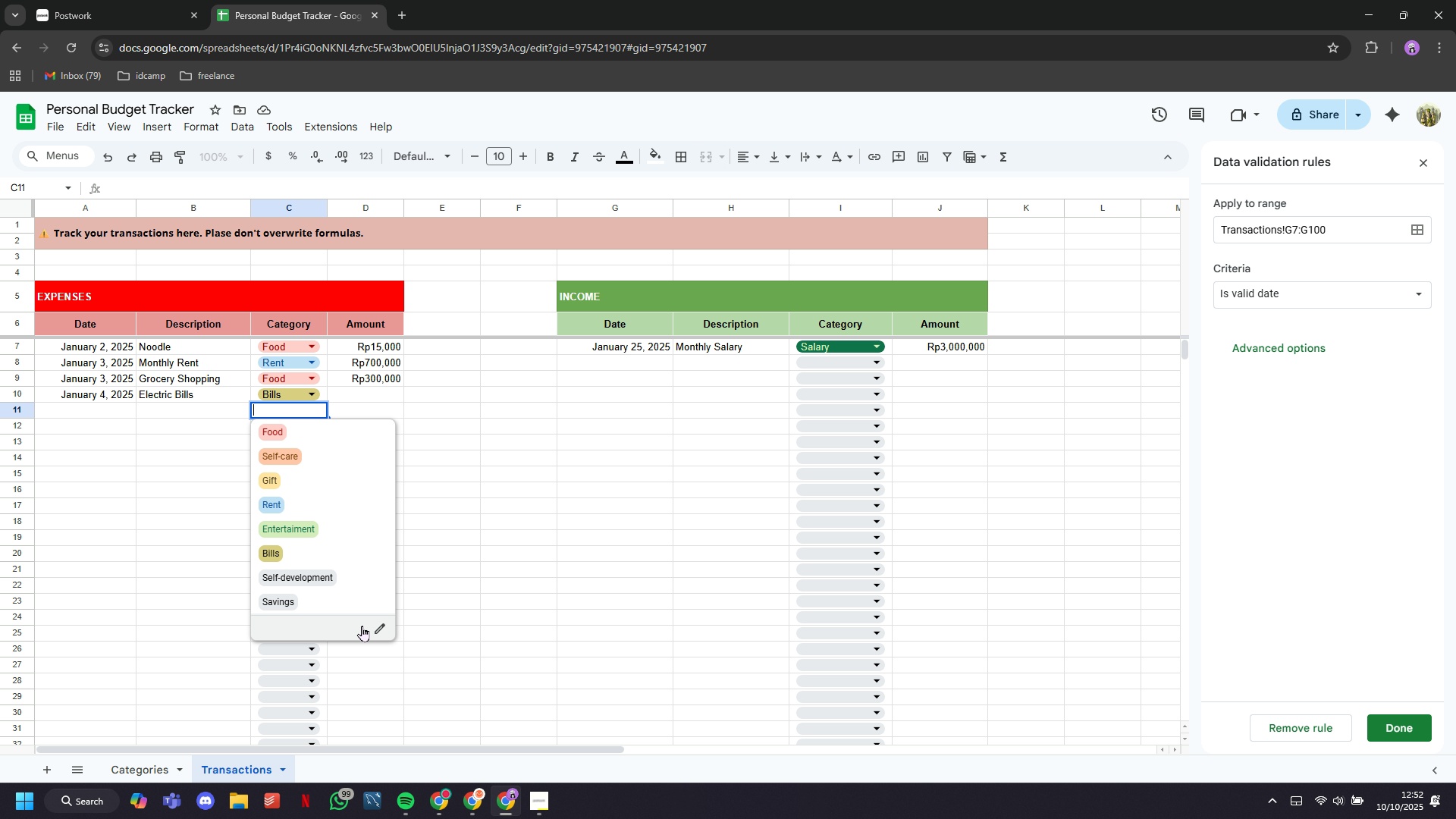 
left_click([378, 626])
 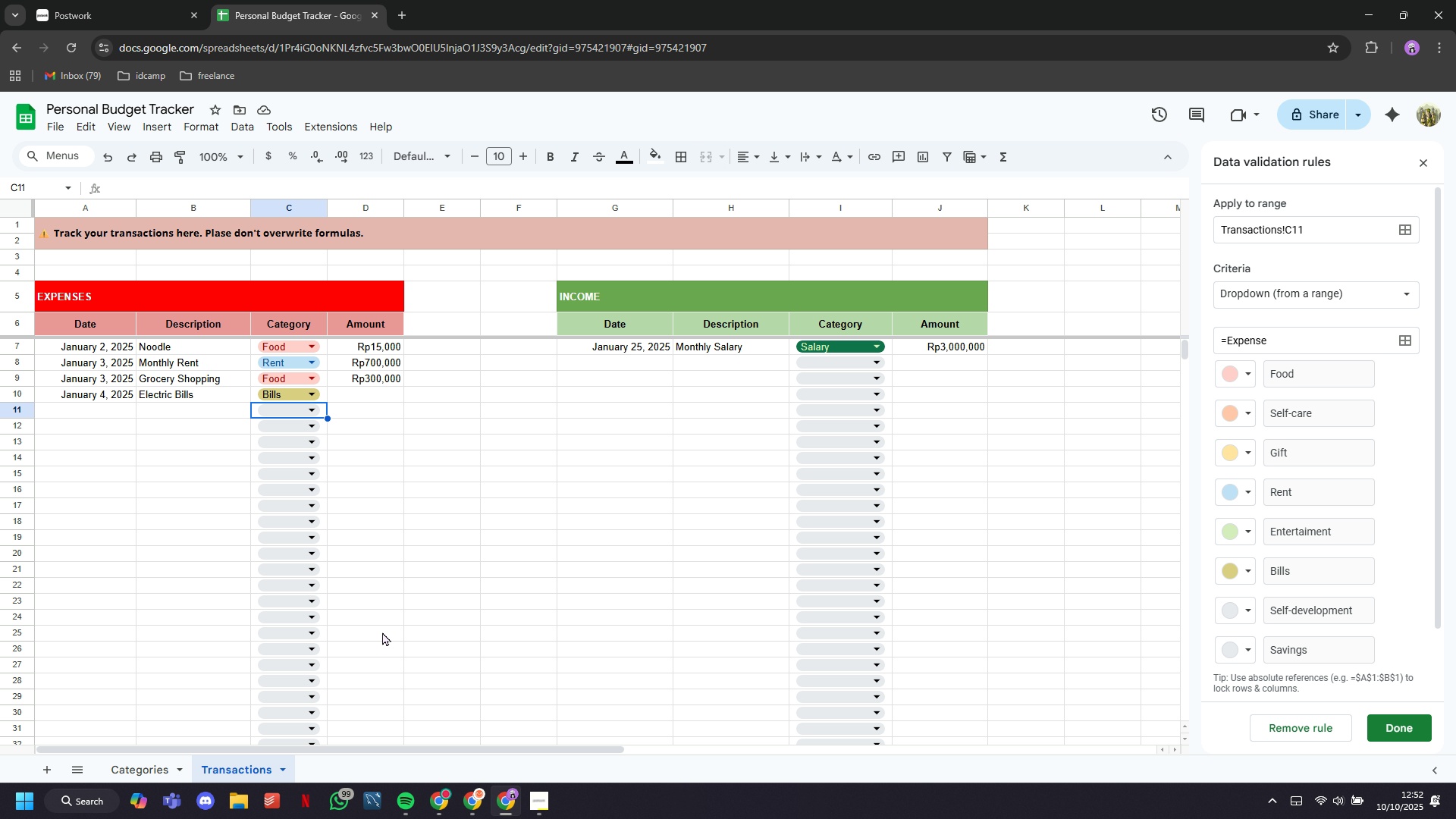 
scroll: coordinate [1333, 508], scroll_direction: down, amount: 4.0
 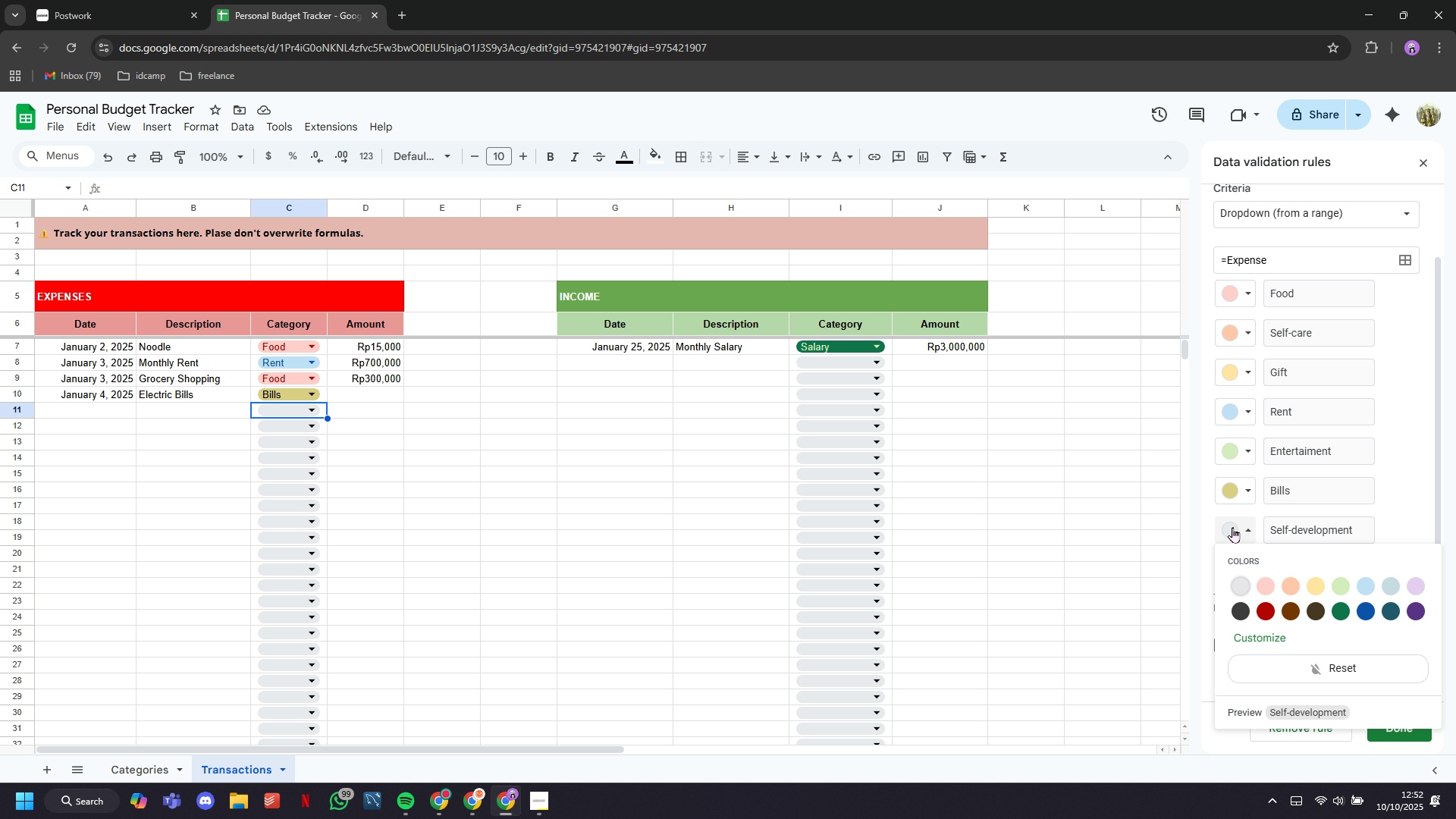 
left_click([1232, 527])
 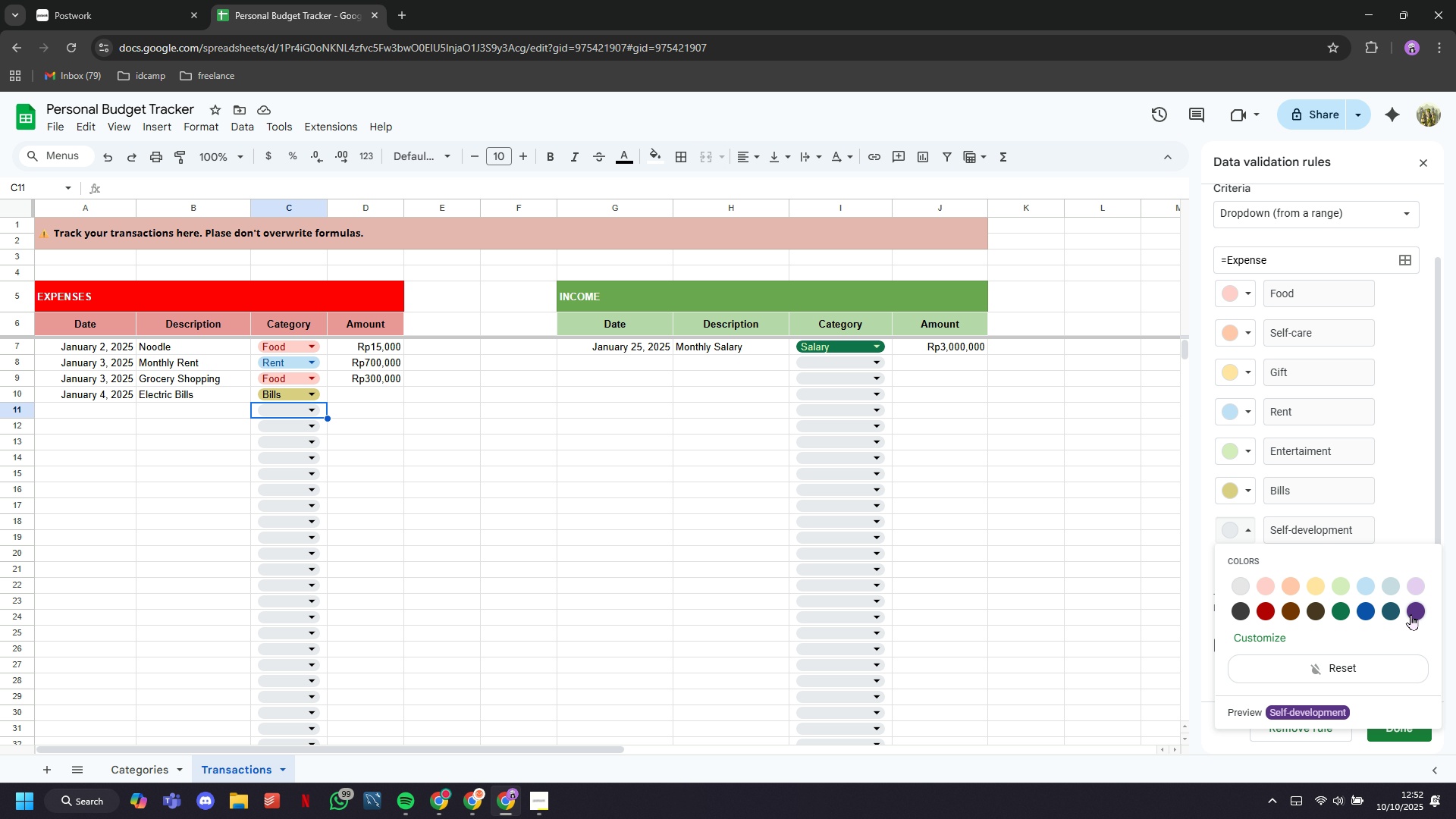 
left_click([1412, 613])
 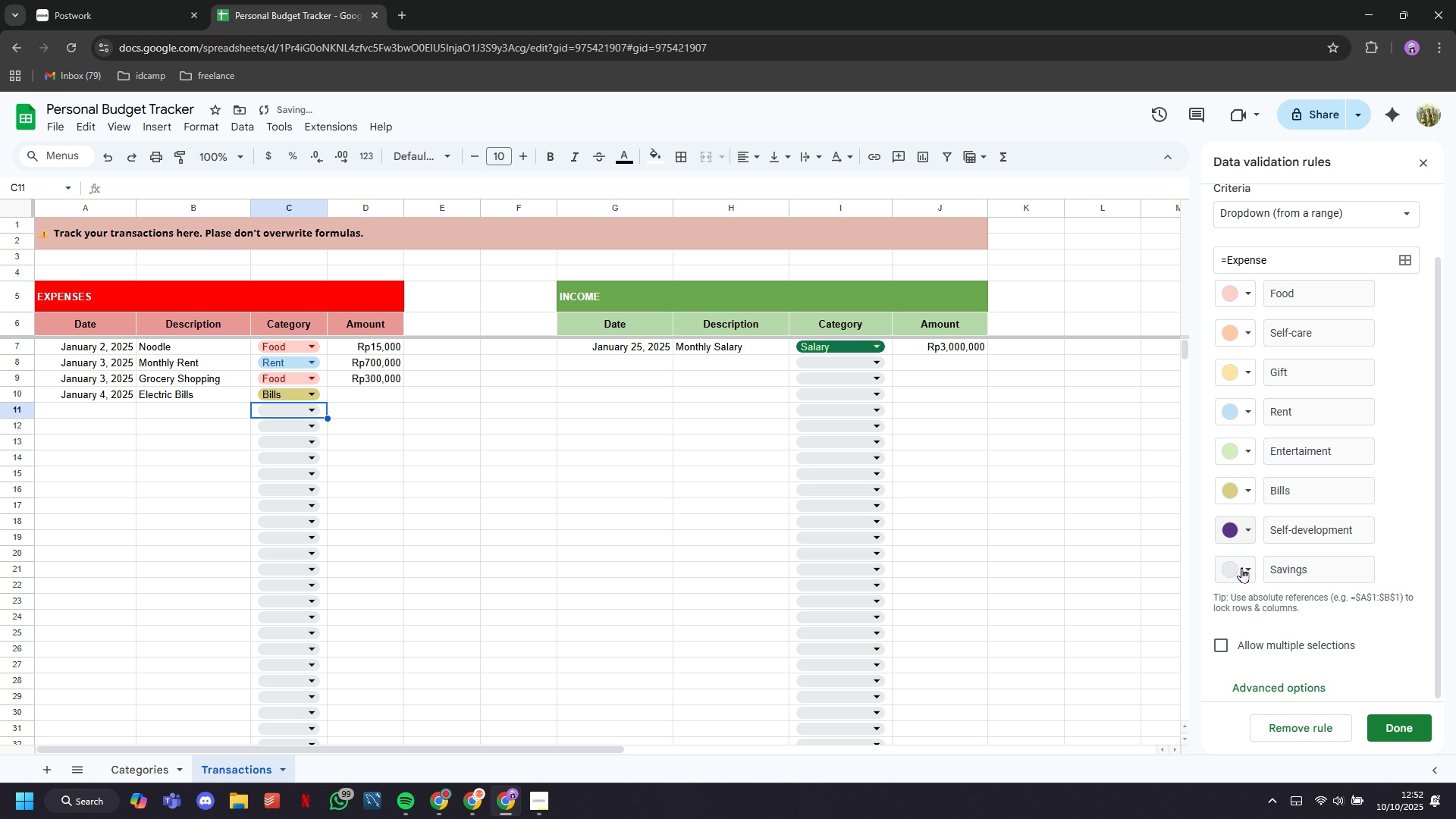 
left_click([1241, 567])
 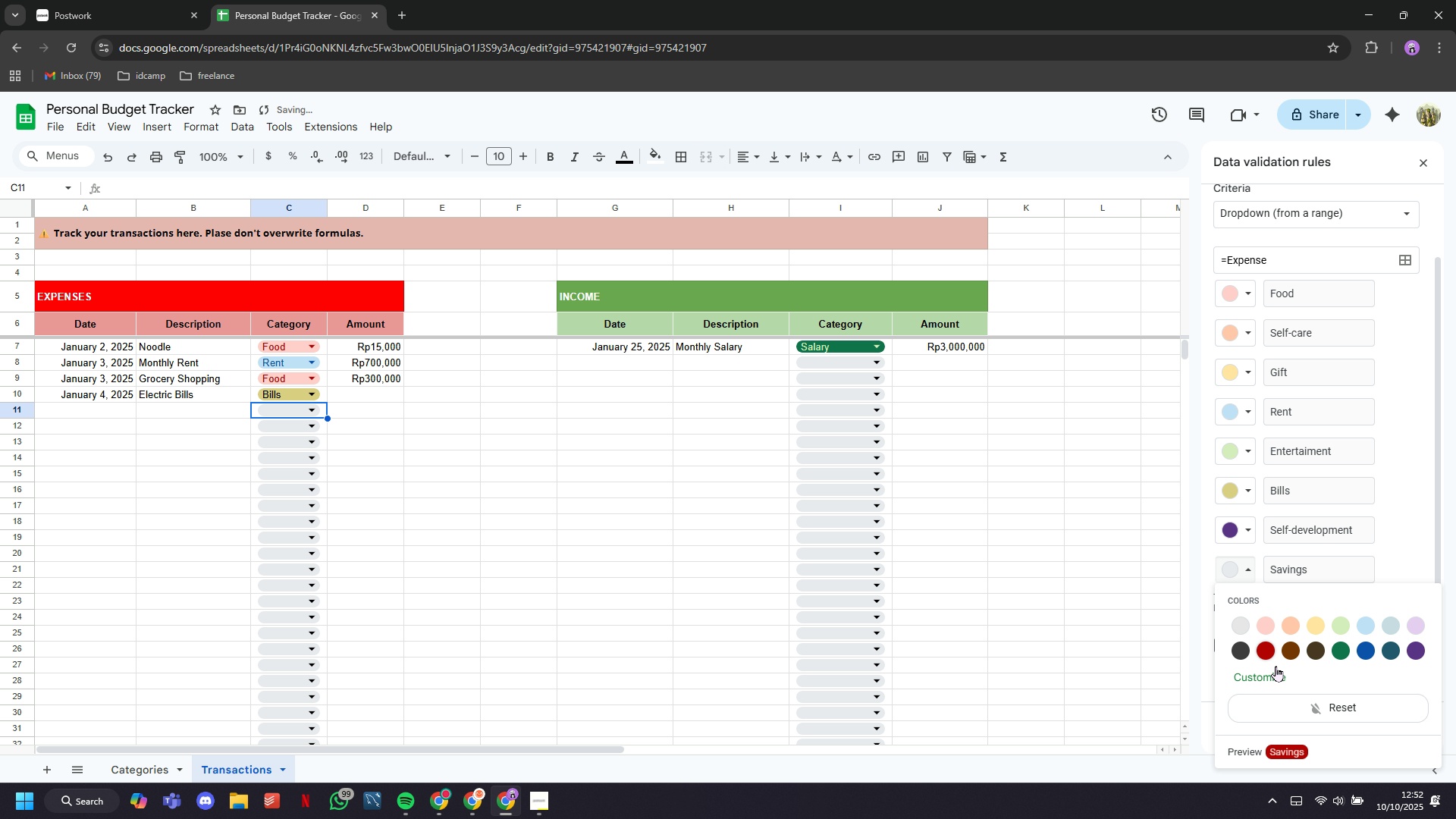 
left_click([1263, 649])
 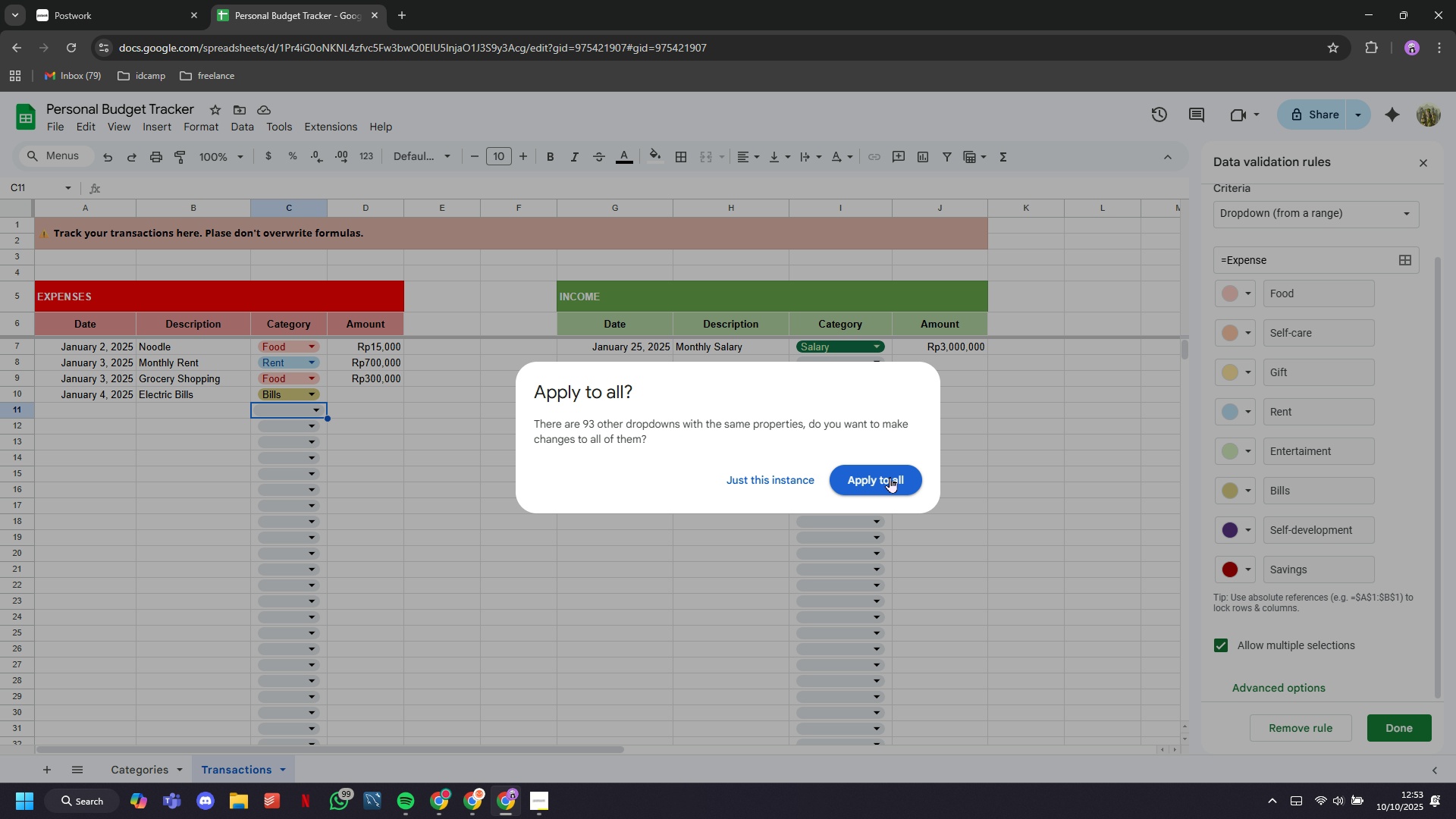 
wait(7.94)
 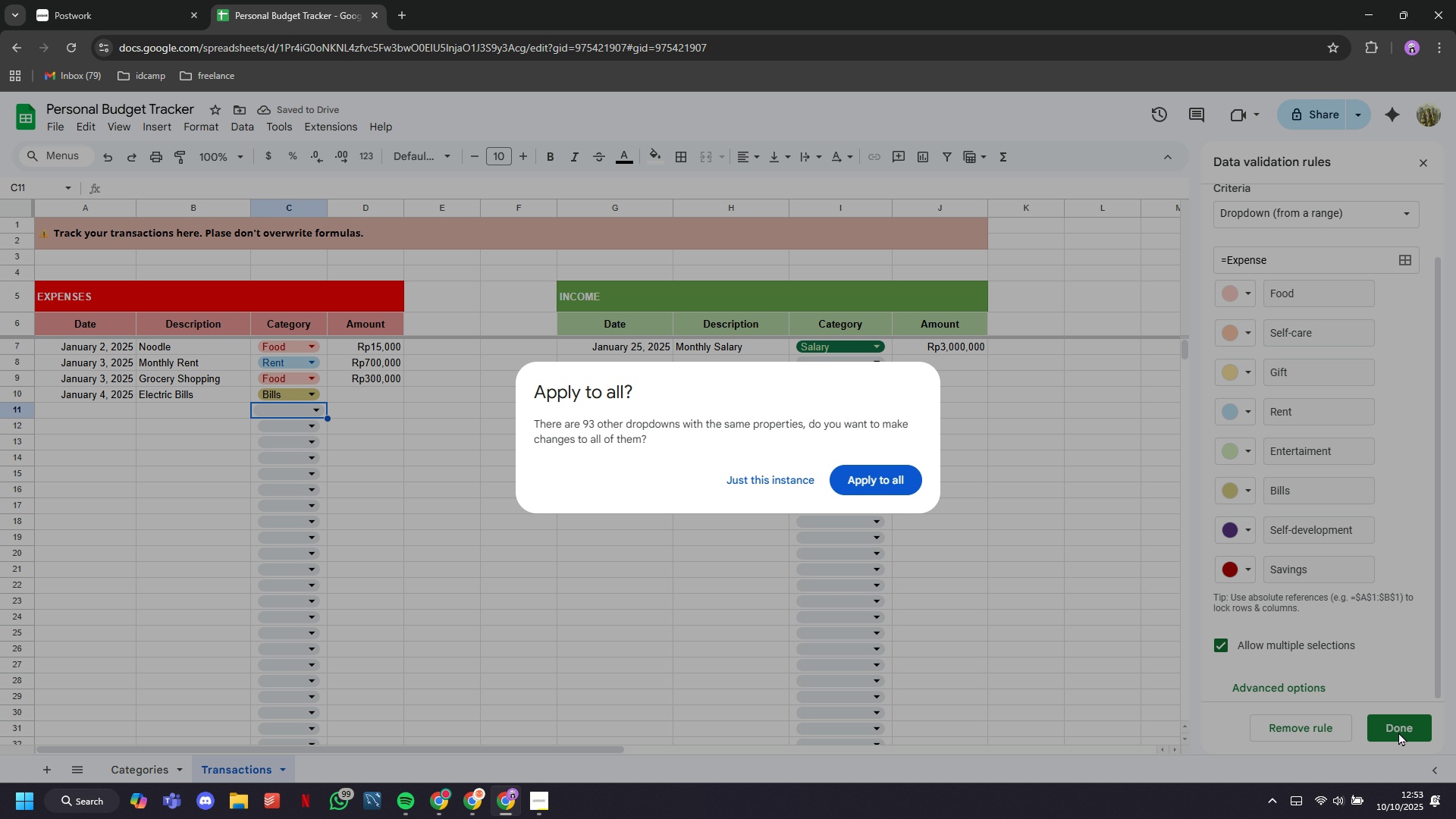 
left_click([849, 435])
 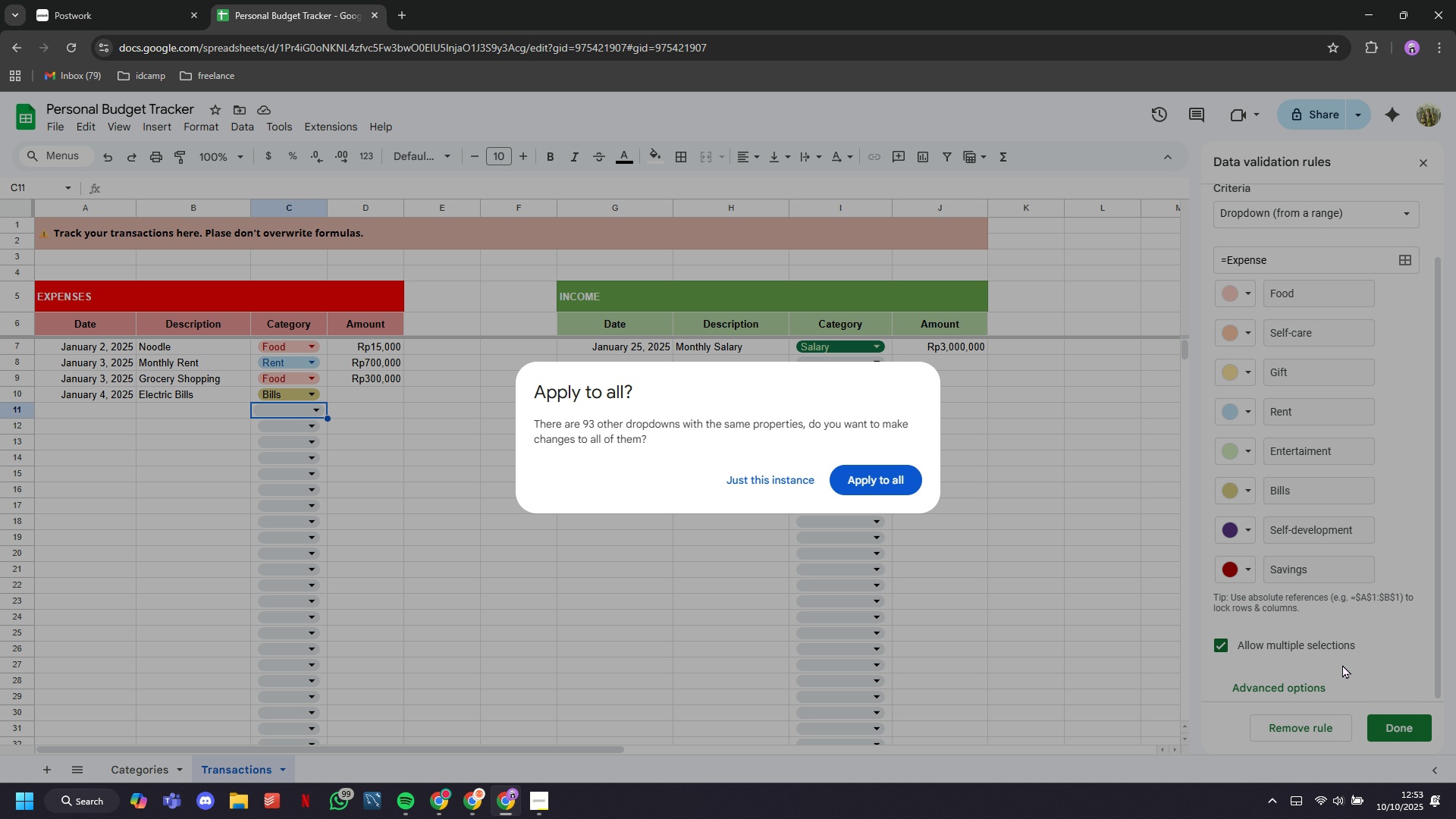 
left_click([1342, 667])
 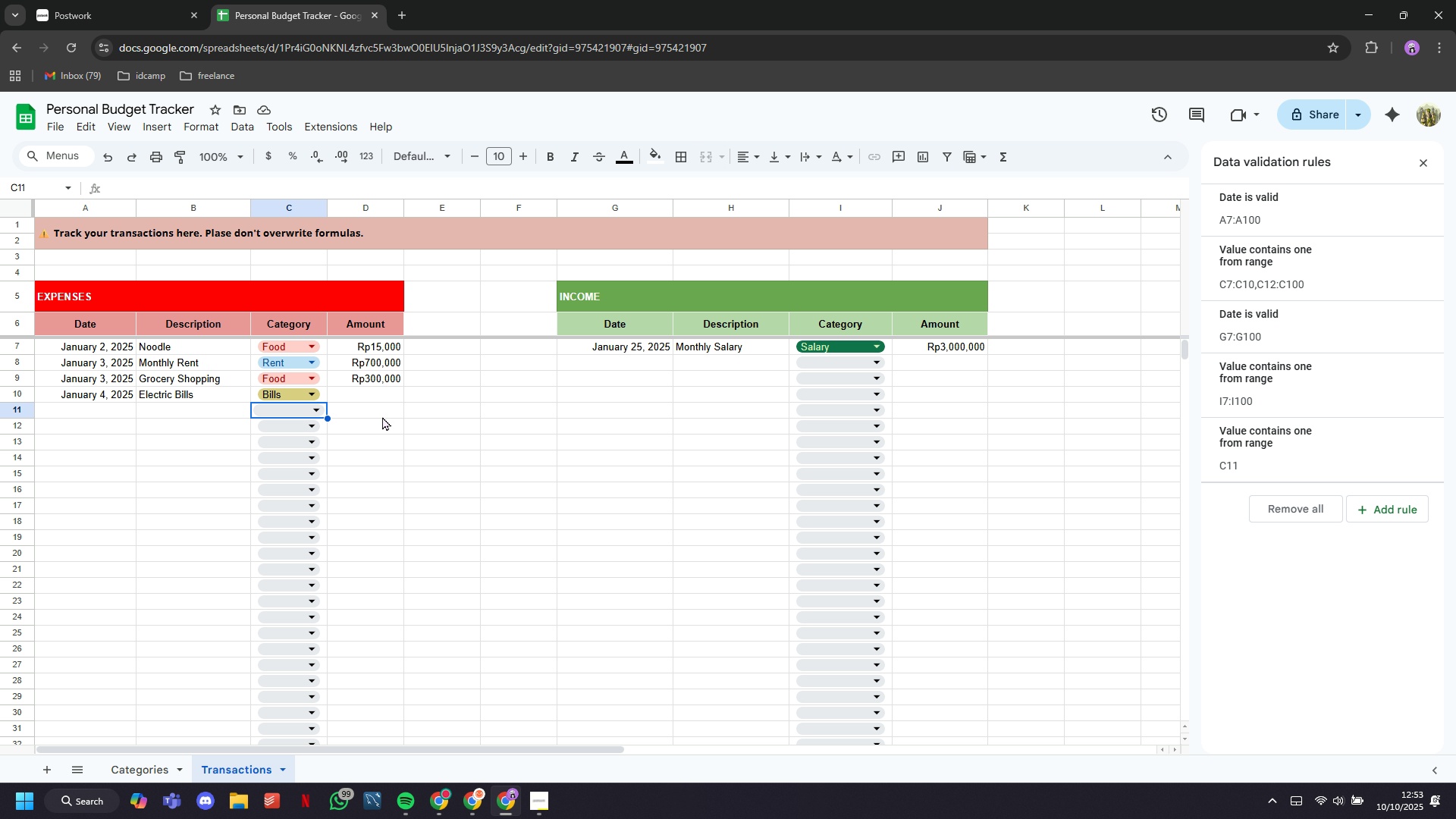 
left_click([309, 413])
 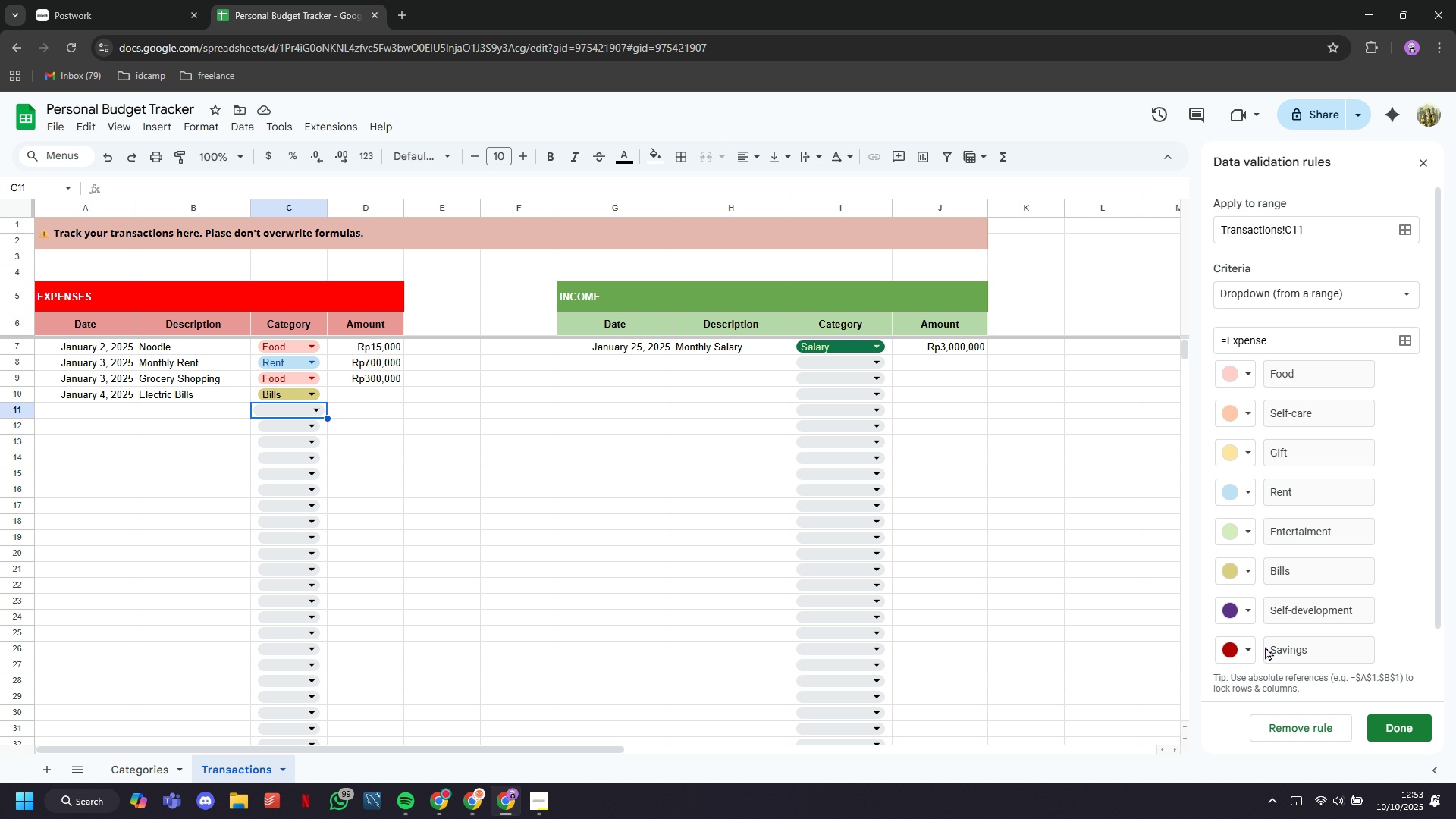 
scroll: coordinate [1335, 540], scroll_direction: down, amount: 4.0
 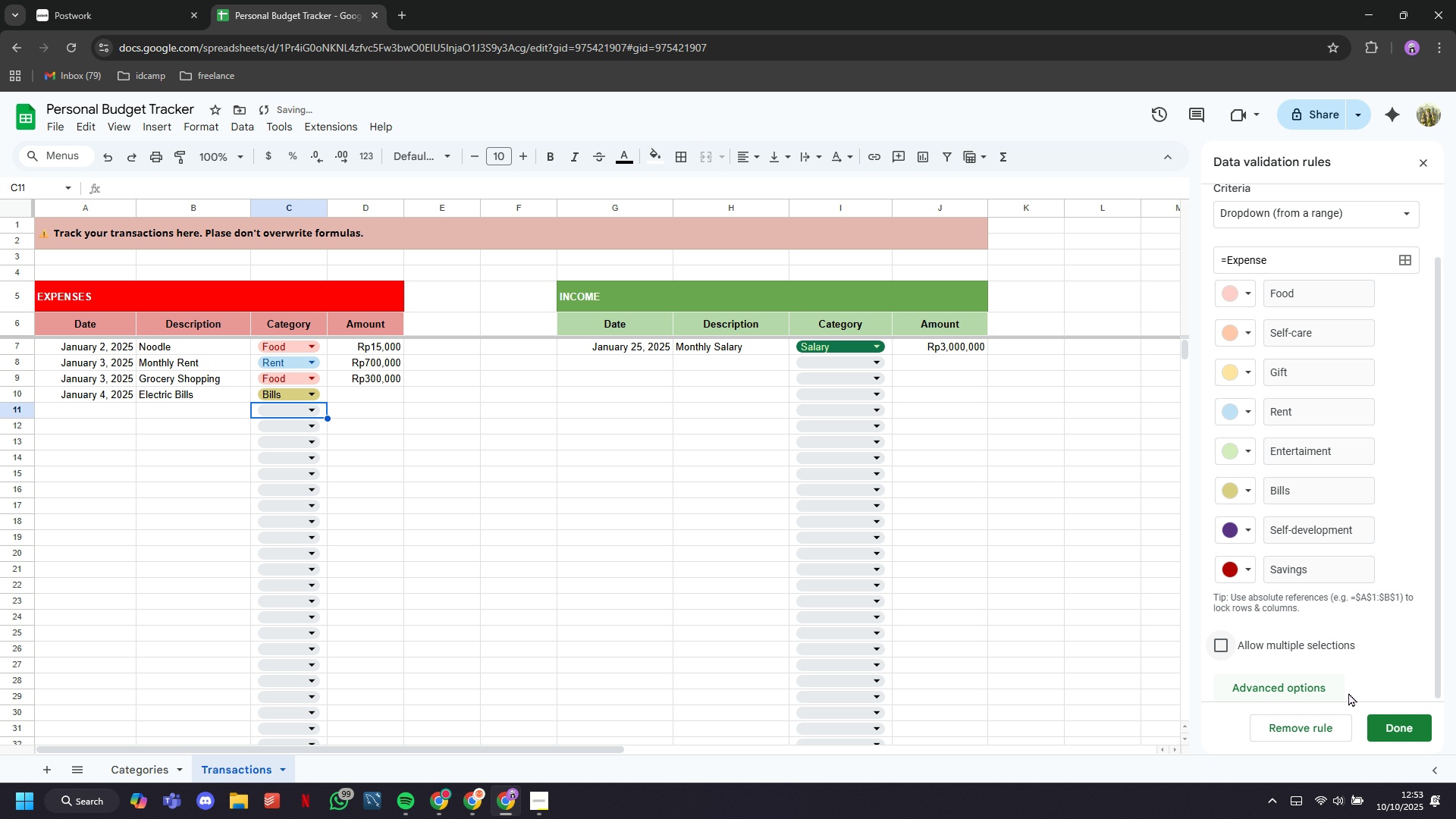 
left_click([1386, 720])
 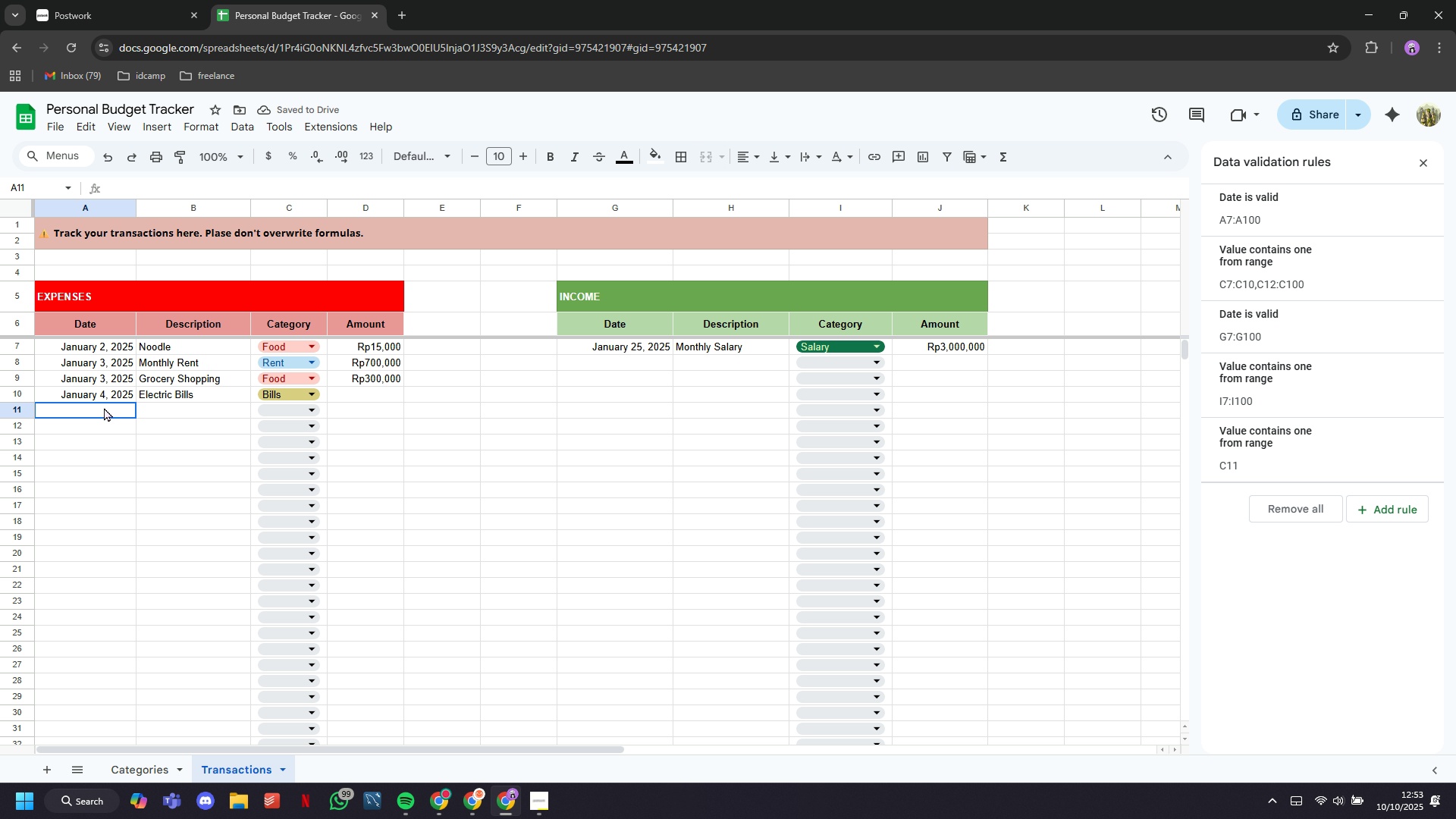 
double_click([104, 407])
 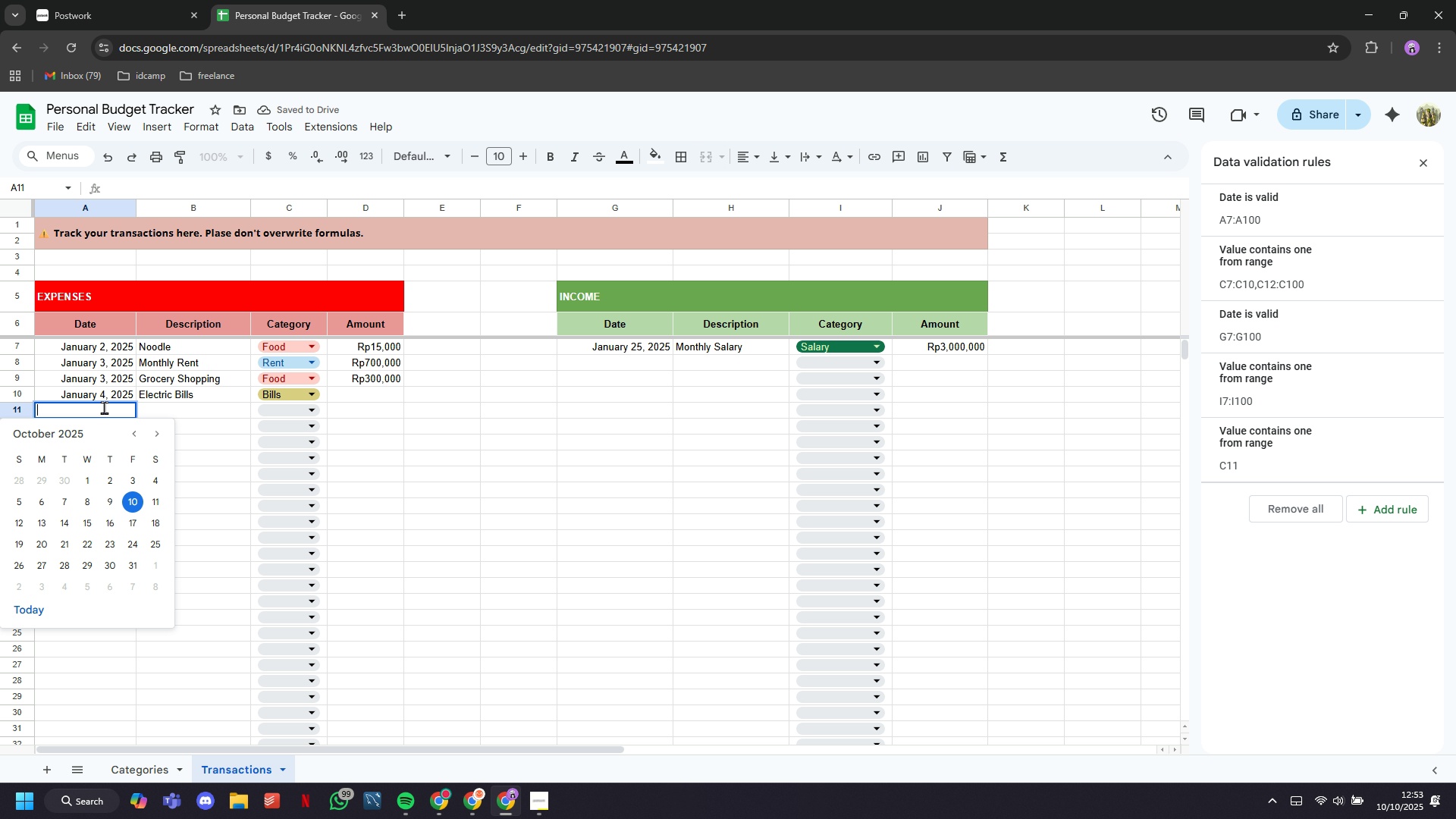 
triple_click([104, 407])
 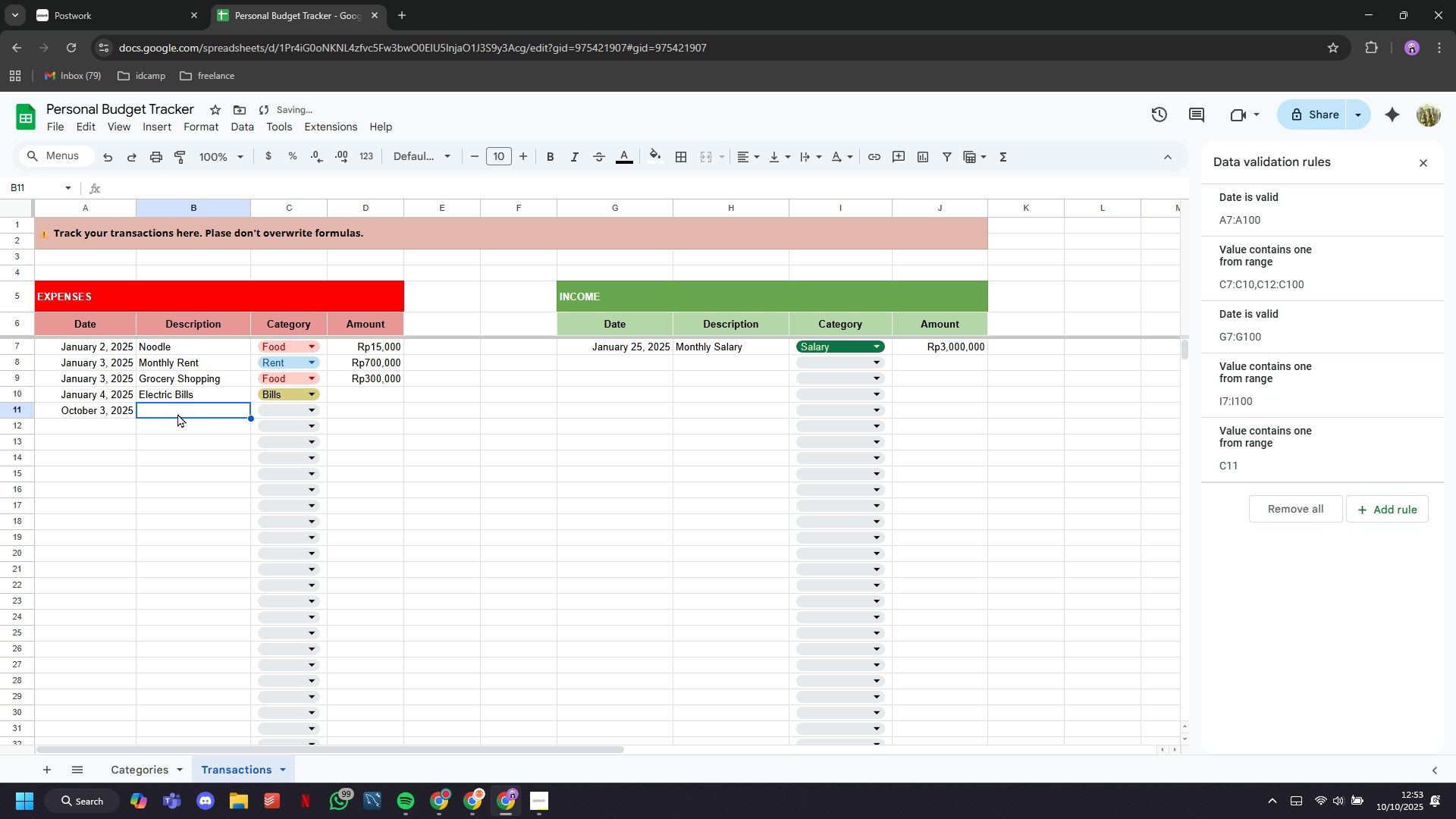 
key(CapsLock)
 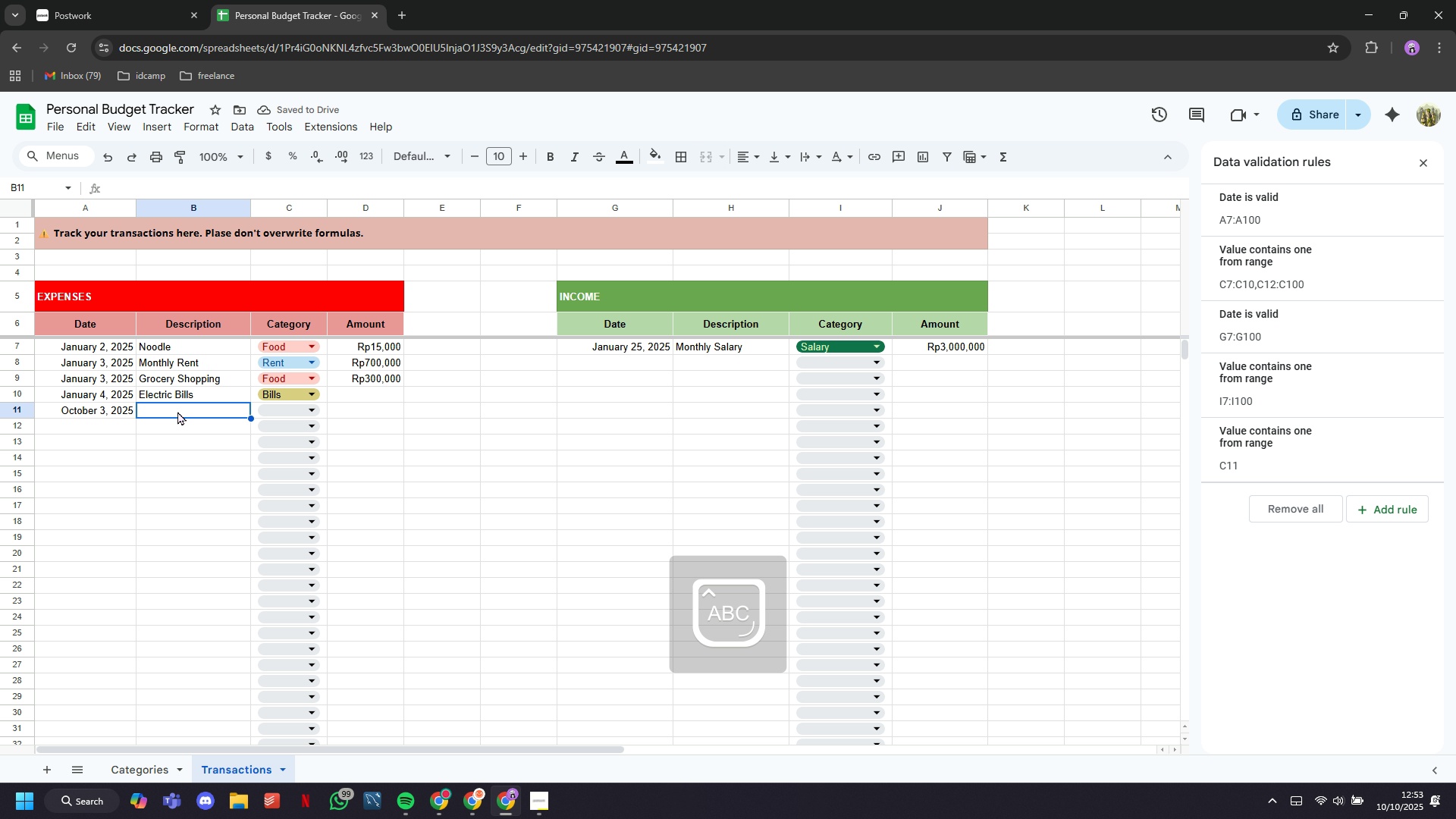 
key(S)
 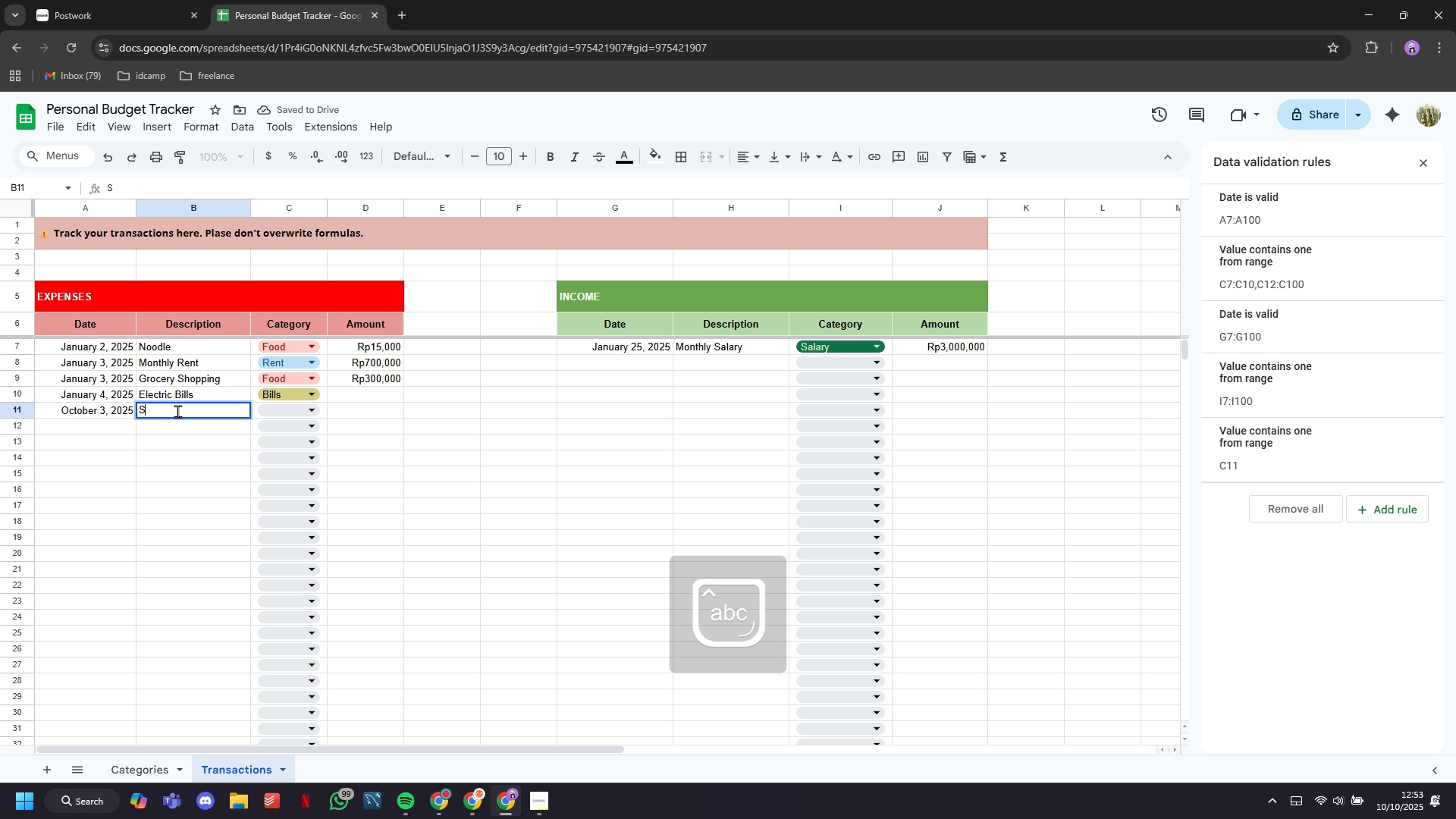 
key(CapsLock)
 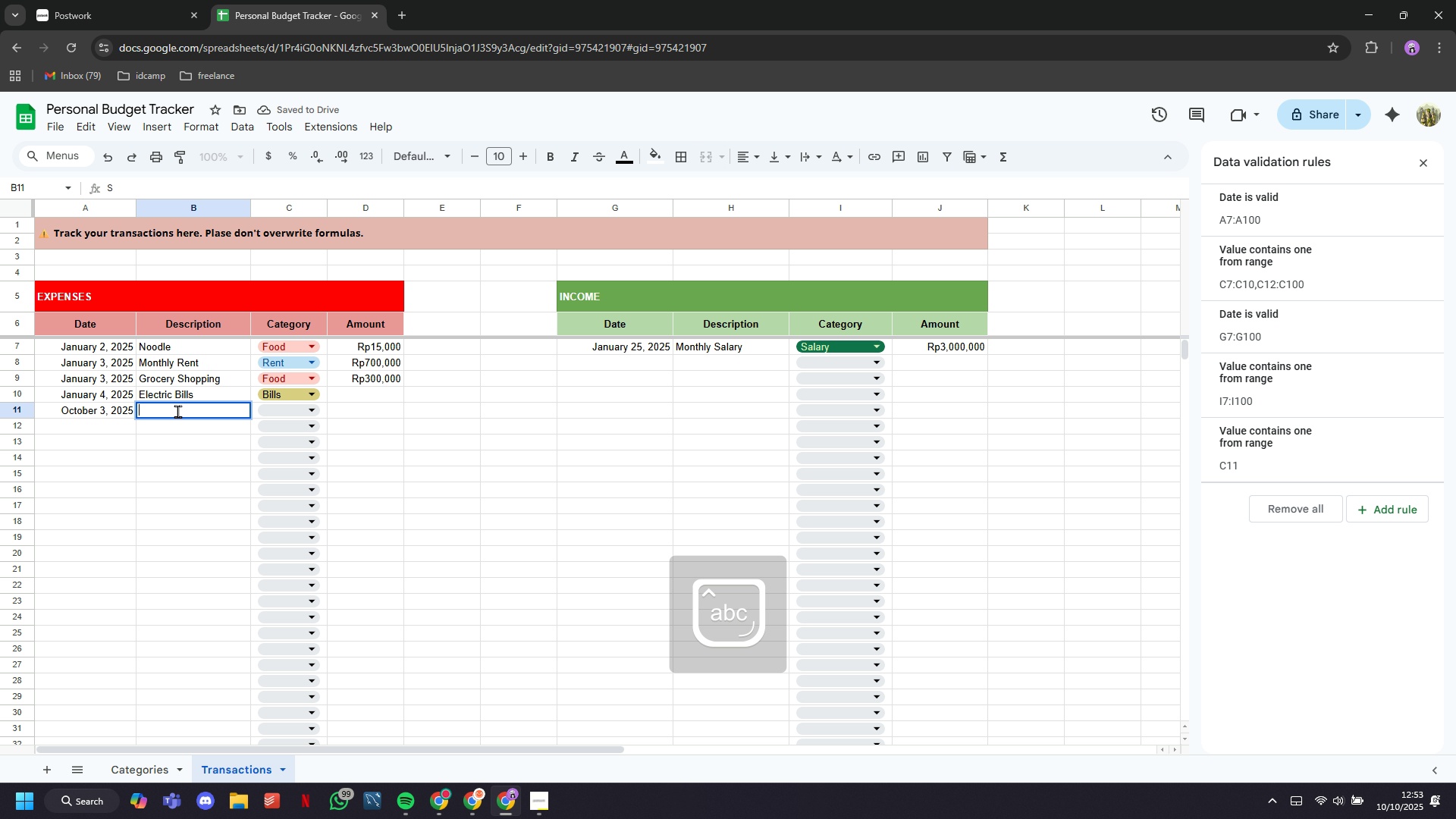 
key(Backspace)
 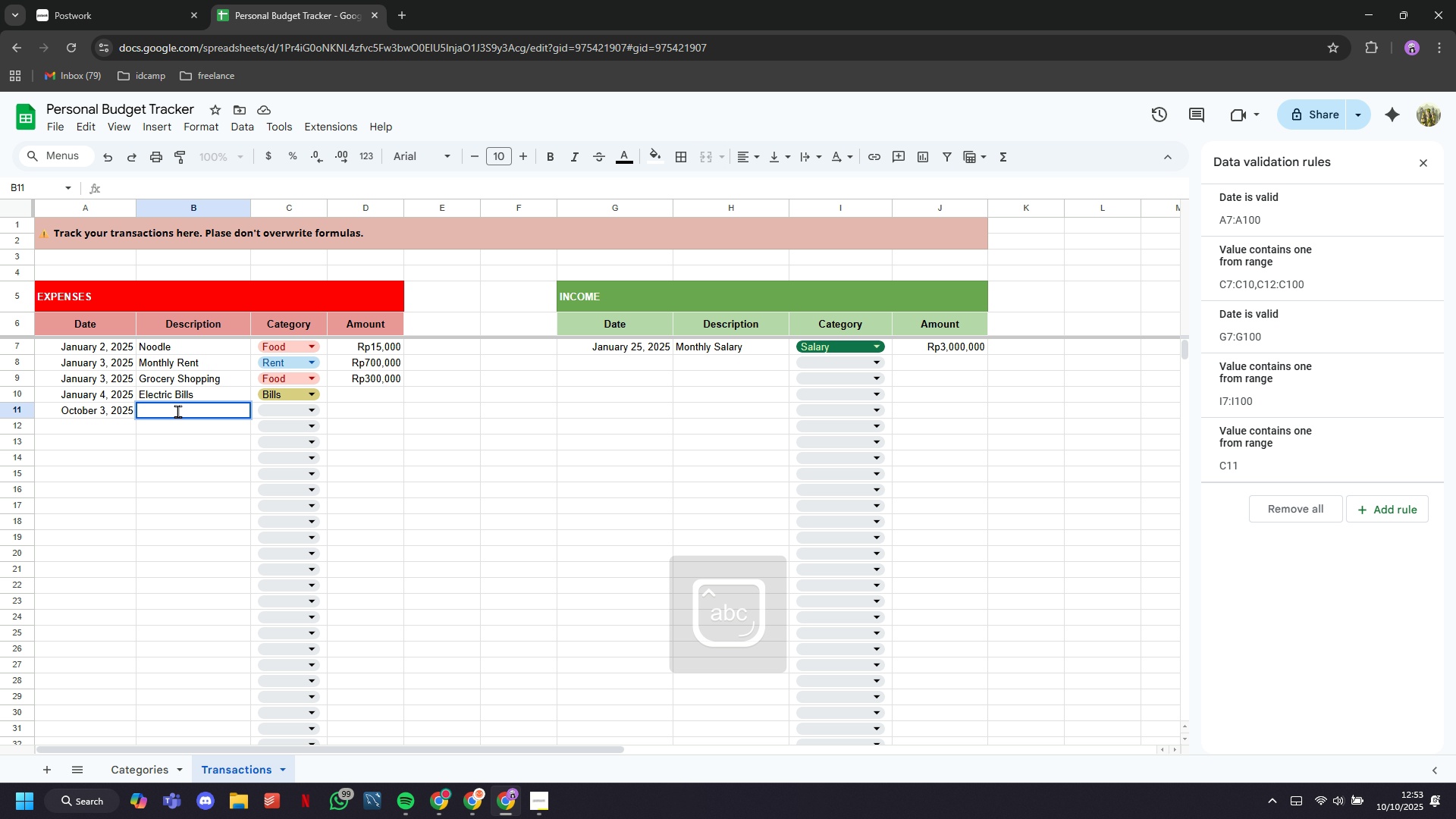 
left_click([413, 475])
 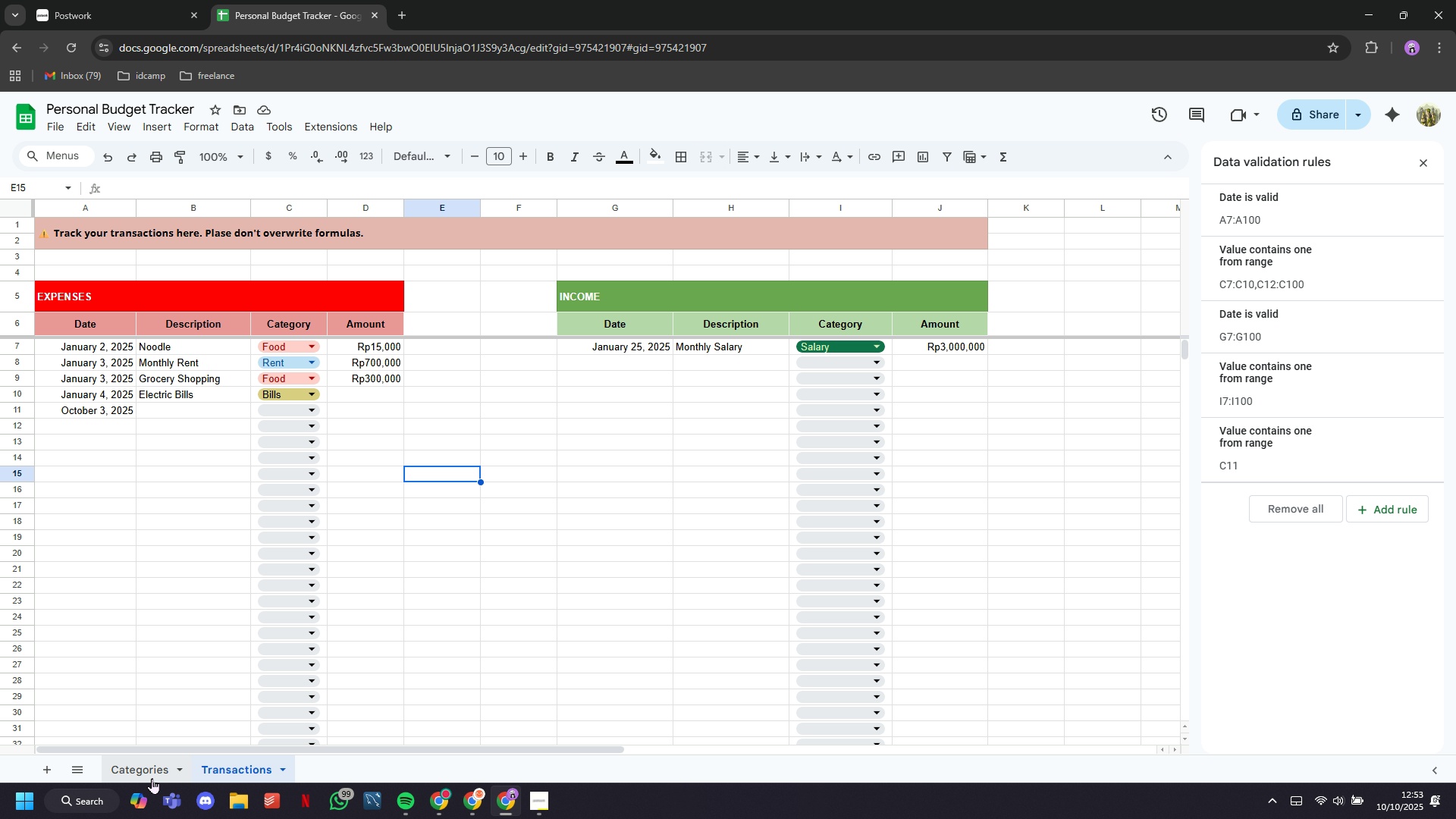 
left_click([152, 778])
 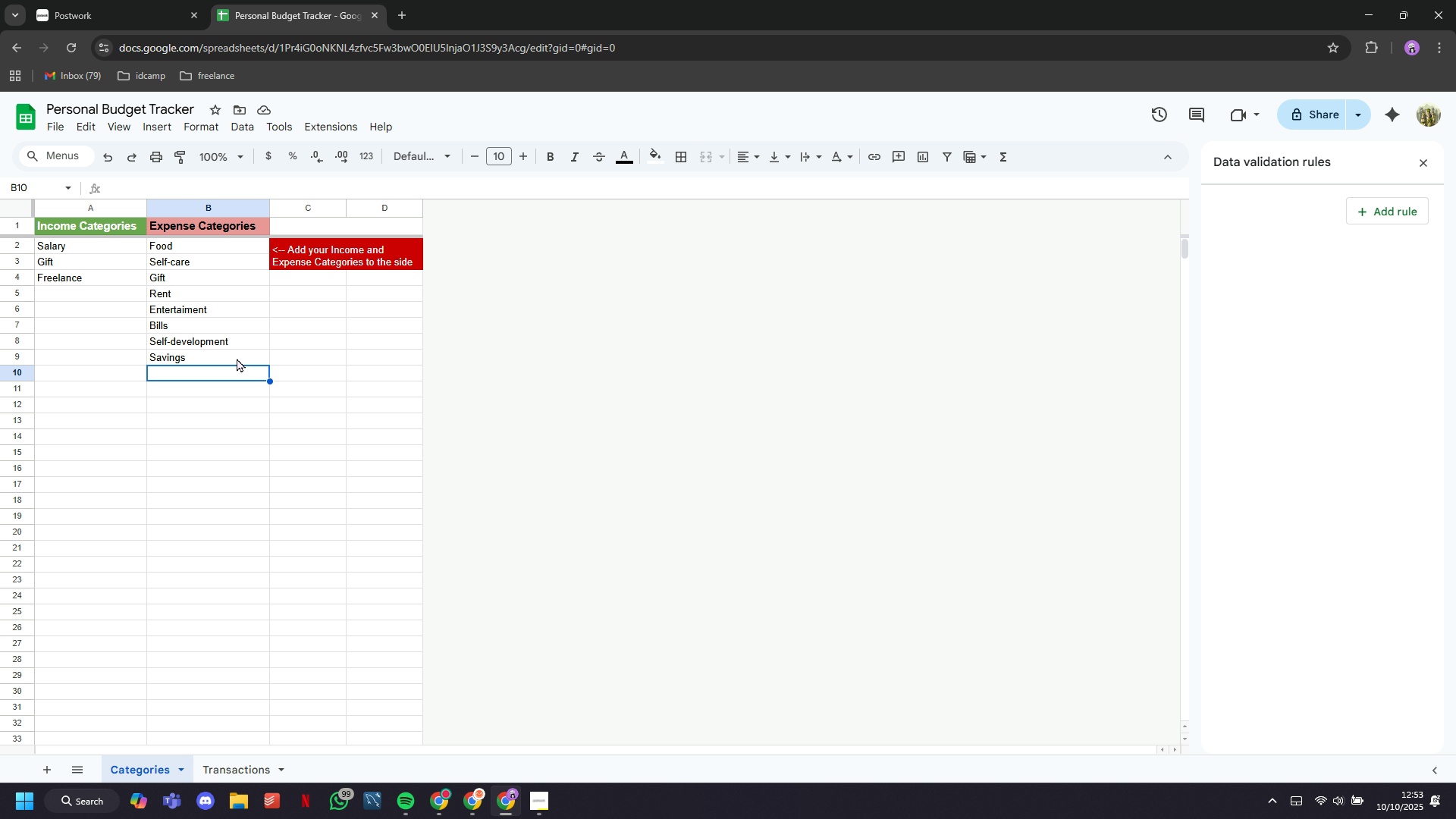 
left_click([237, 358])
 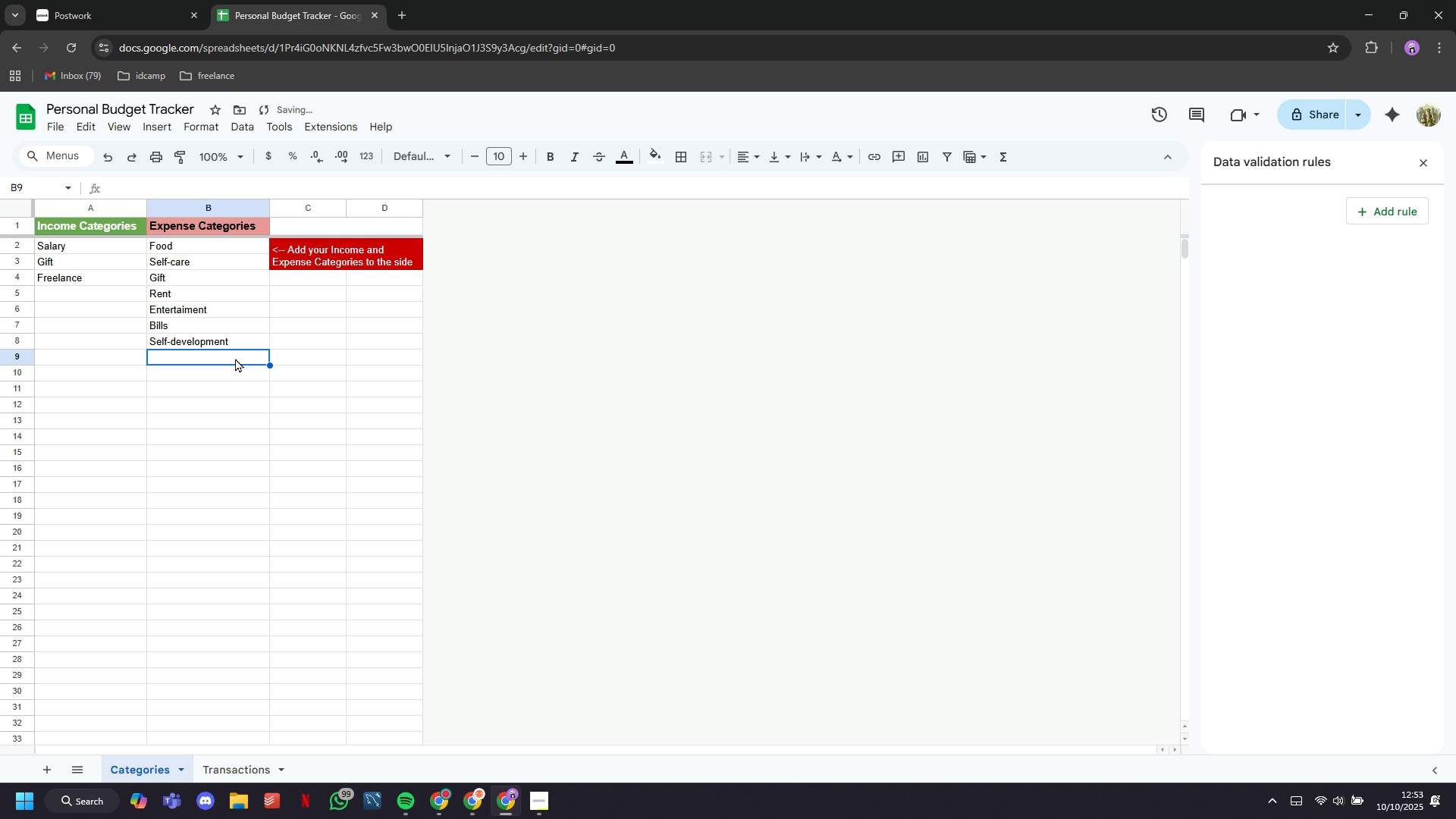 
key(Backspace)
 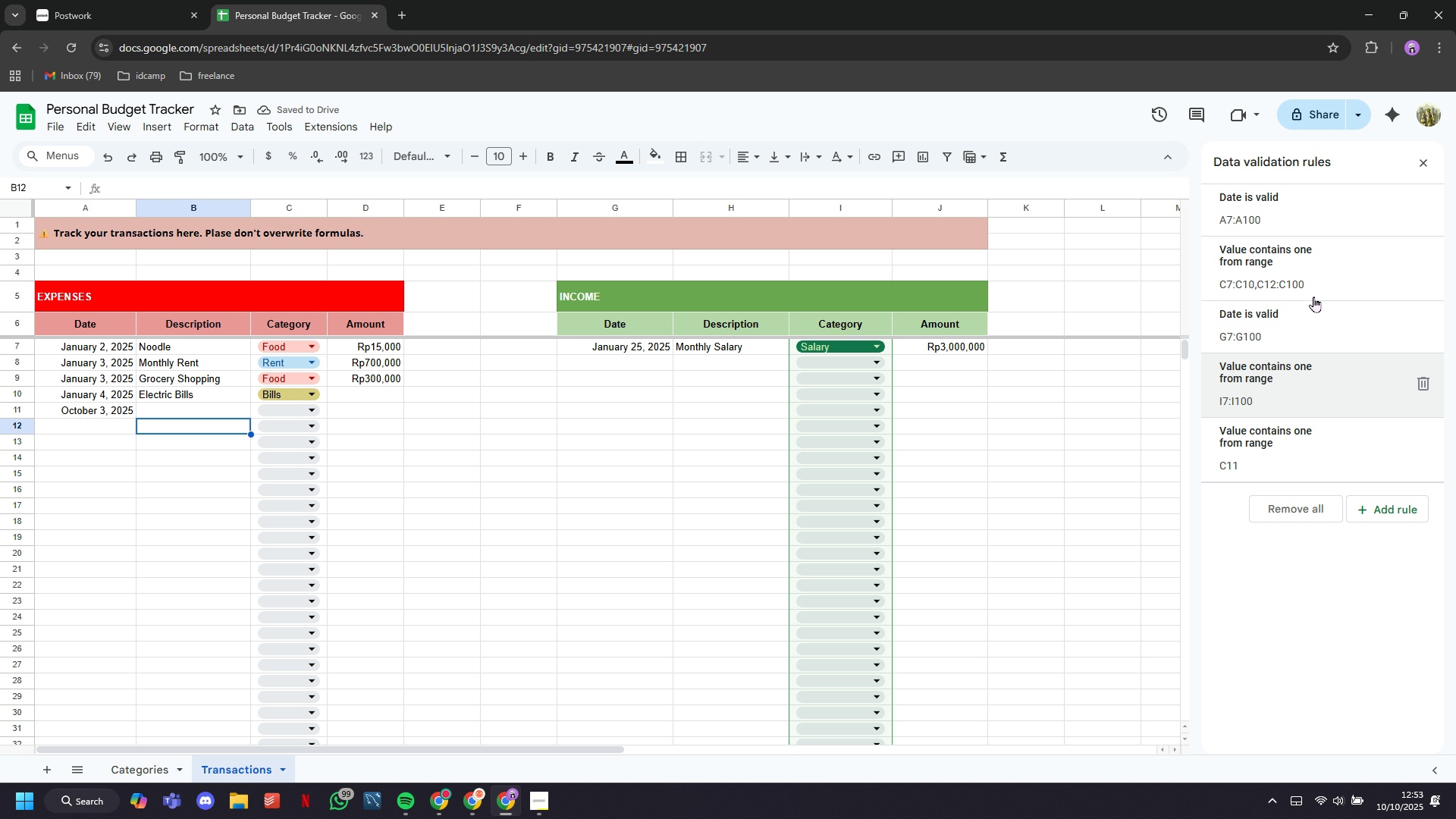 
left_click([1422, 162])
 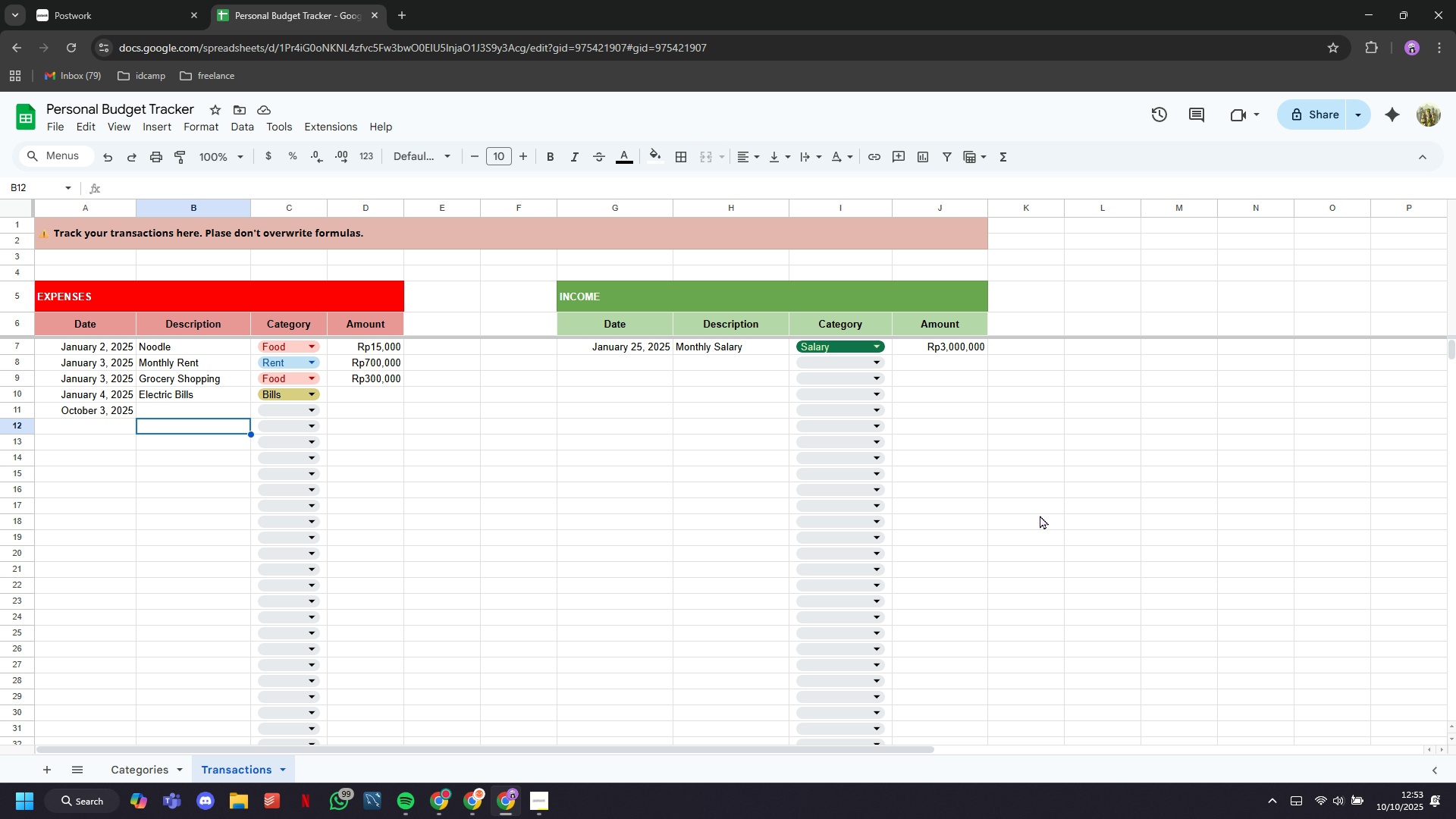 
wait(5.84)
 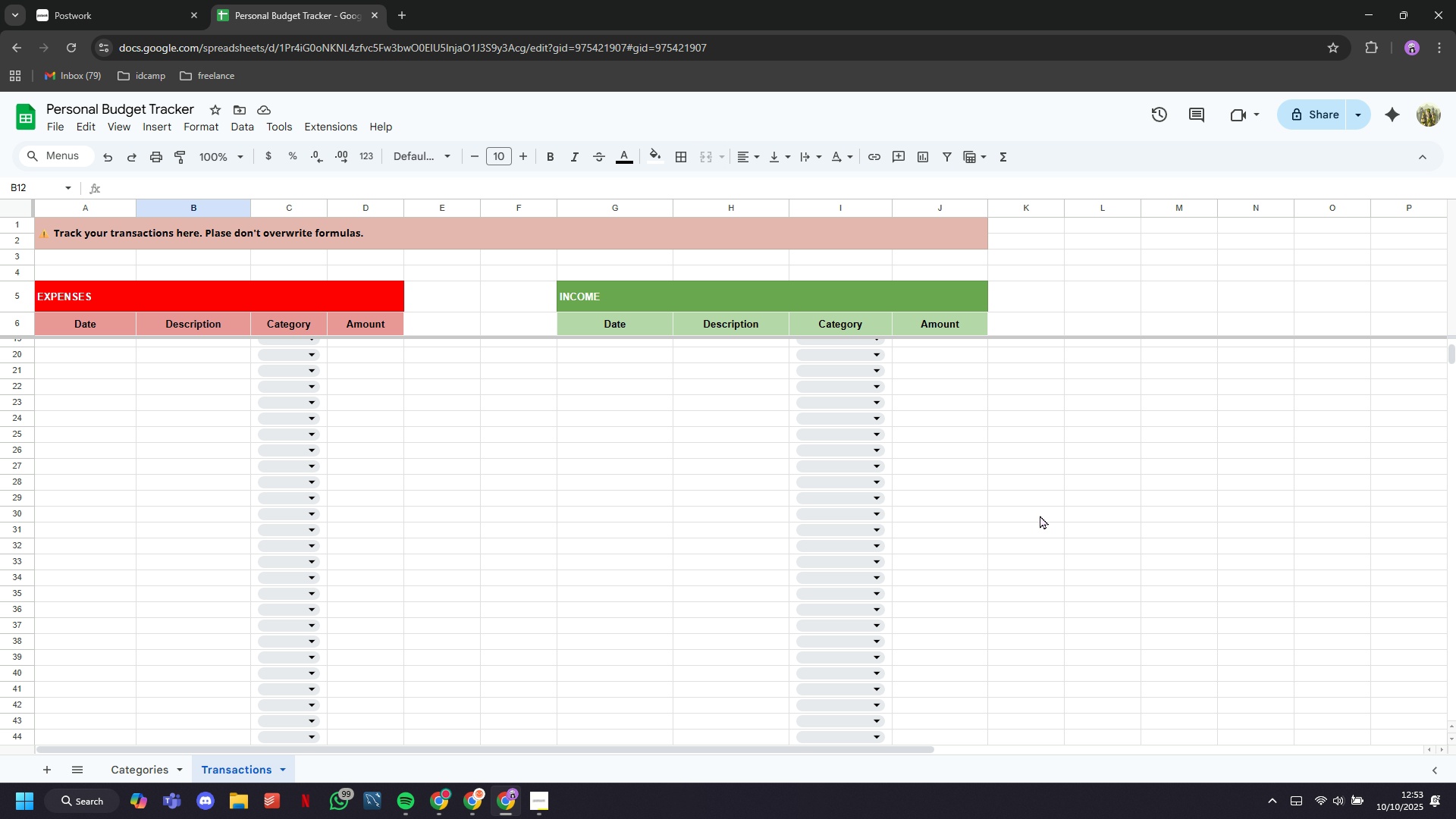 
double_click([152, 412])
 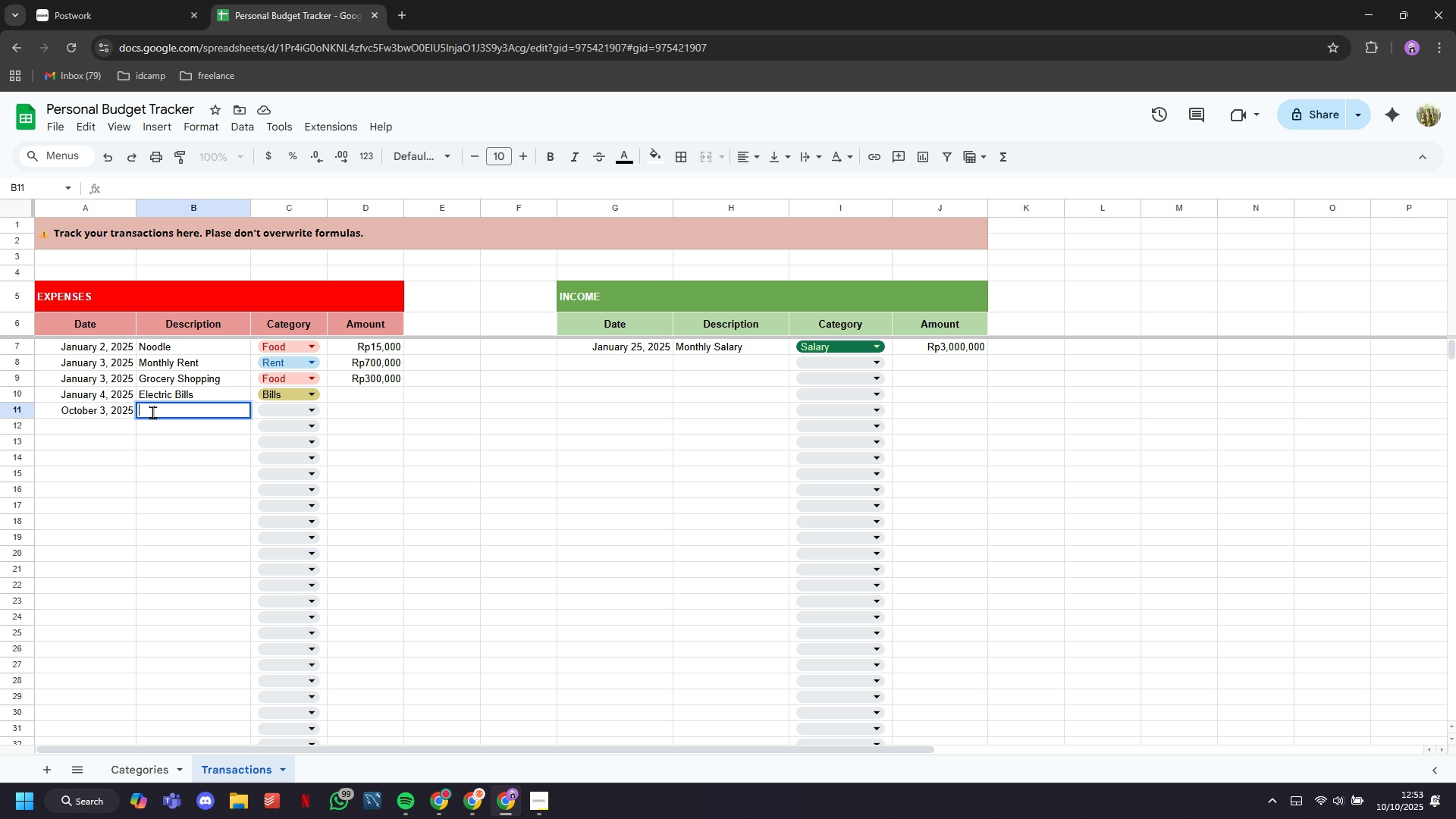 
type(Movie tickets)
 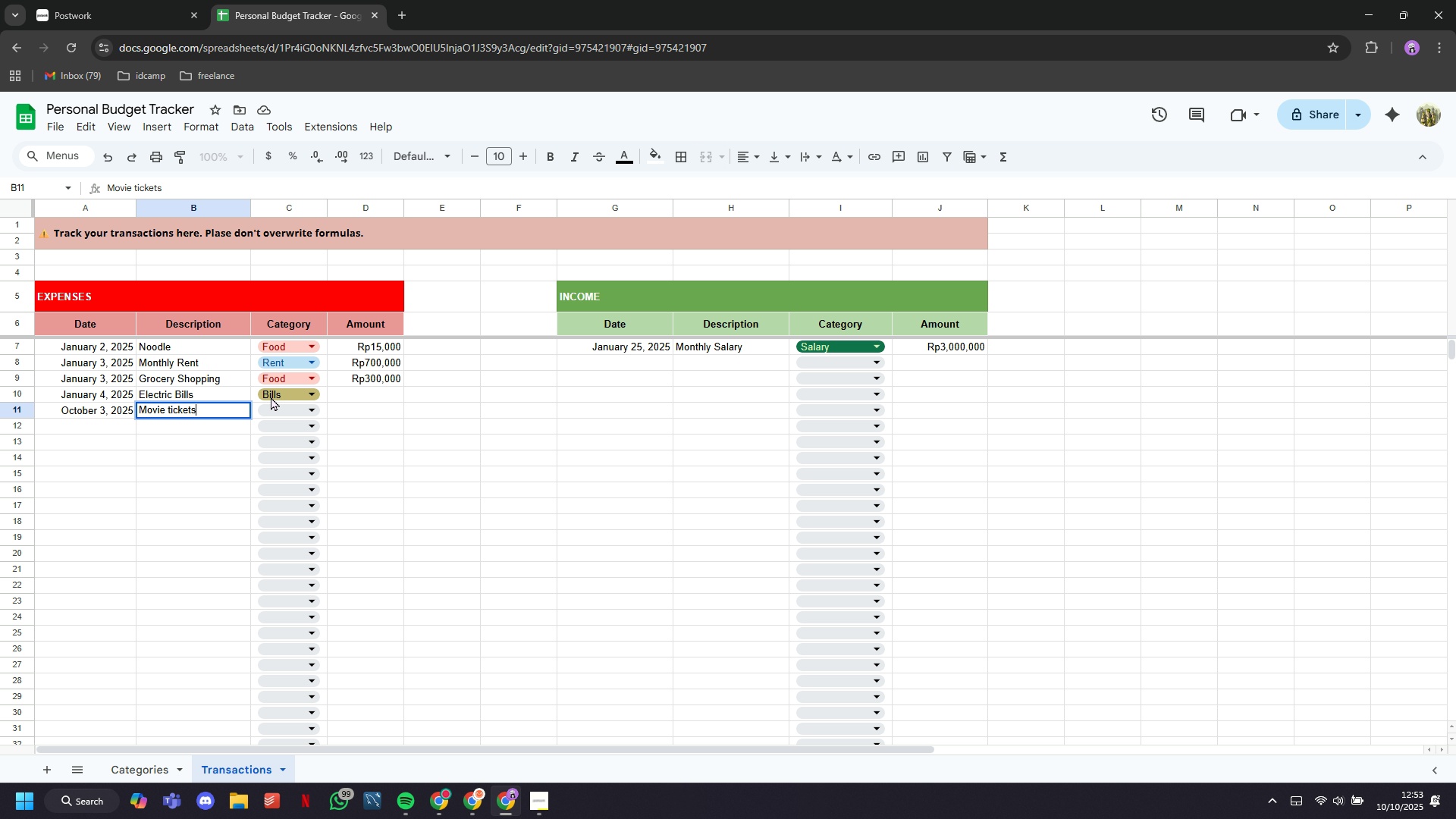 
left_click([275, 406])
 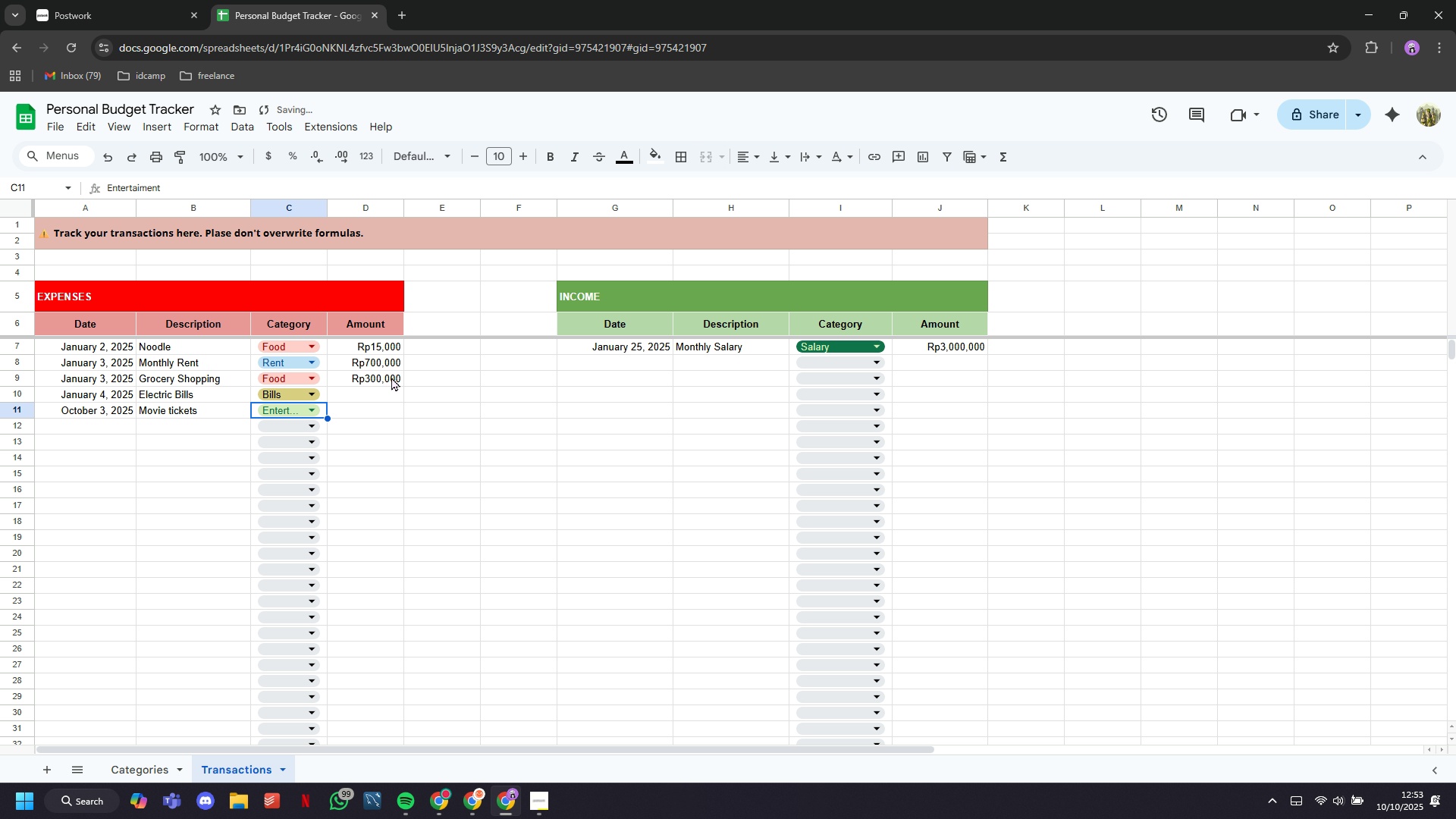 
left_click([380, 393])
 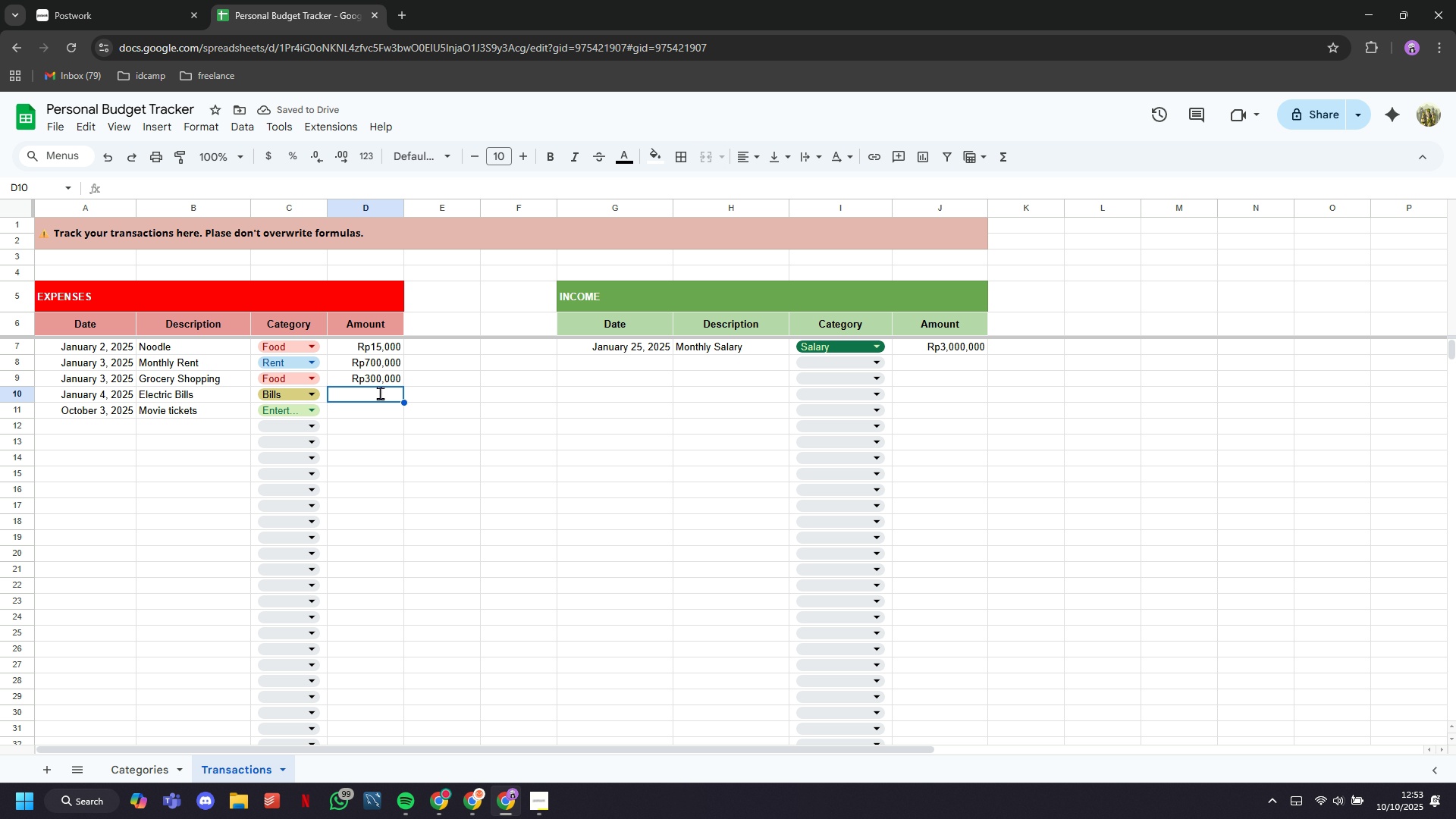 
type(100000)
 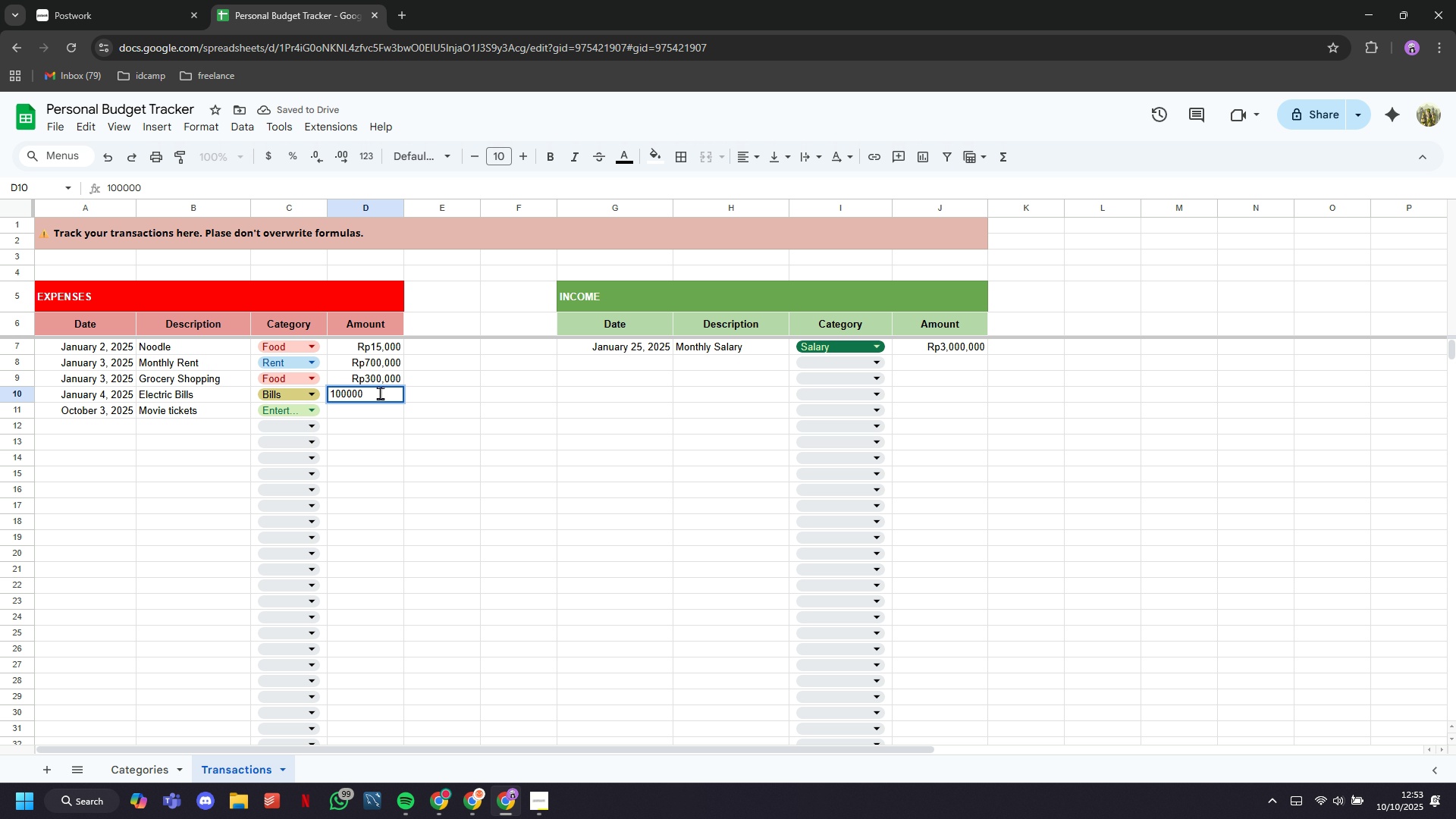 
key(ArrowDown)
 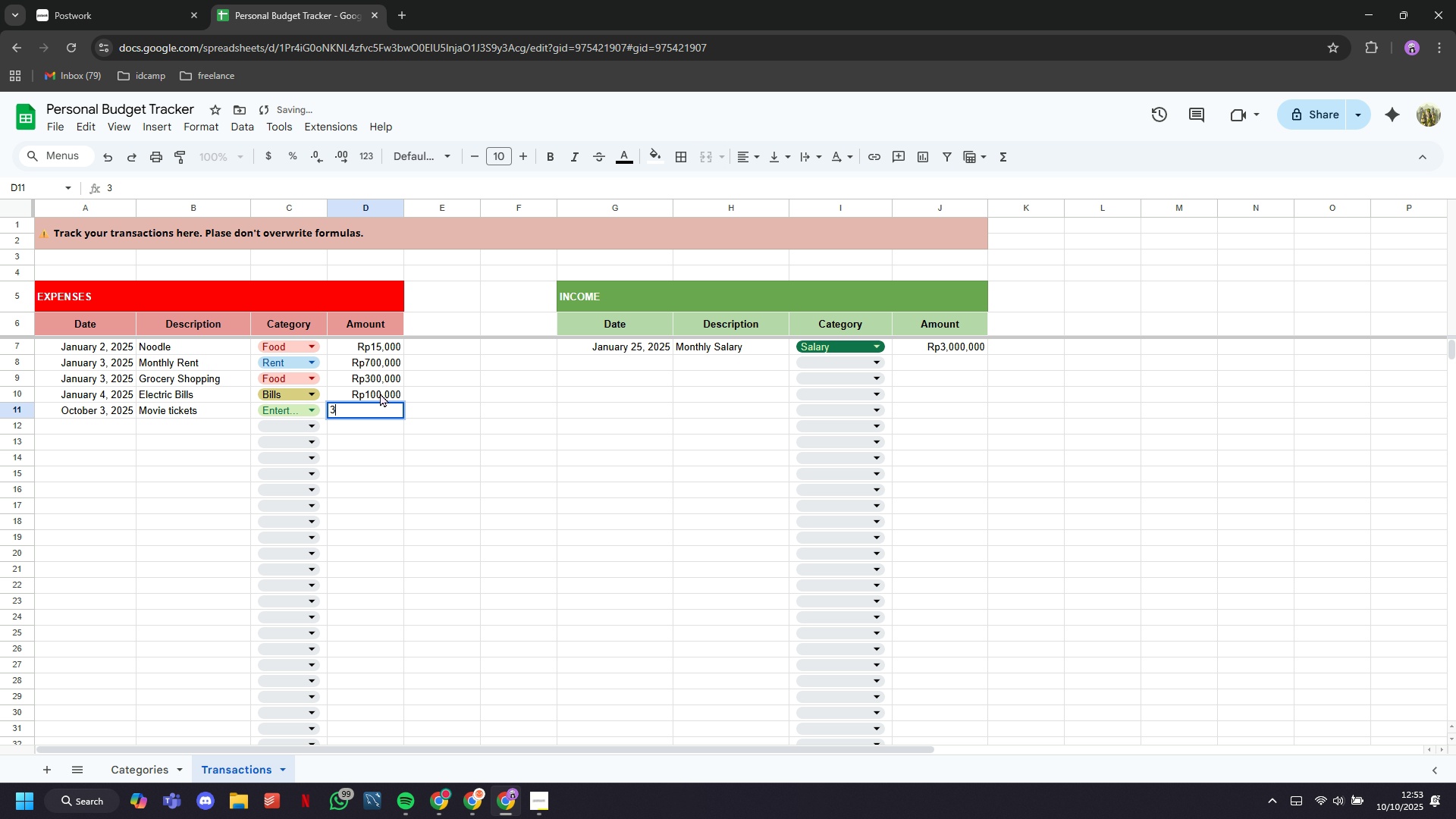 
hold_key(key=3, duration=0.3)
 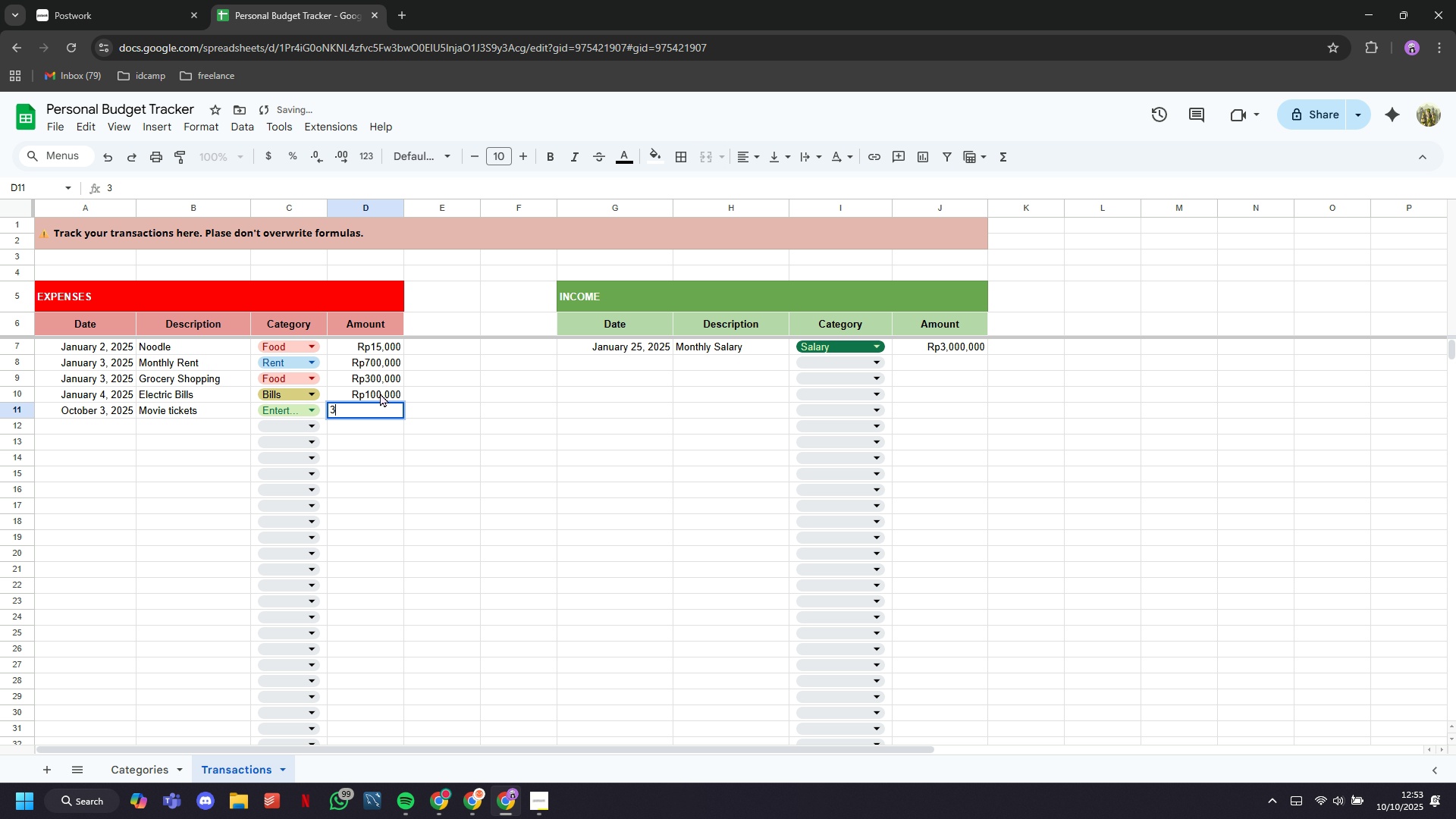 
type(5000)
 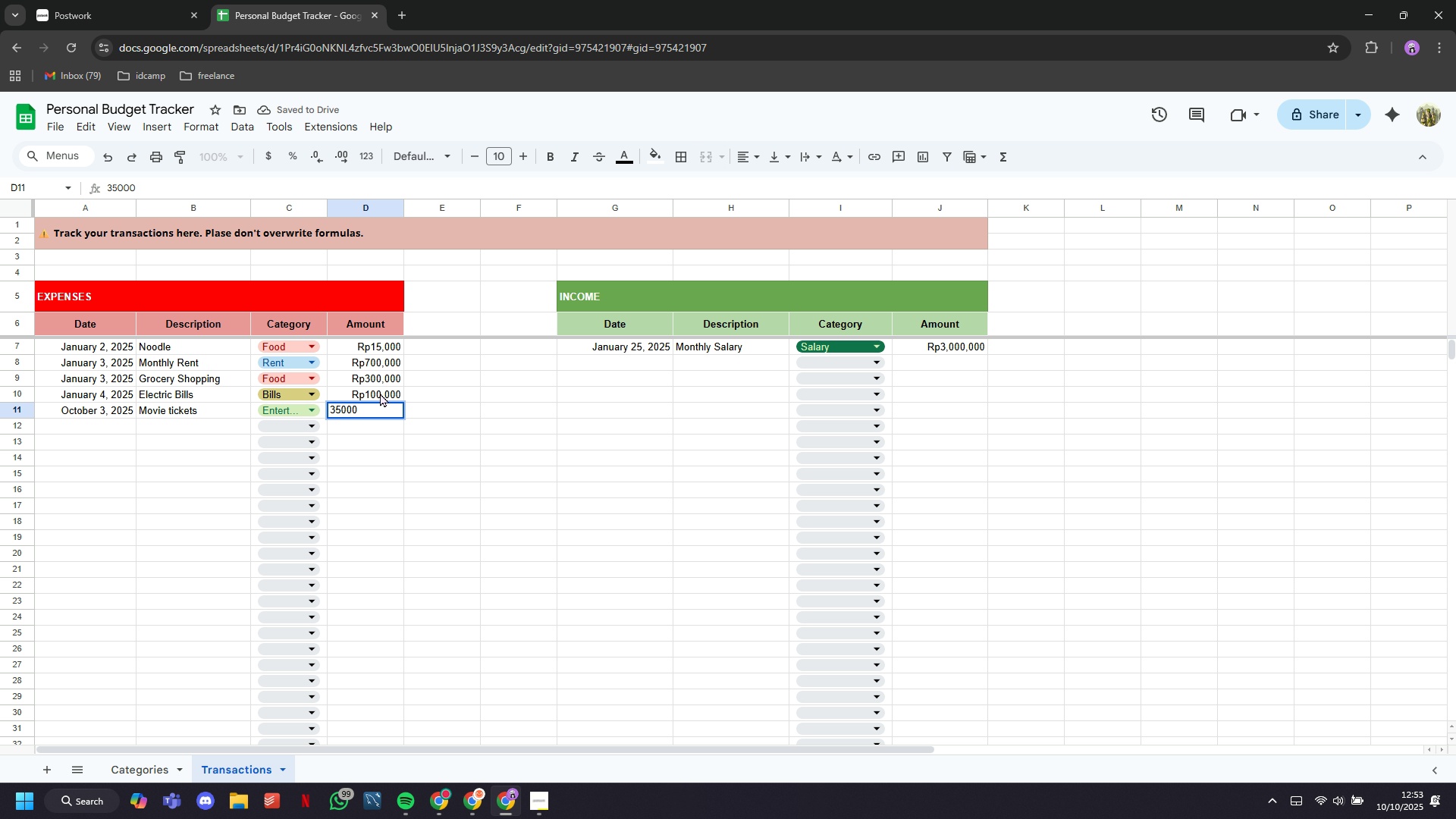 
key(ArrowDown)
 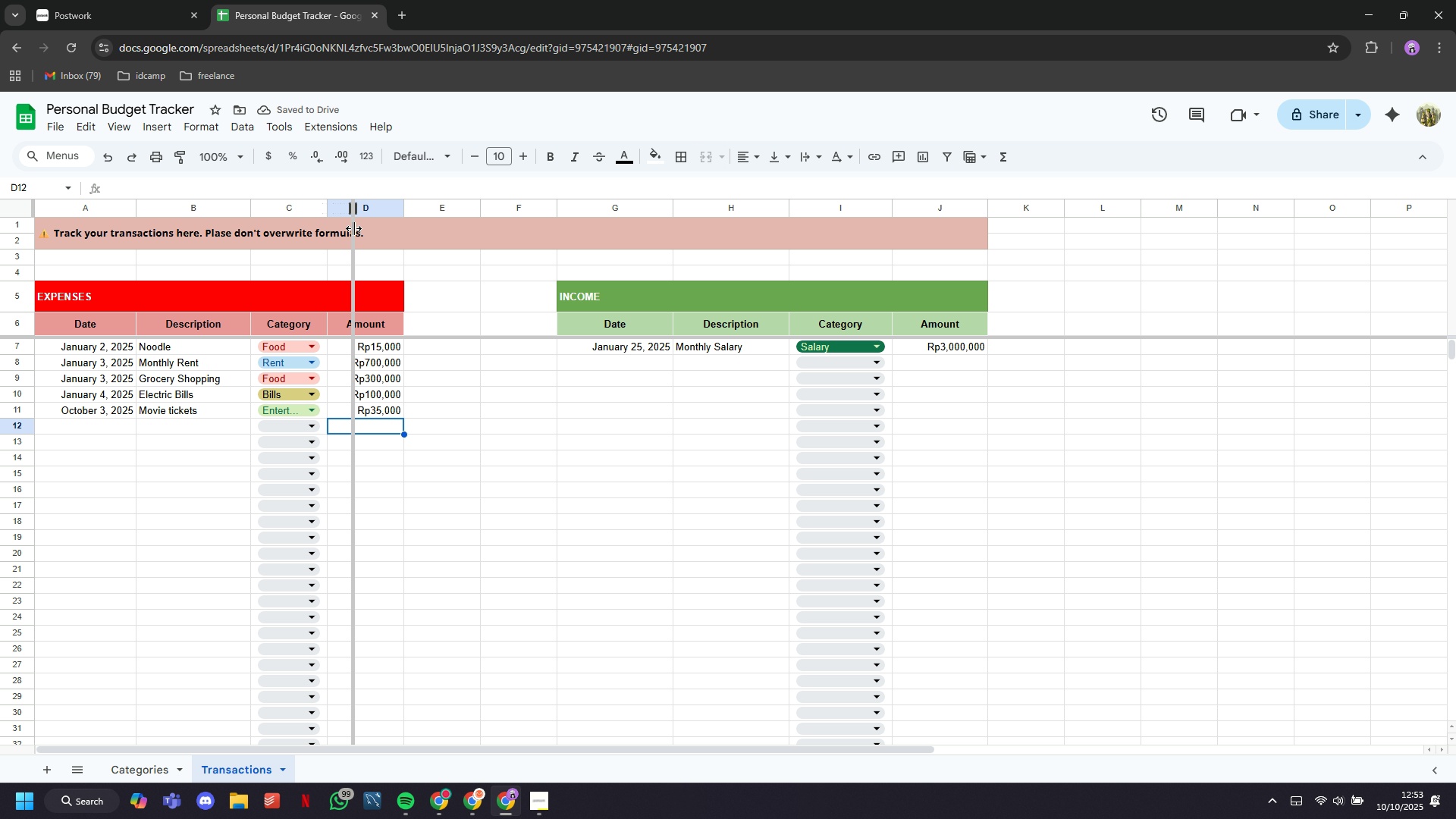 
wait(5.4)
 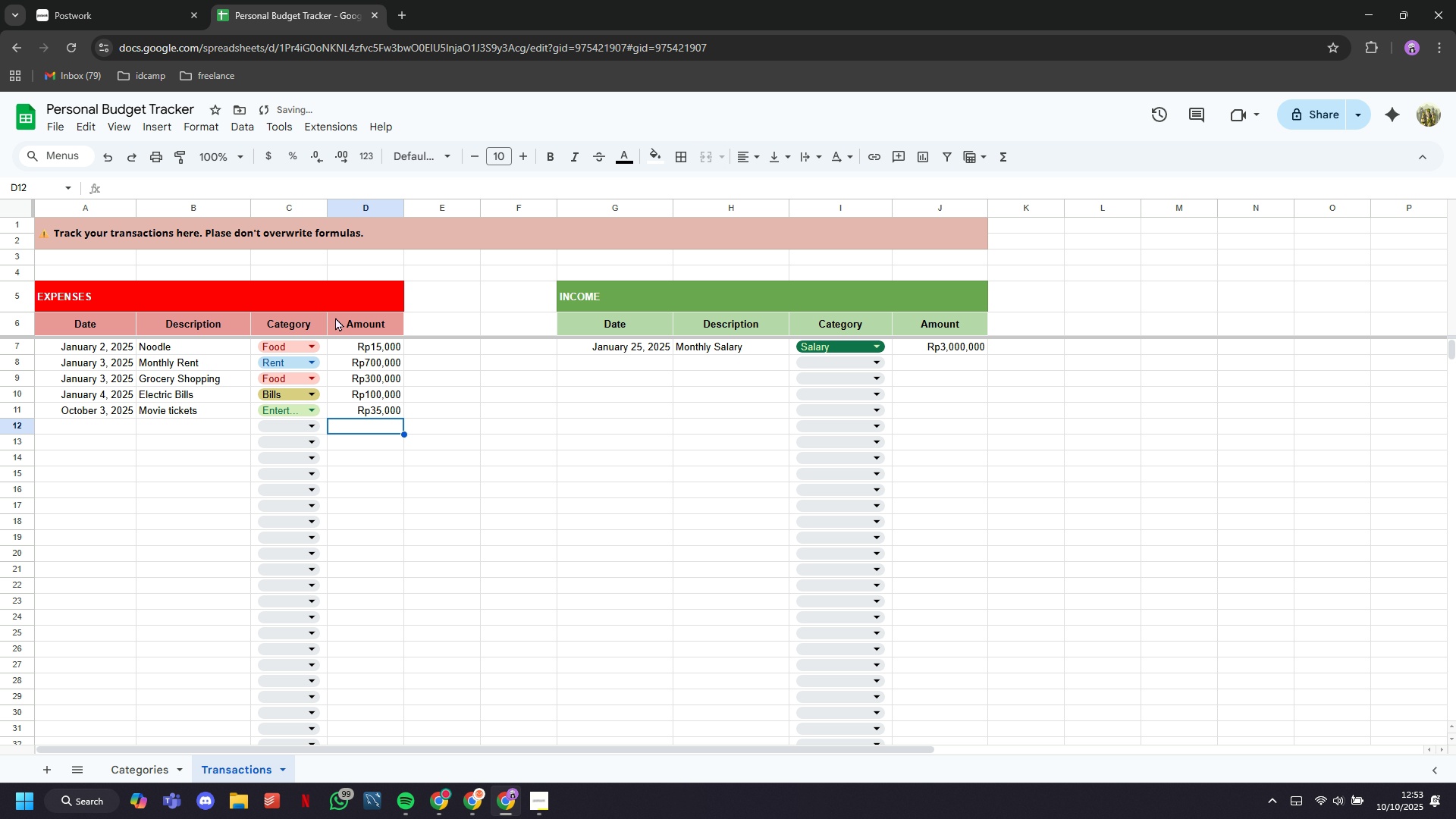 
left_click([155, 761])
 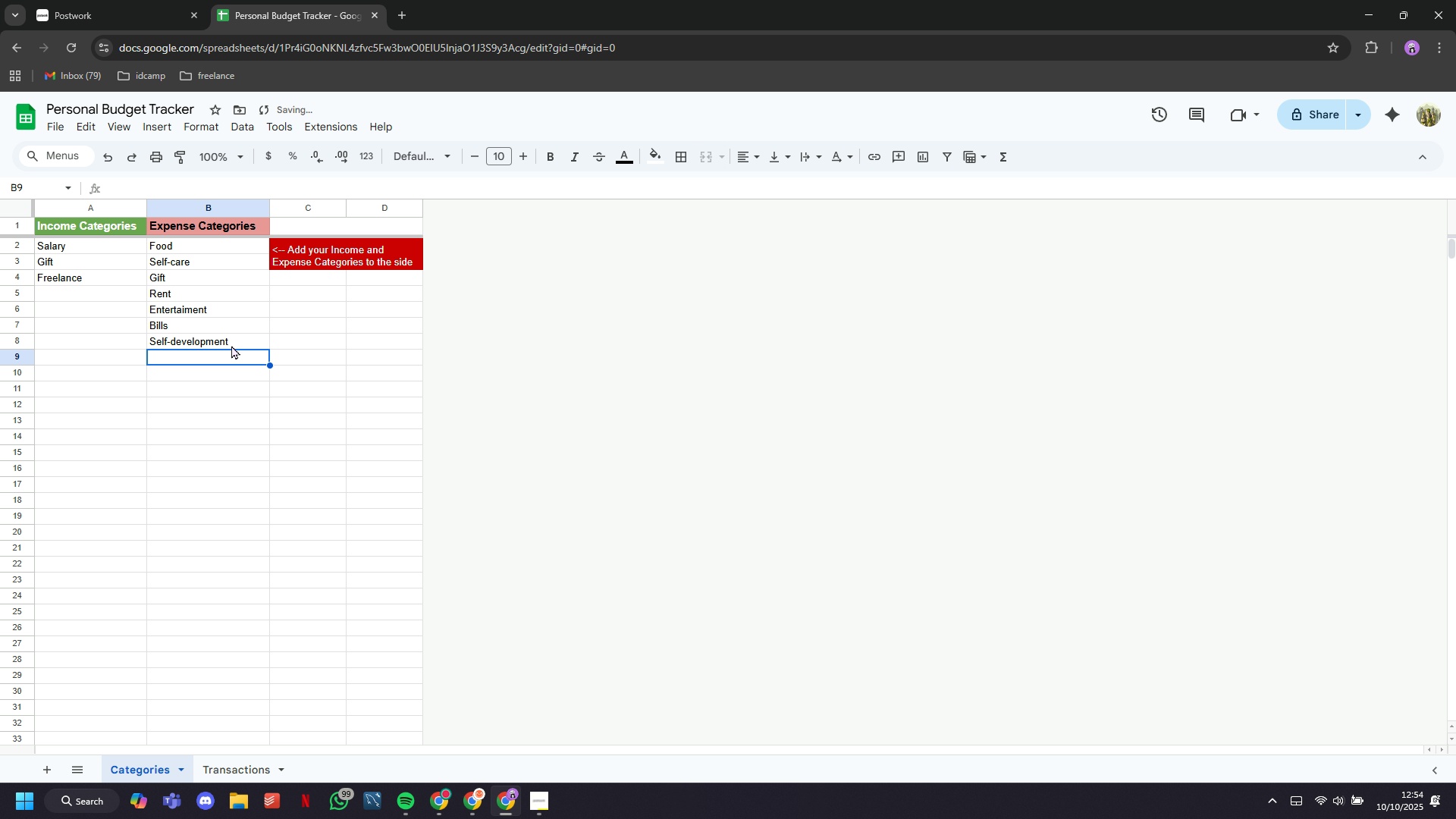 
type(Transportation)
key(Backspace)
key(Backspace)
key(Backspace)
key(Backspace)
type(tion)
 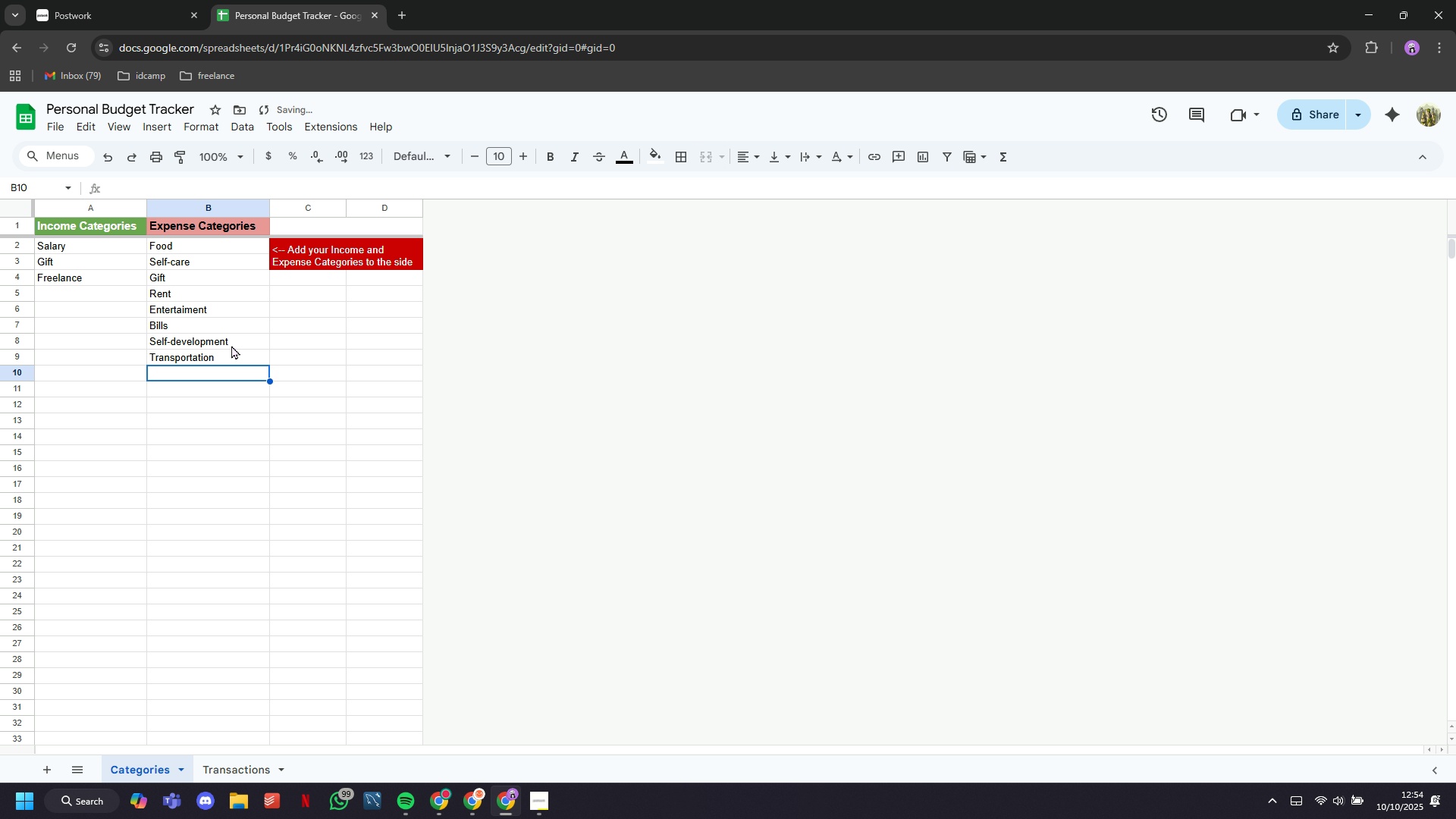 
key(Enter)
 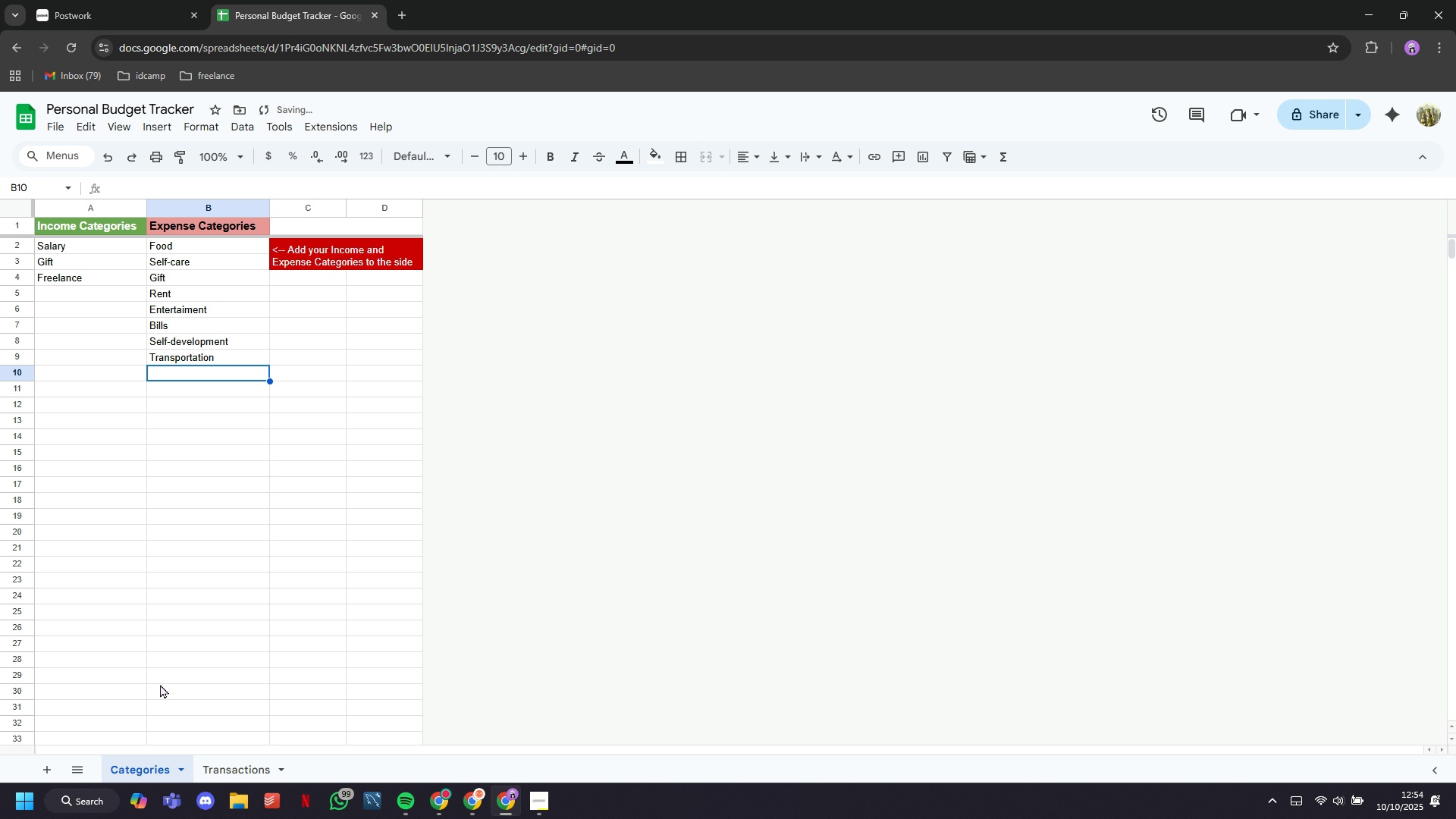 
left_click([221, 763])
 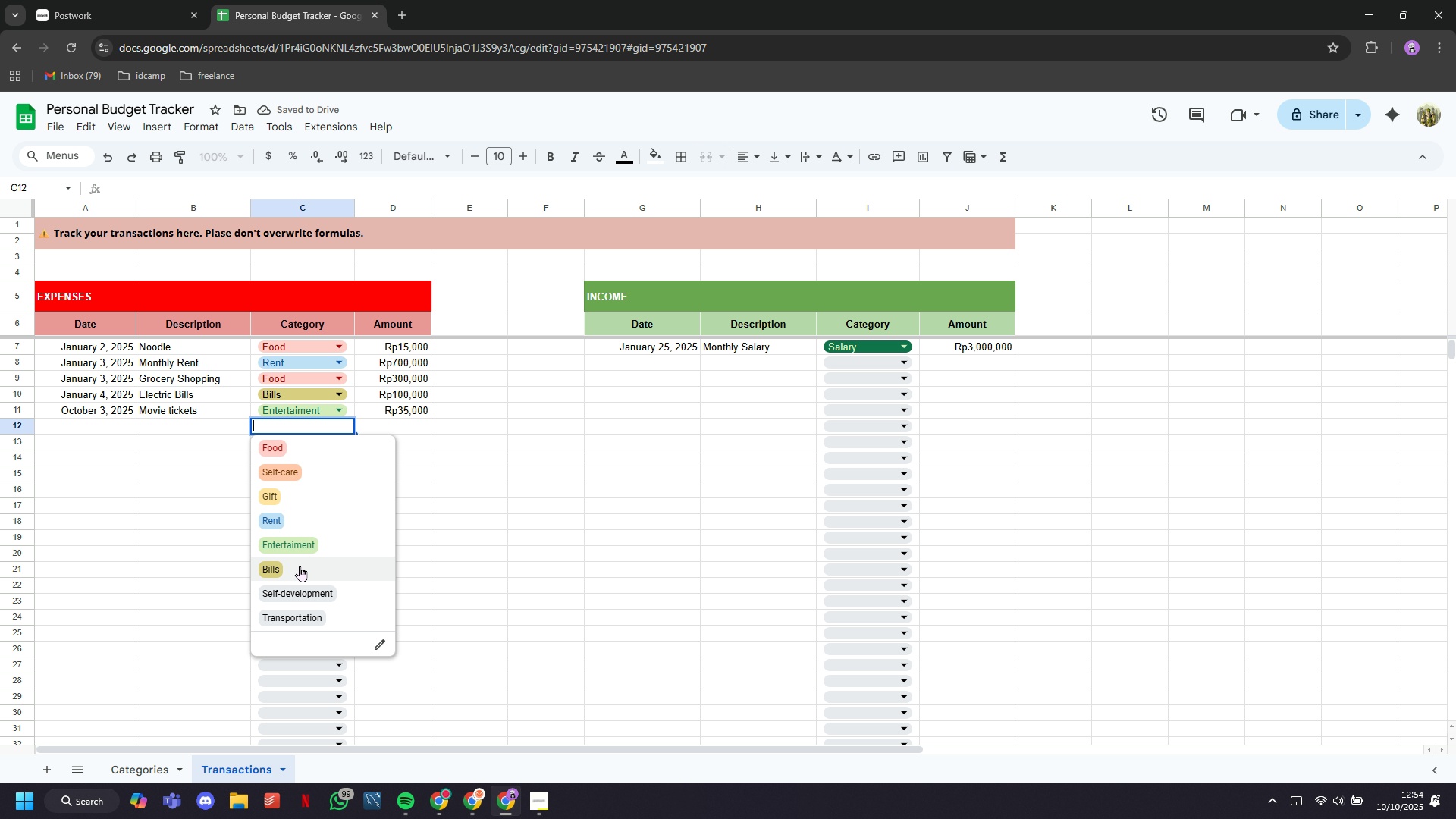 
left_click([318, 617])
 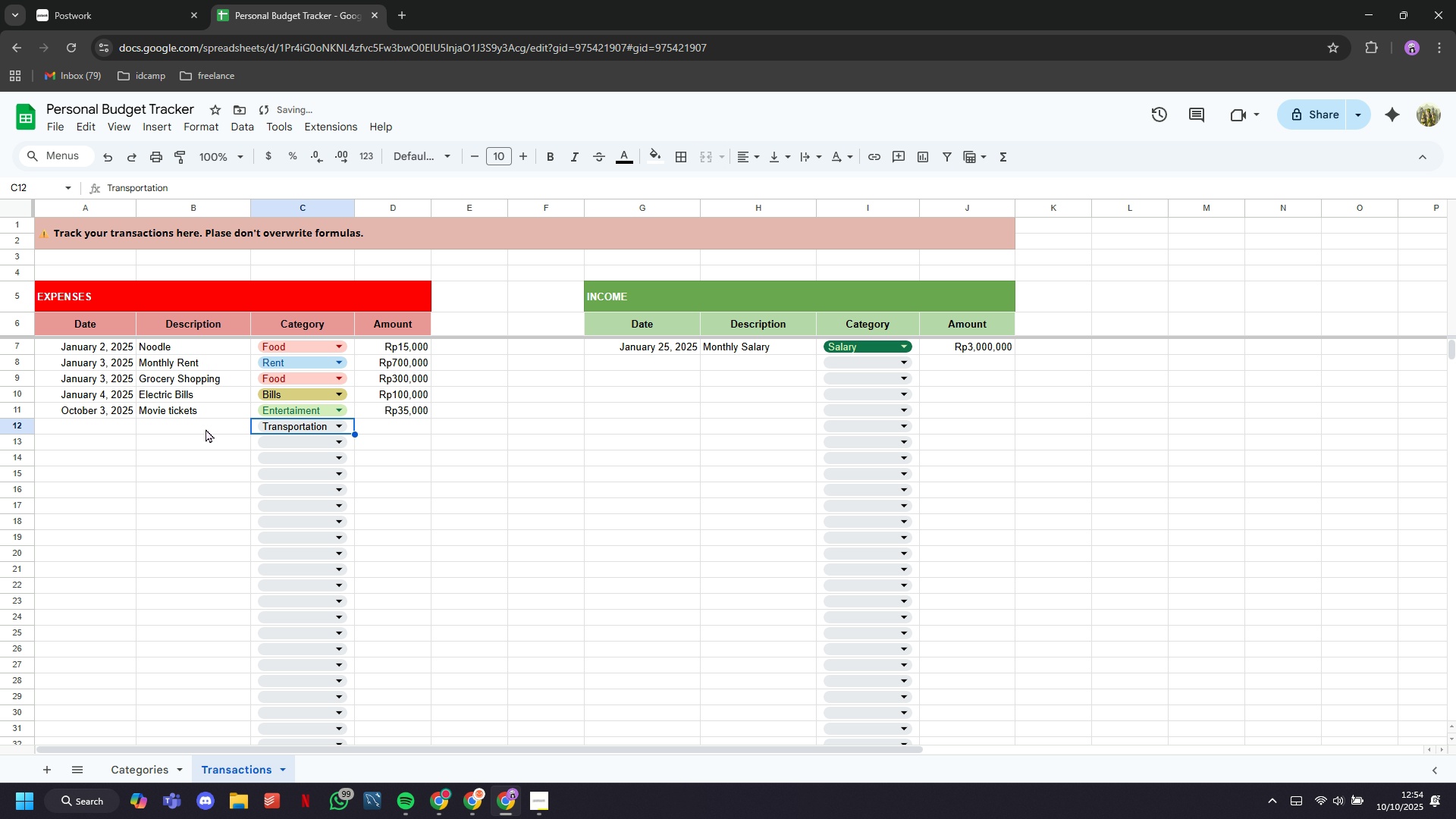 
left_click([206, 428])
 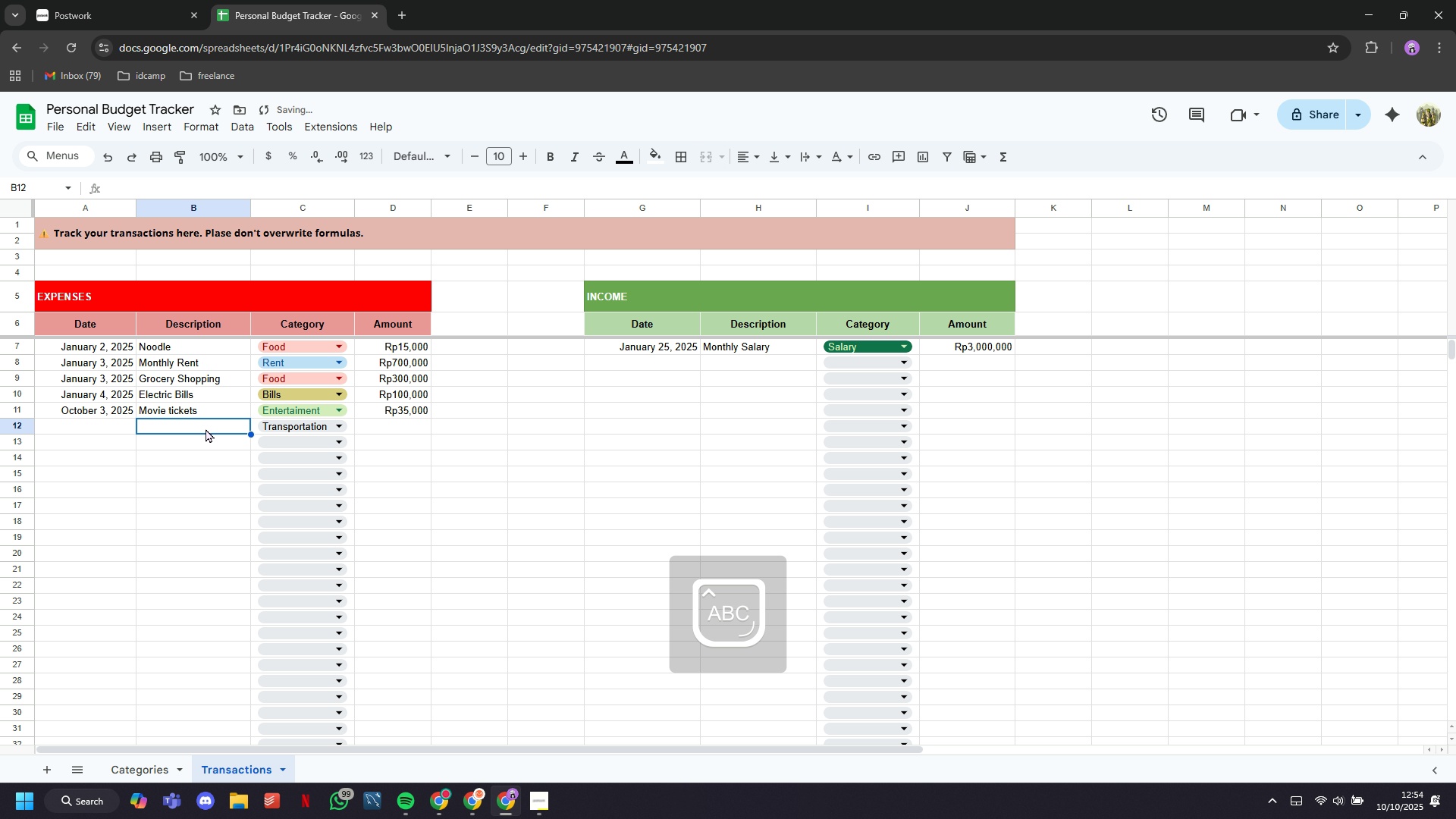 
type(Go to theater via Gojek)
 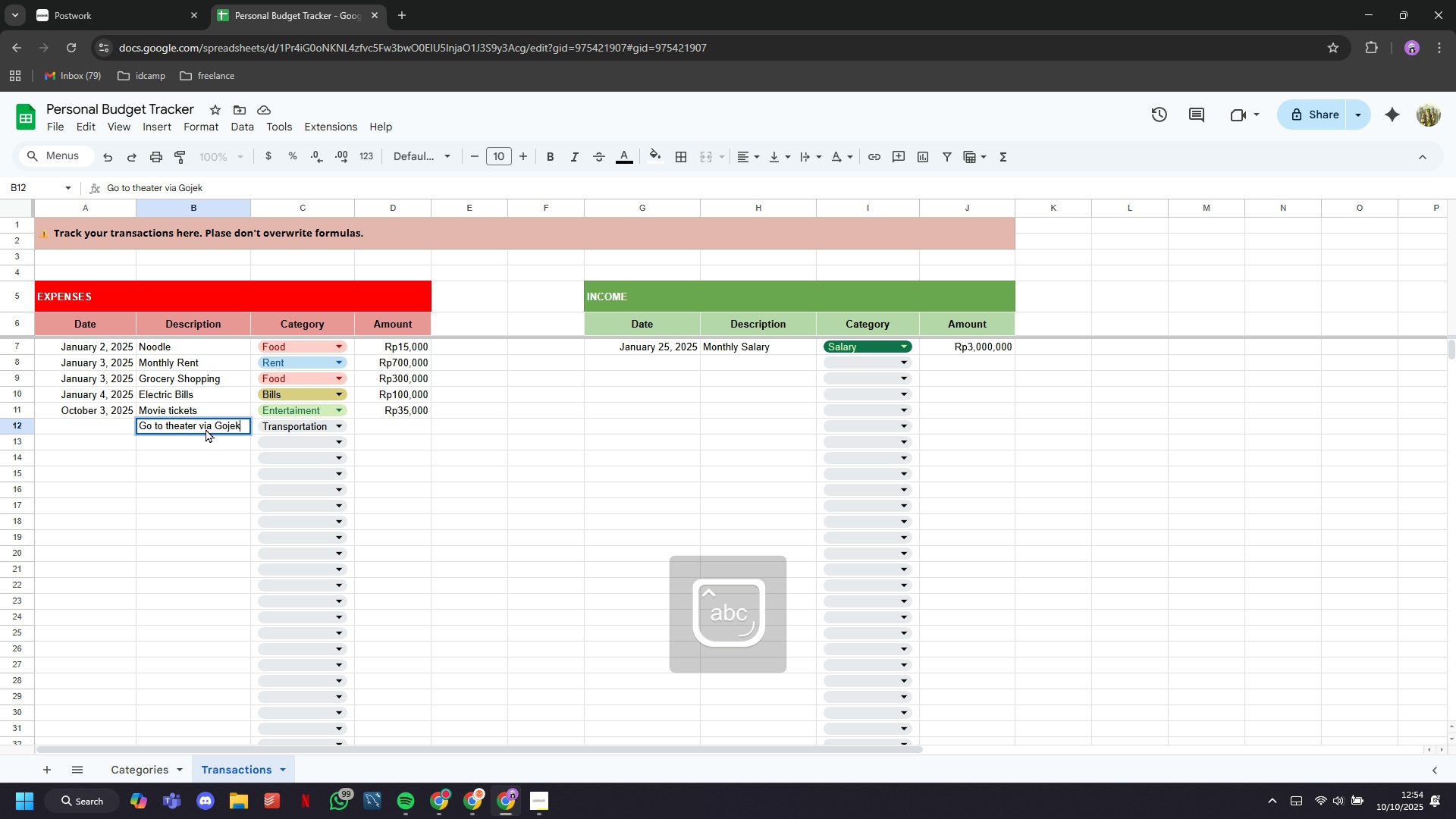 
key(ArrowRight)
 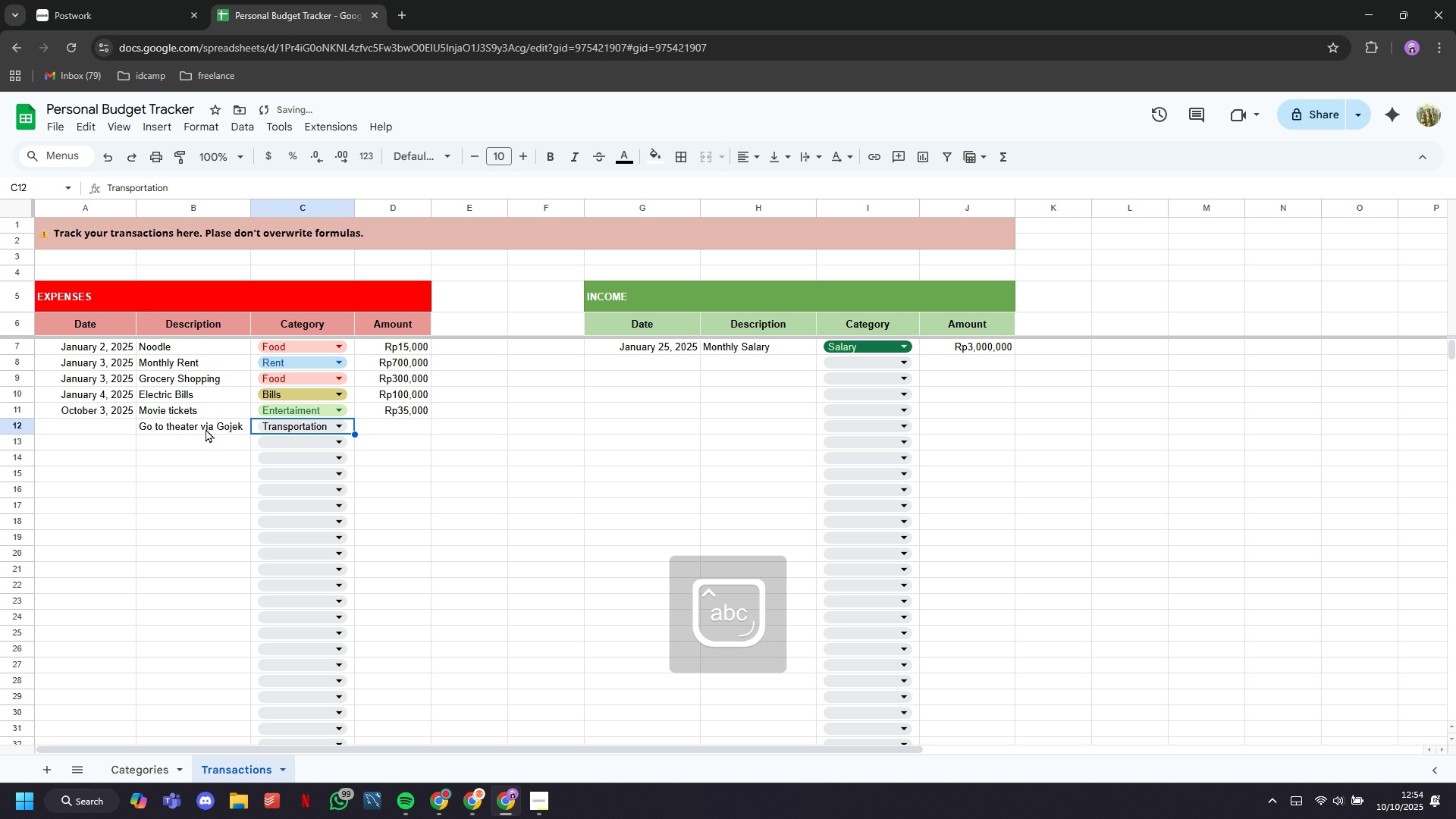 
key(ArrowRight)
 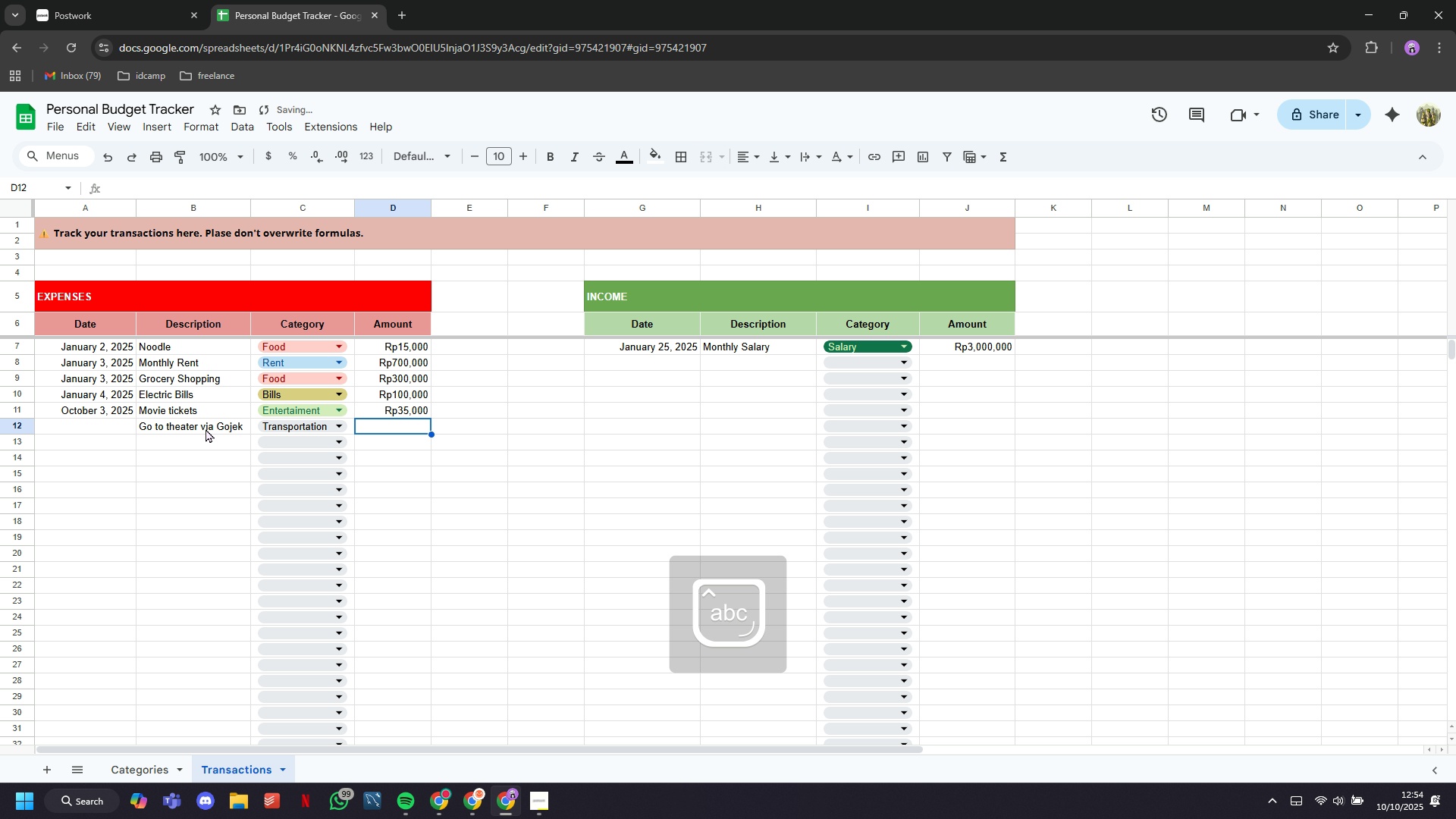 
type(15000)
 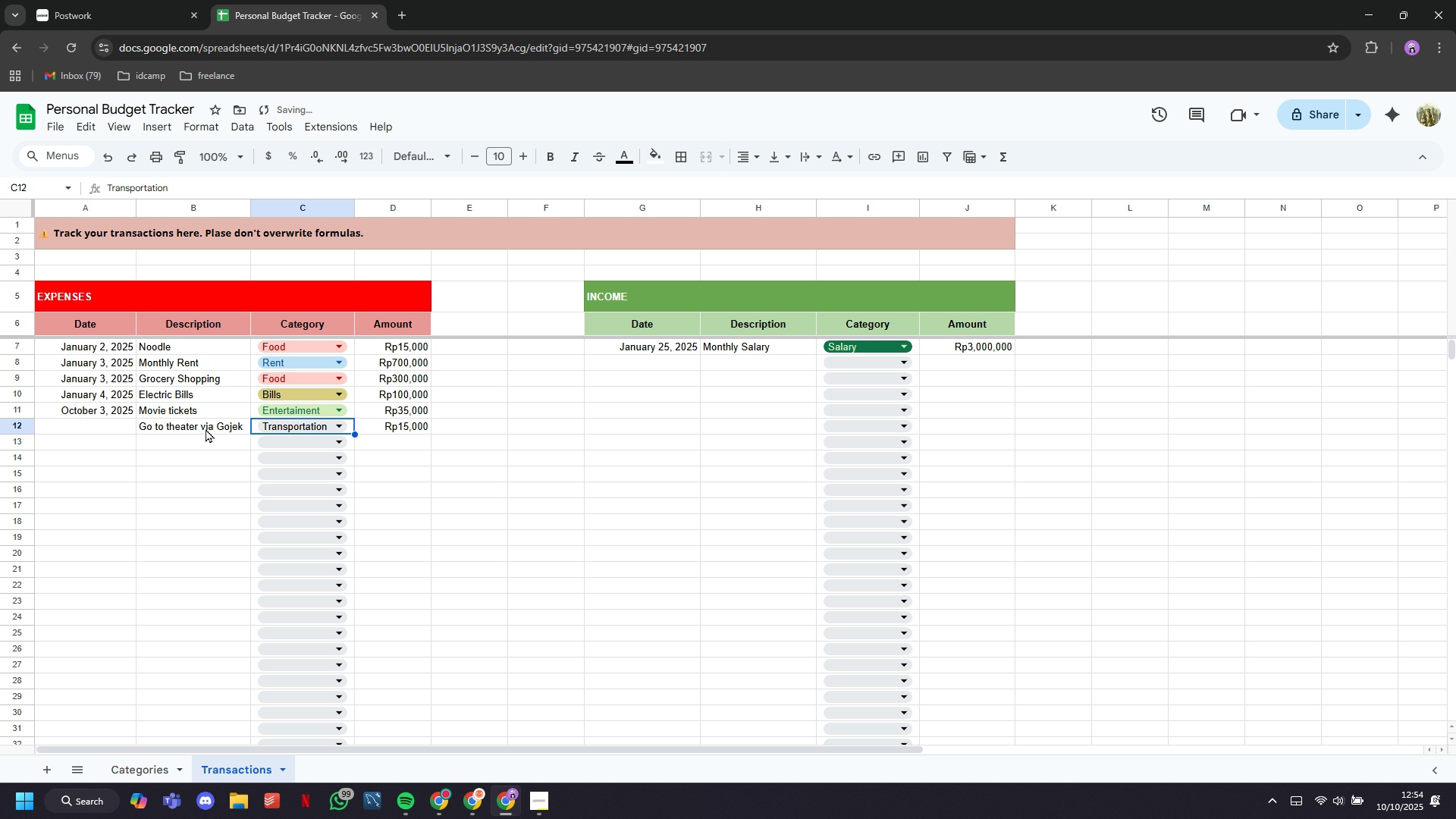 
key(ArrowLeft)
 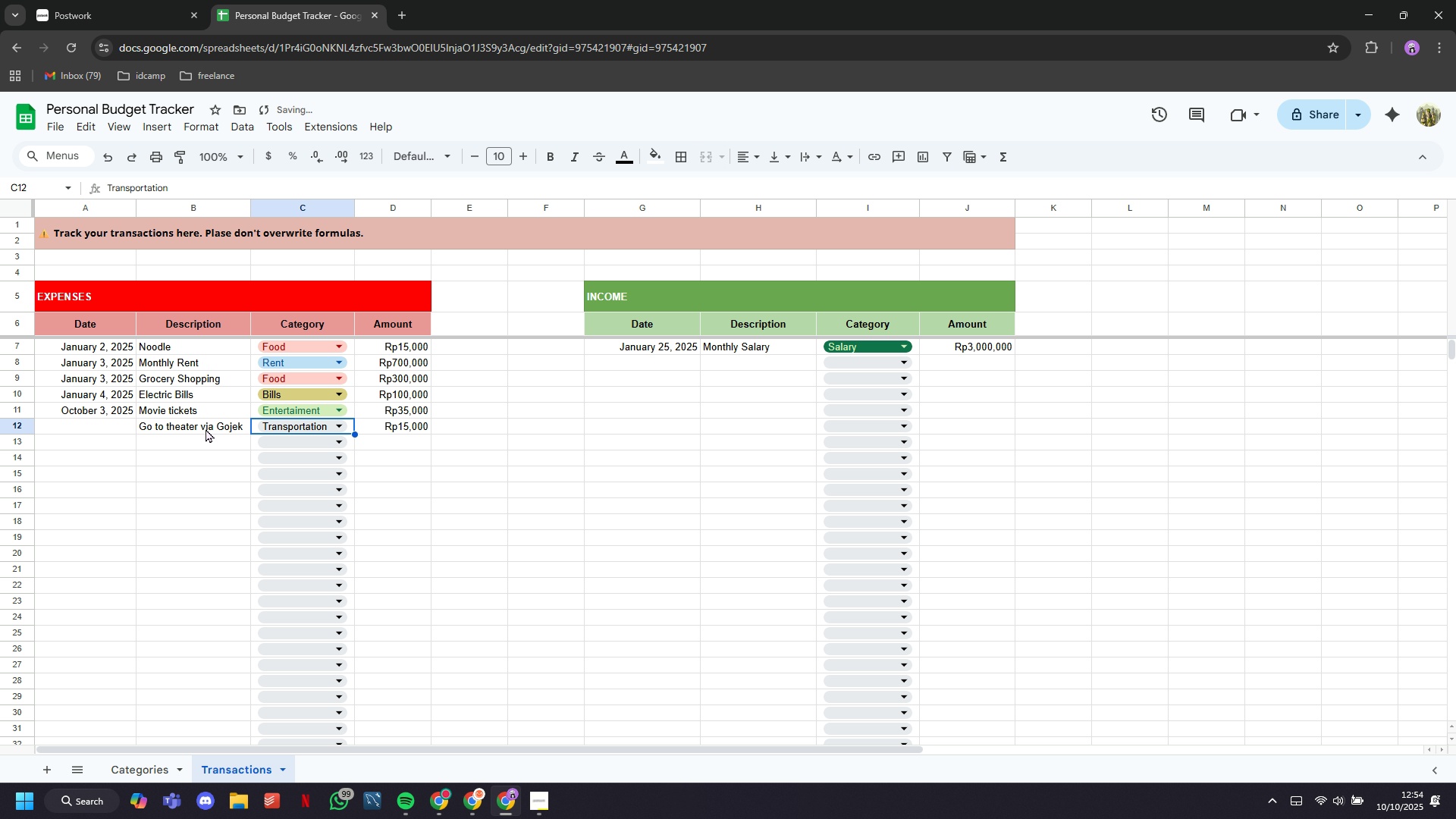 
key(ArrowLeft)
 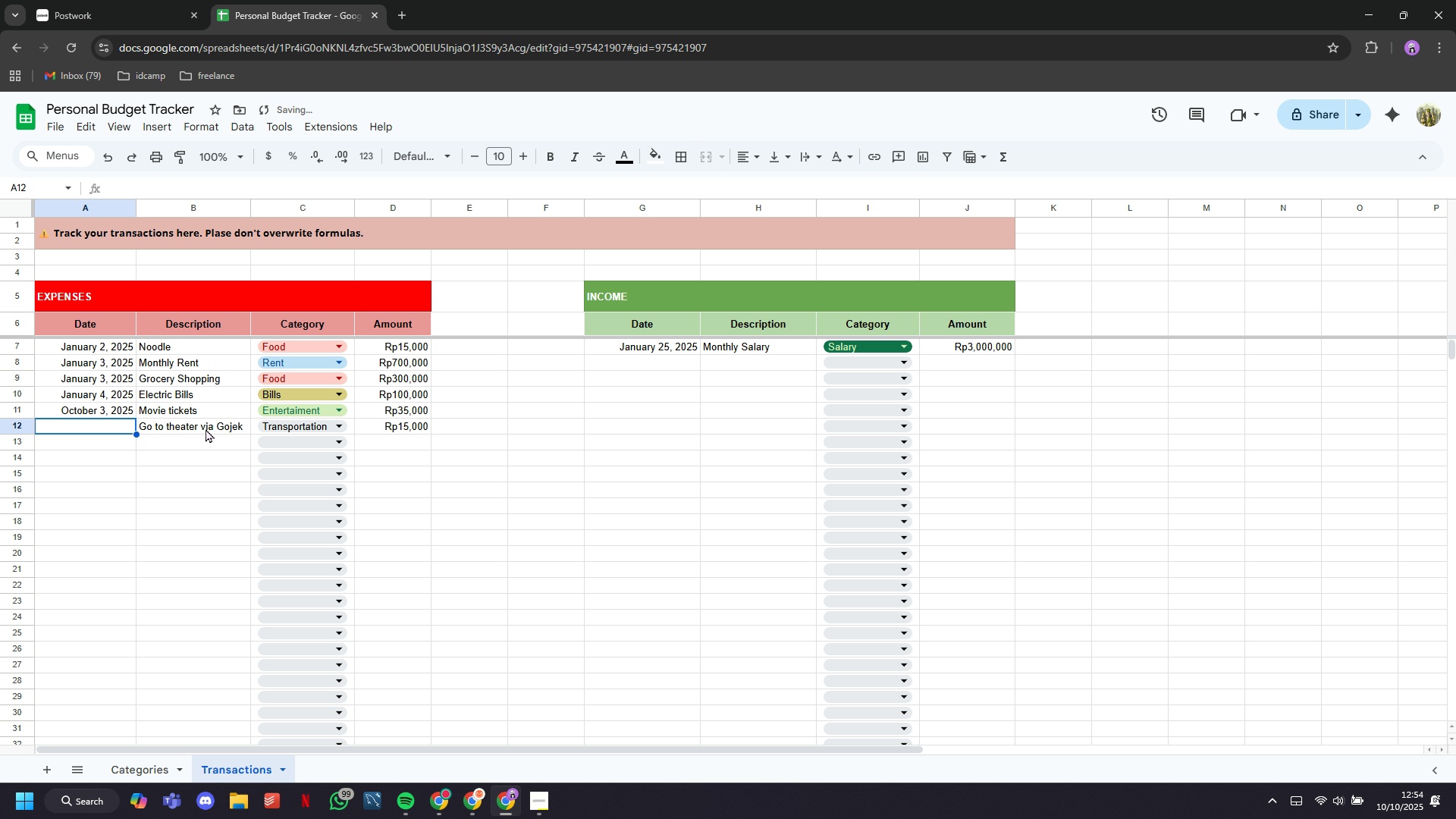 
key(ArrowLeft)
 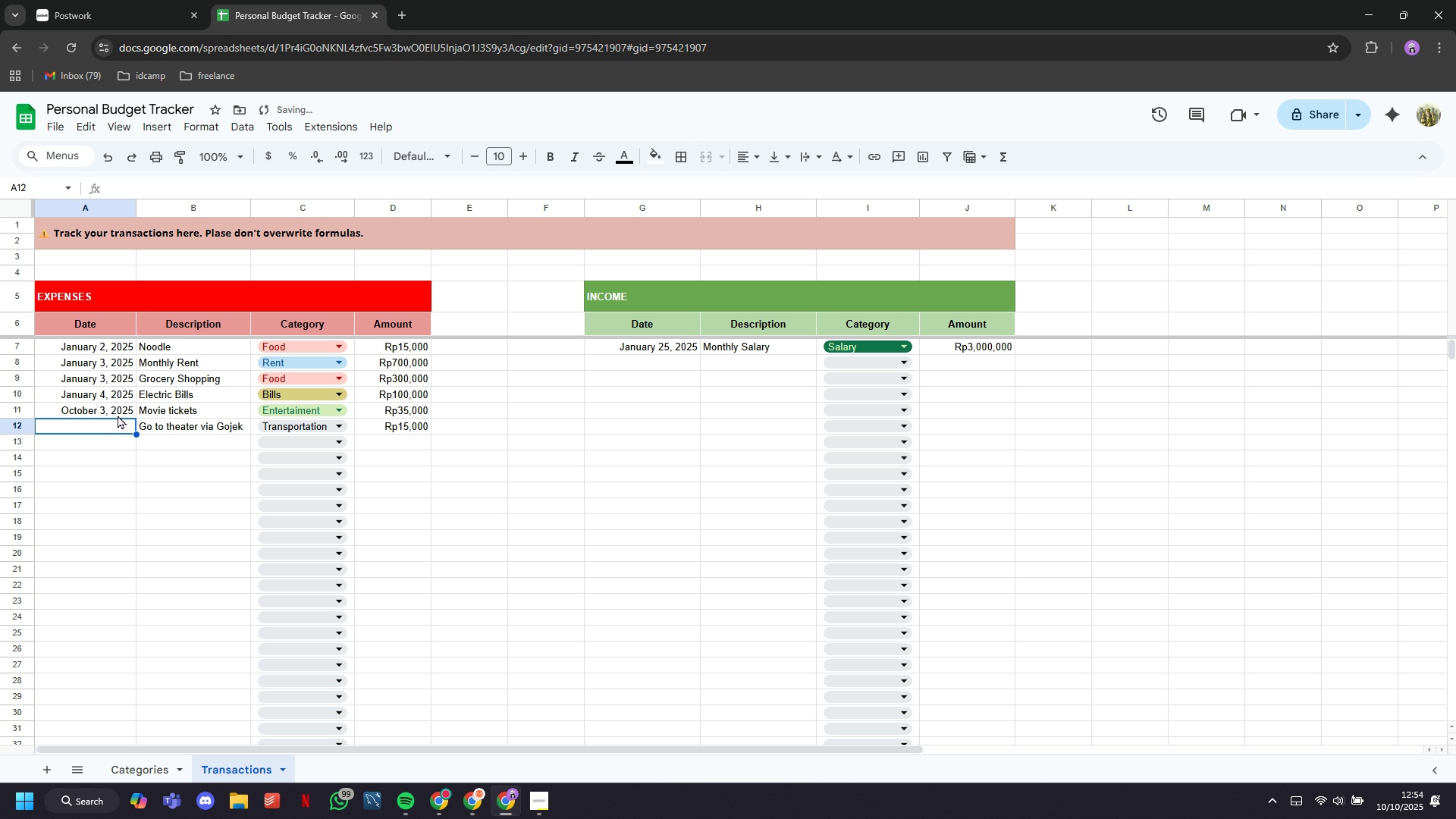 
double_click([114, 416])
 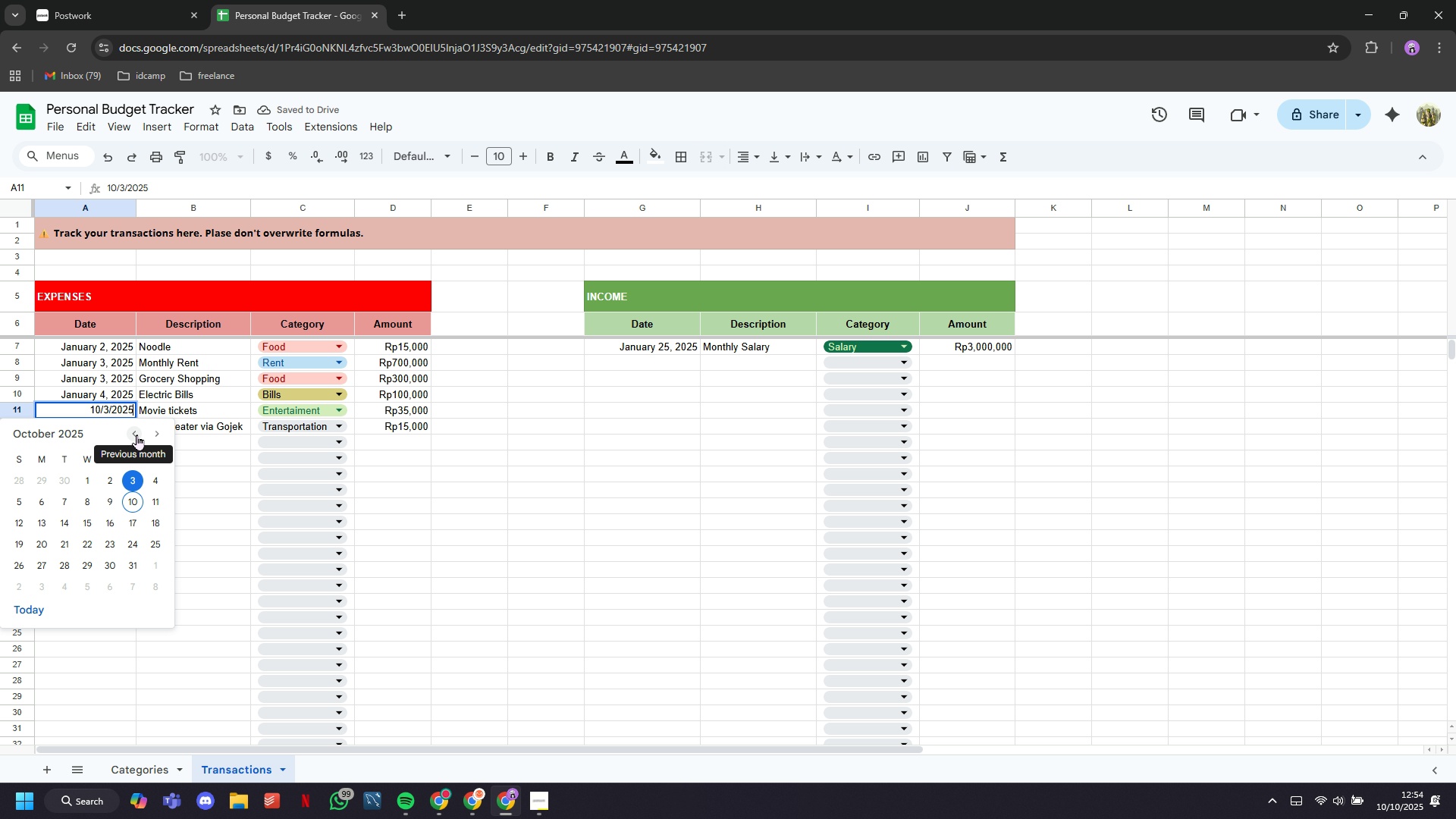 
double_click([136, 435])
 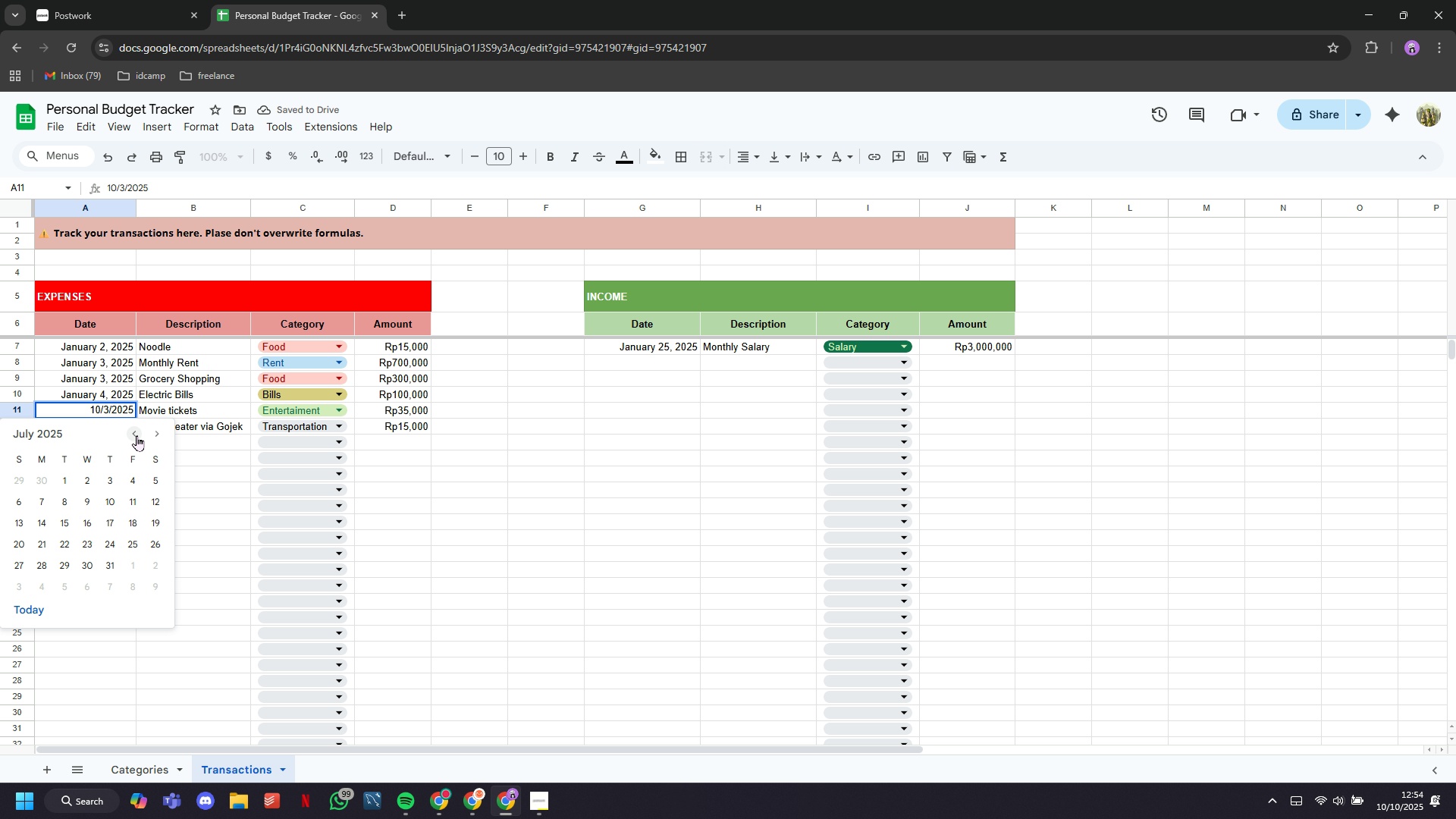 
triple_click([136, 435])
 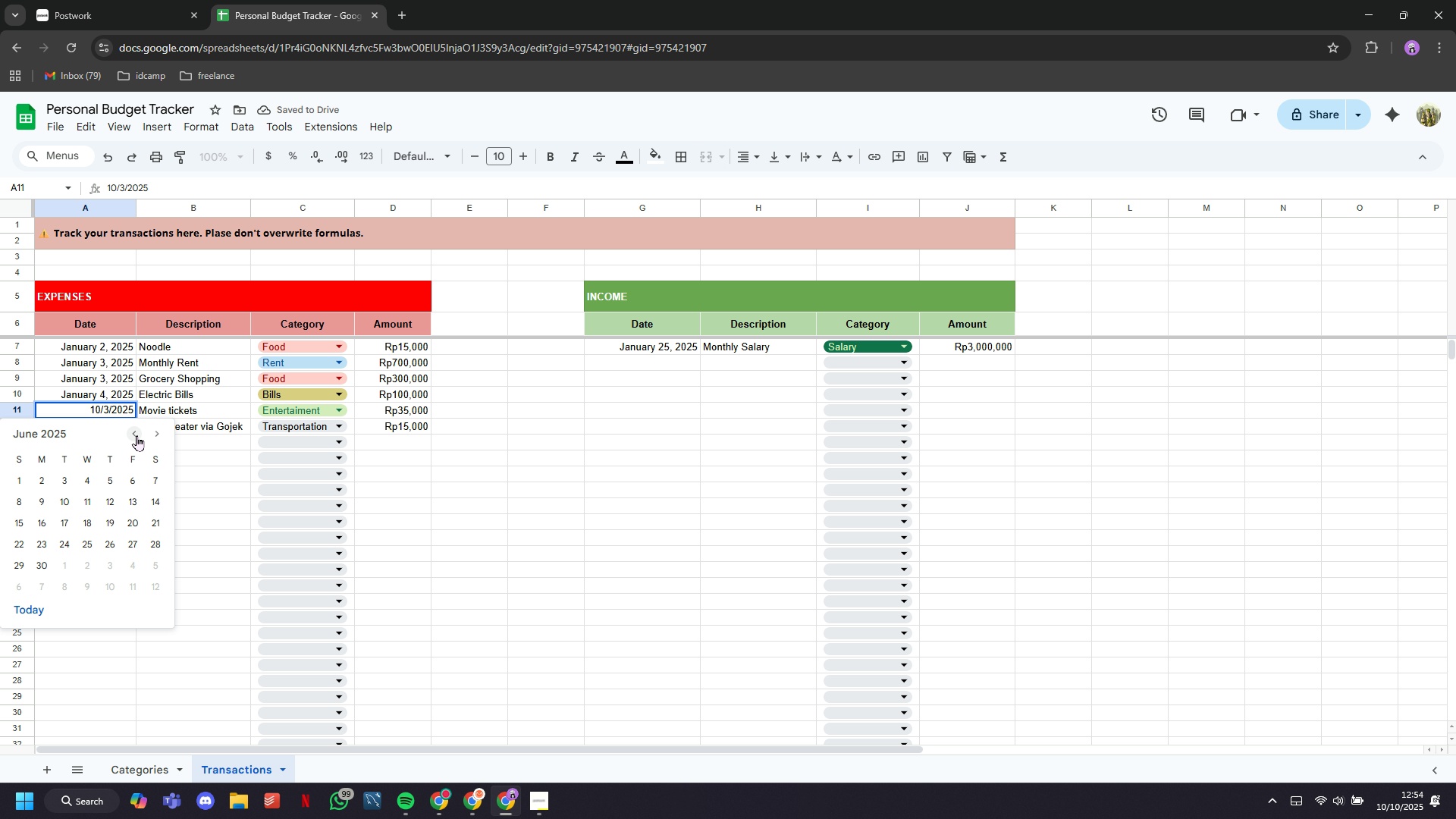 
triple_click([136, 435])
 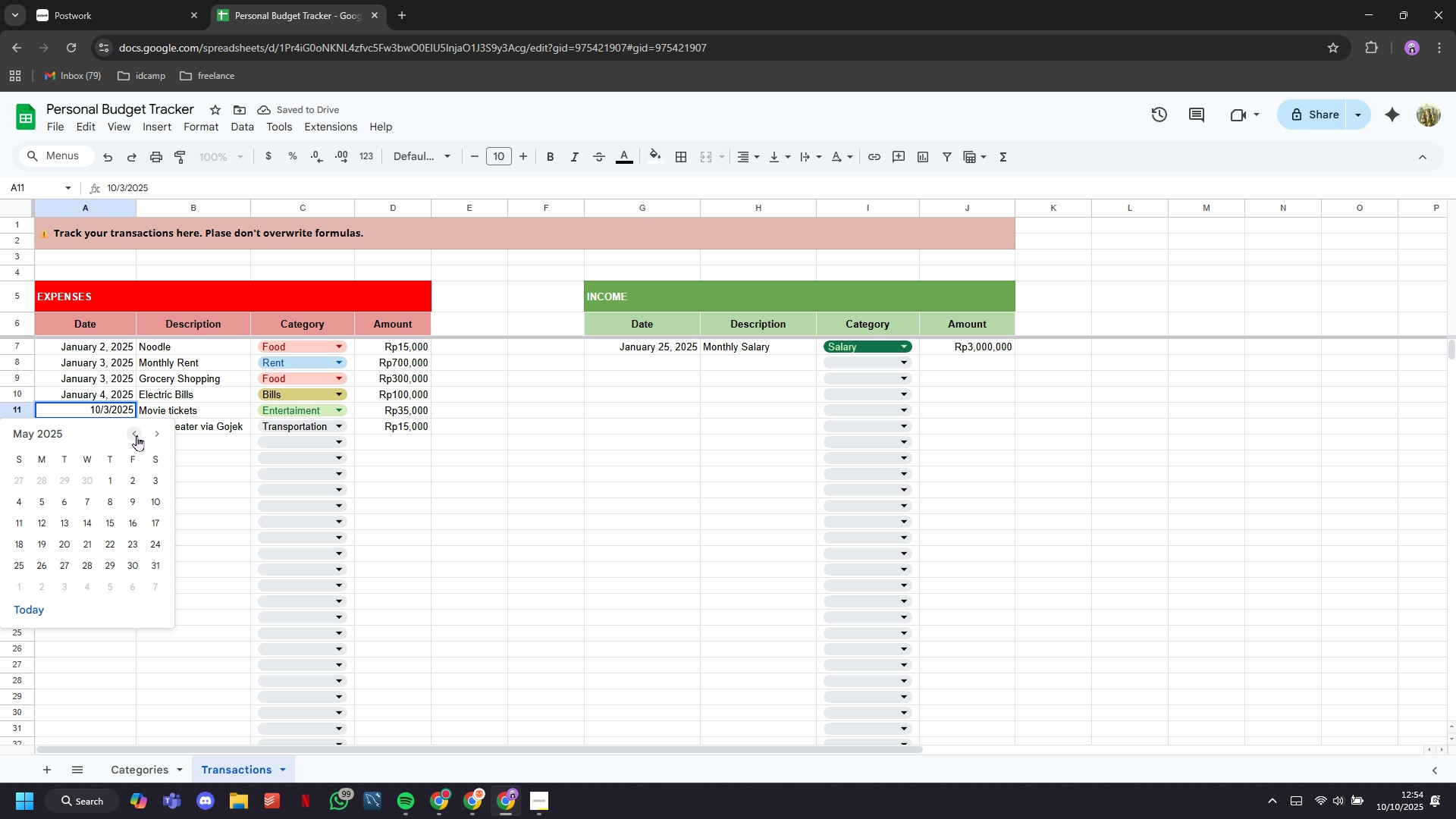 
triple_click([136, 435])
 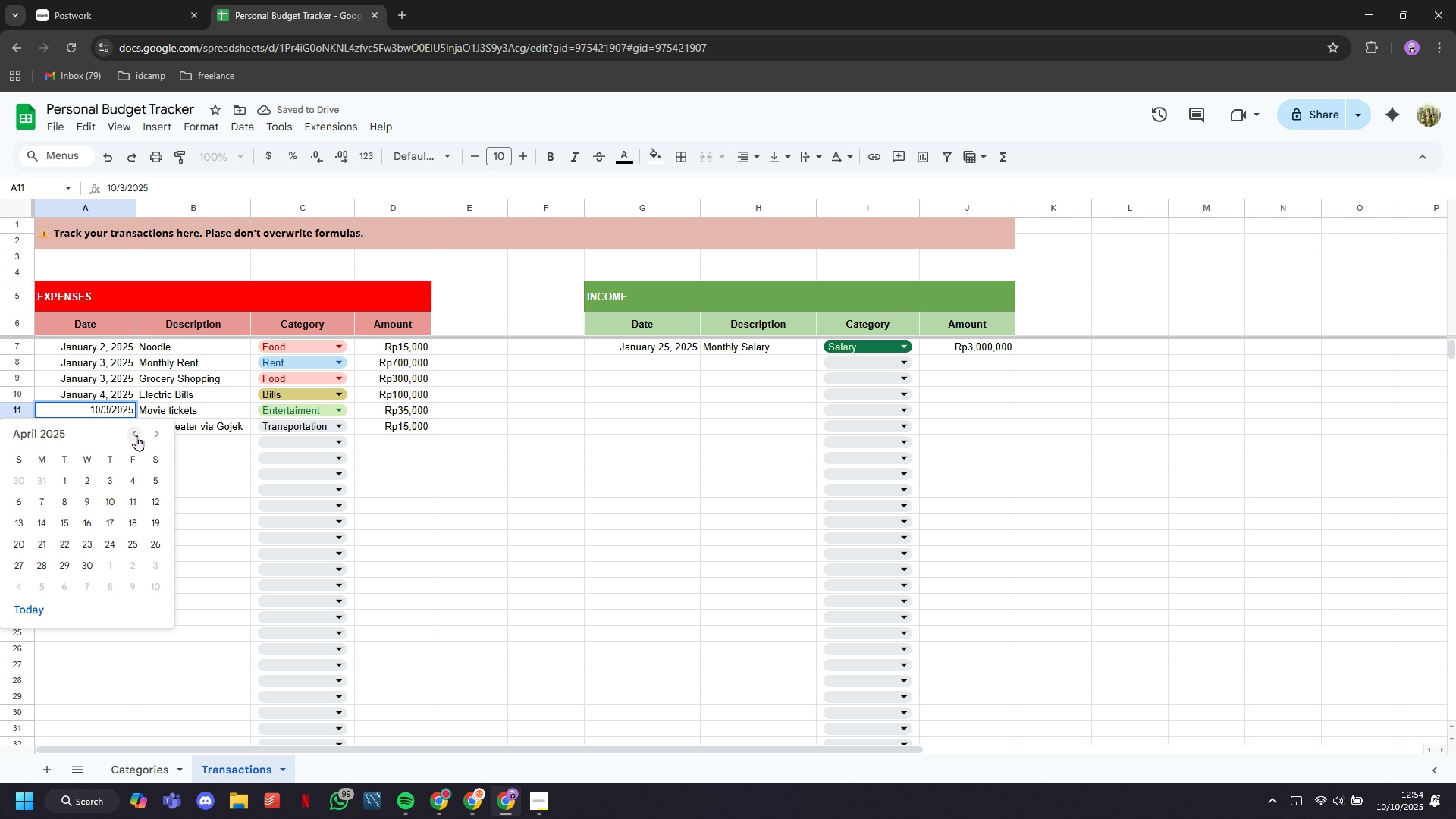 
triple_click([136, 435])
 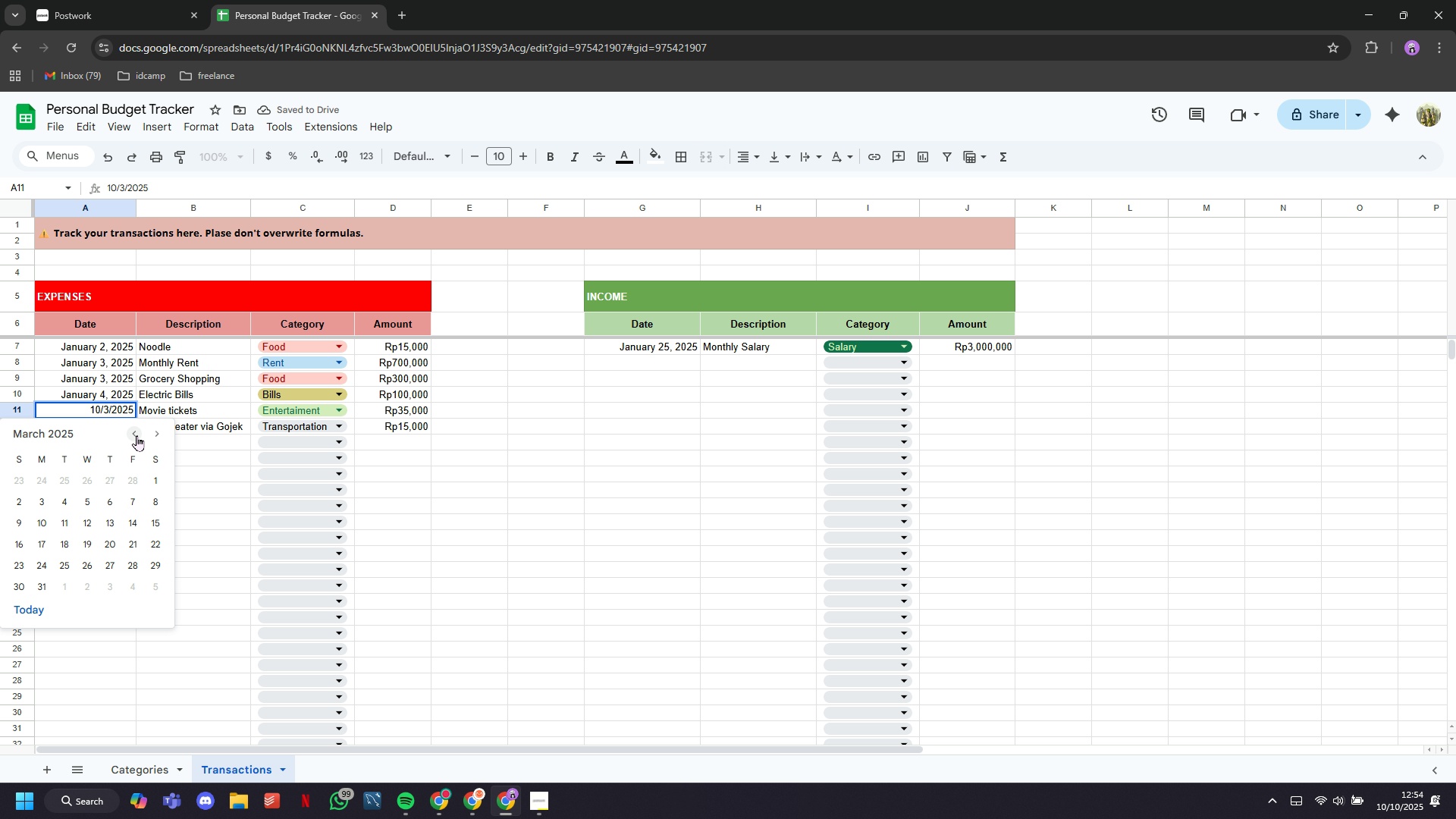 
triple_click([136, 435])
 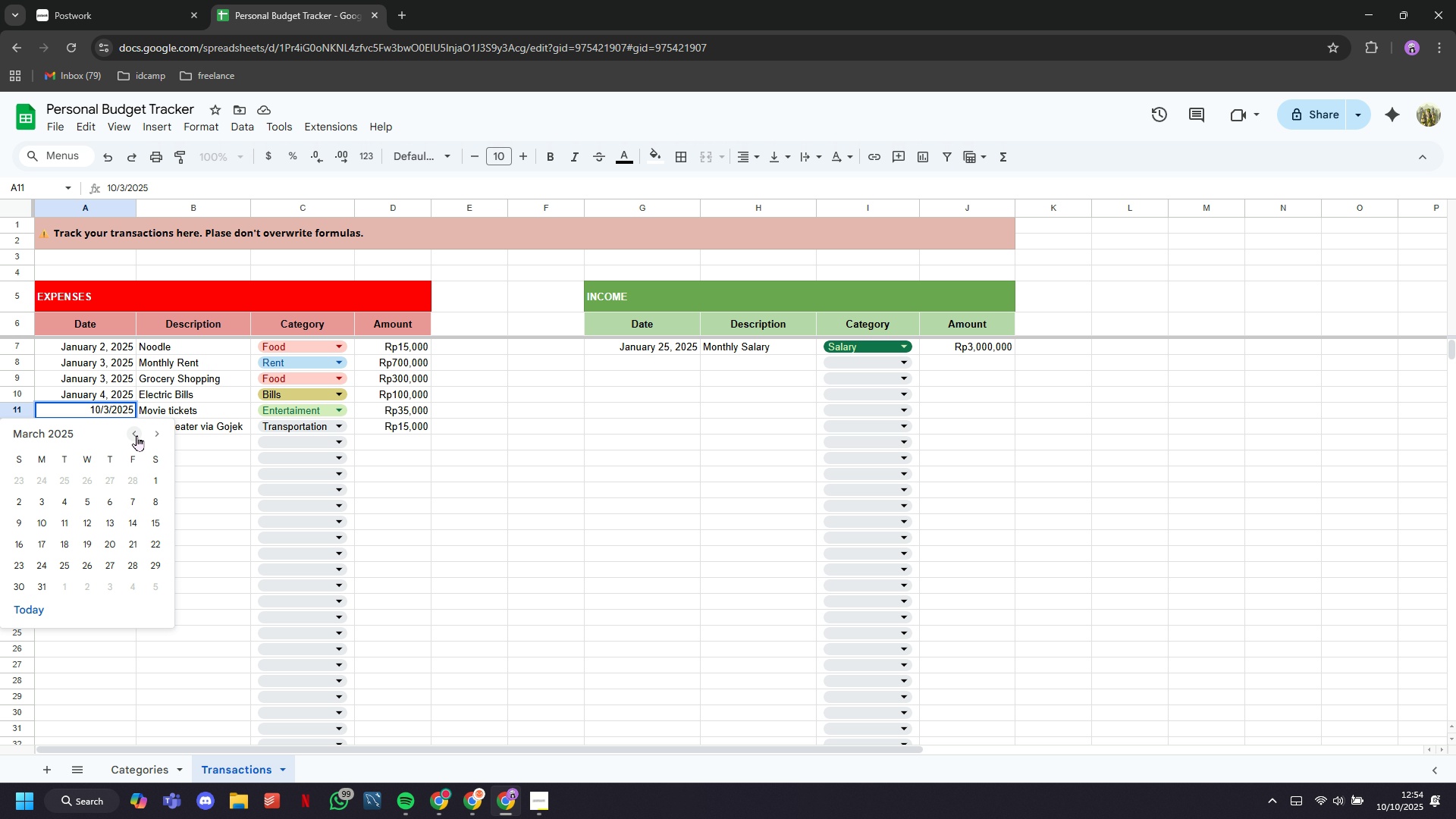 
triple_click([136, 435])
 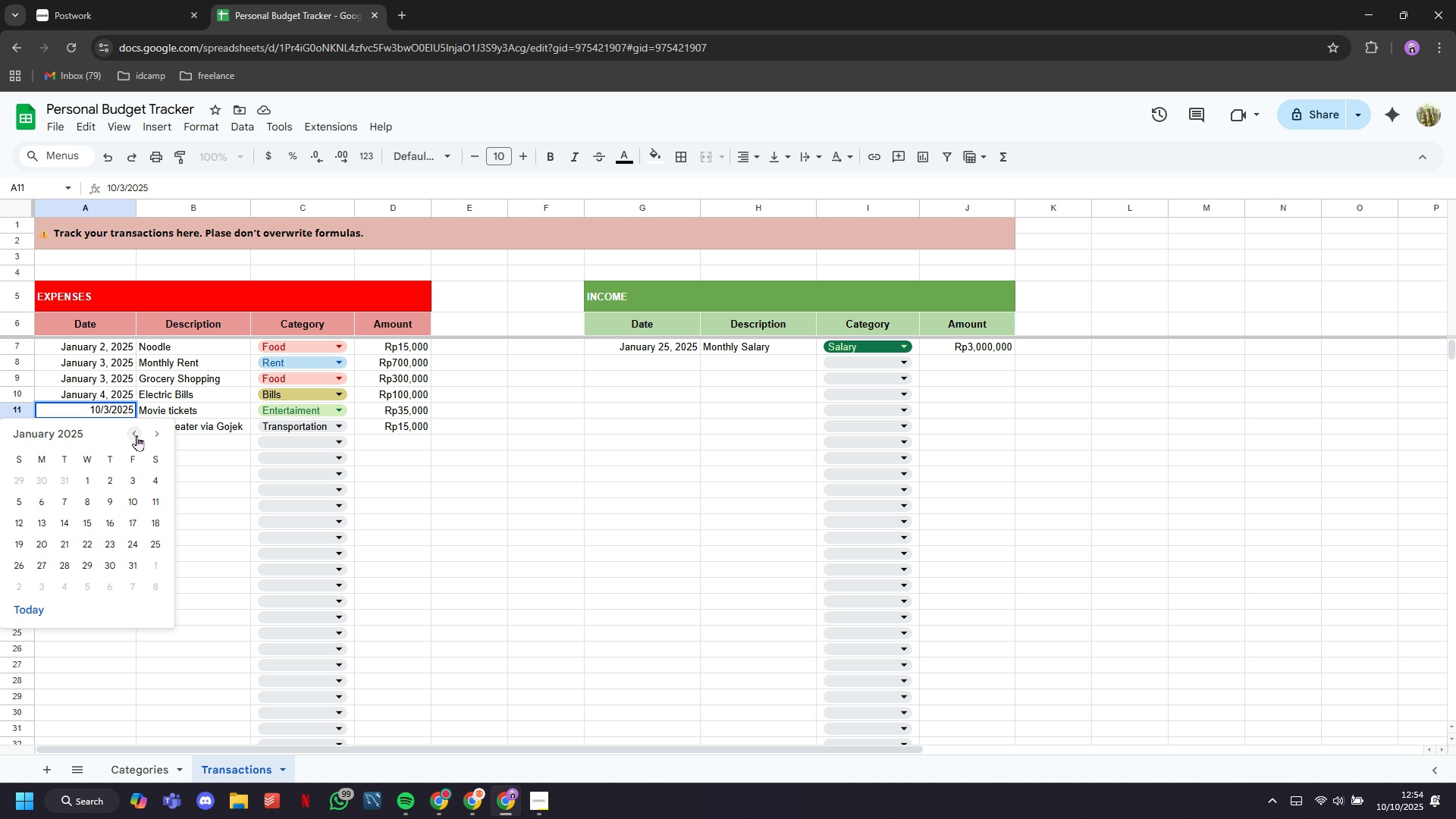 
left_click([136, 435])
 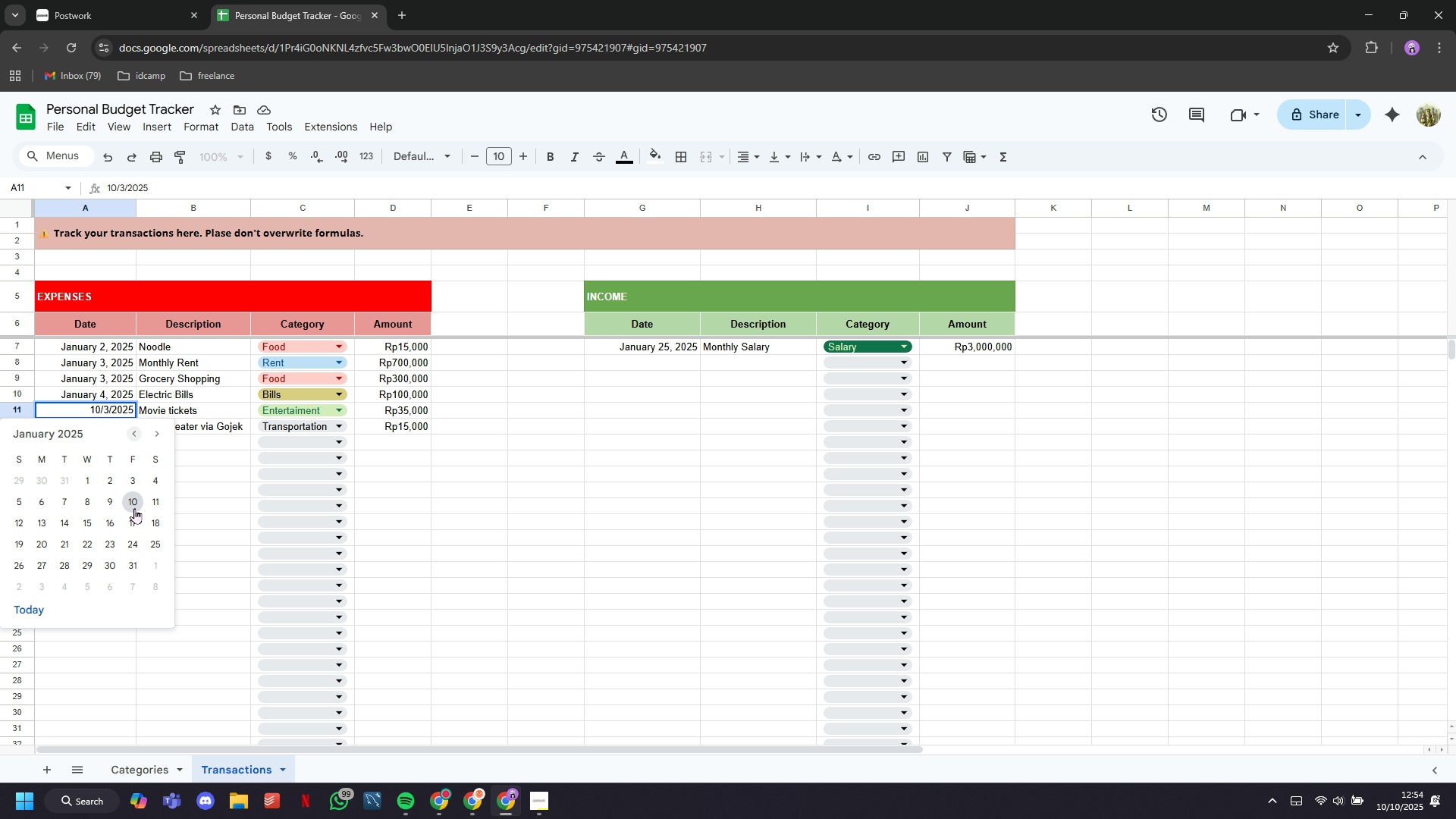 
left_click([134, 508])
 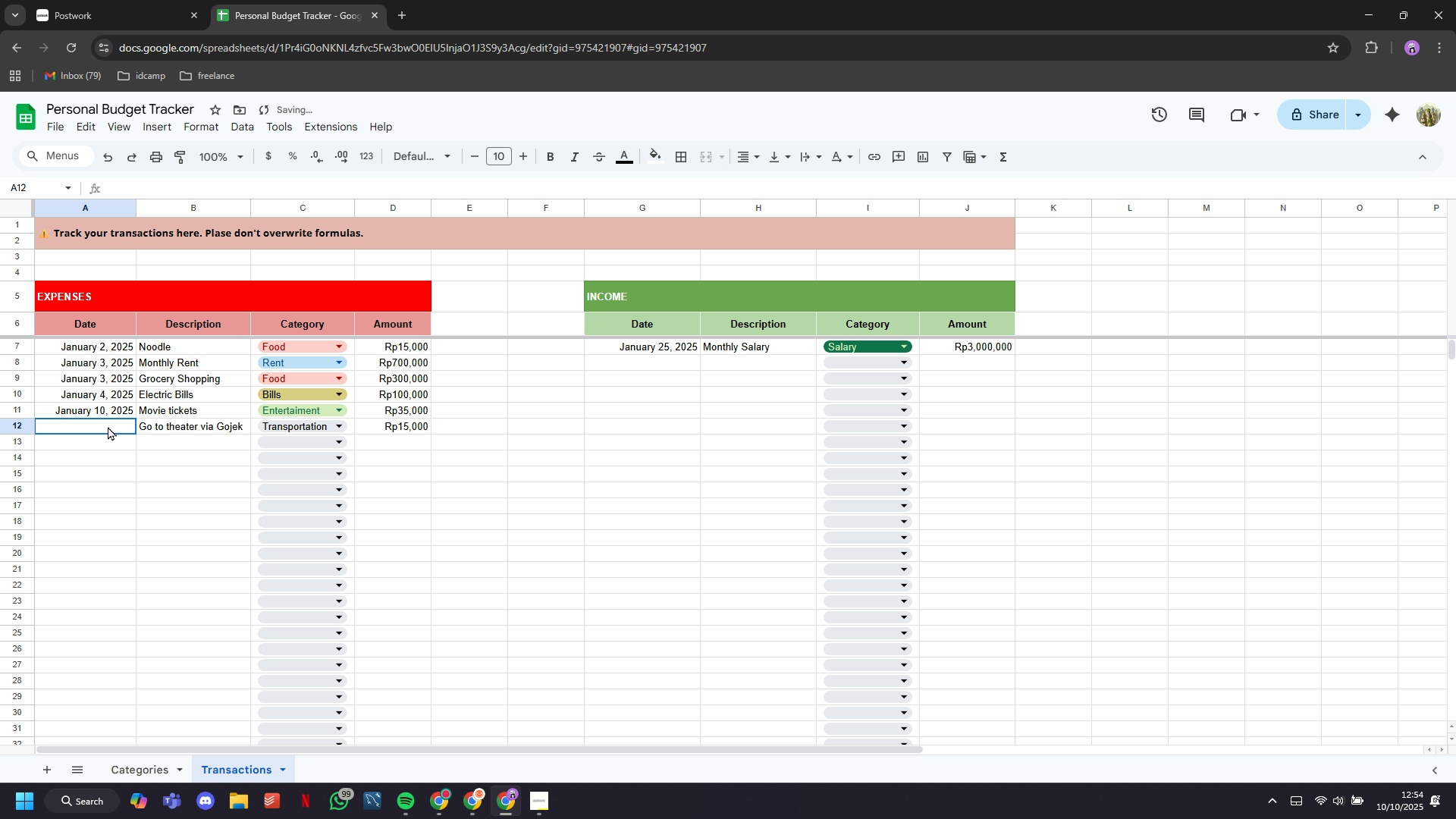 
double_click([108, 426])
 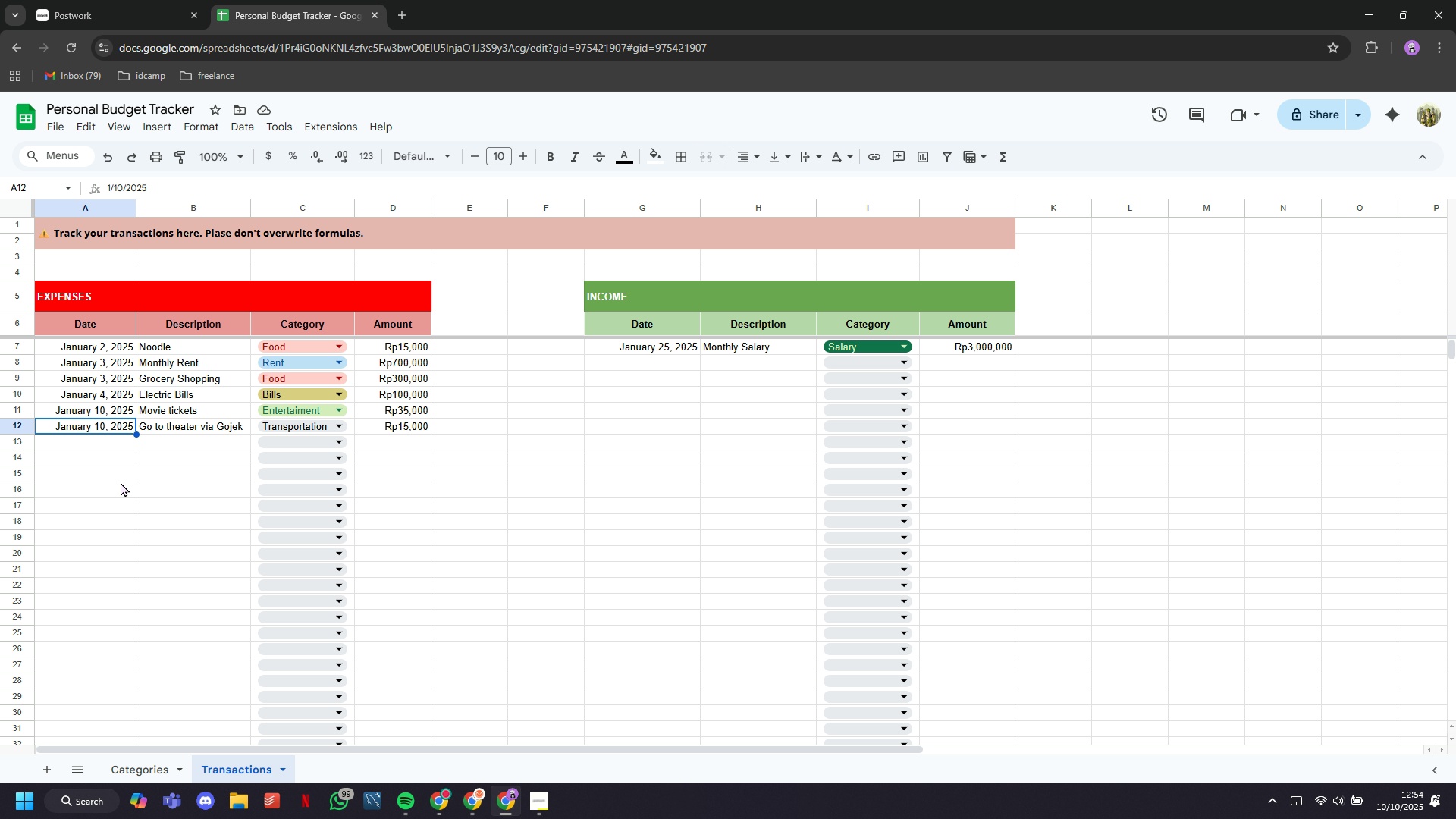 
wait(14.89)
 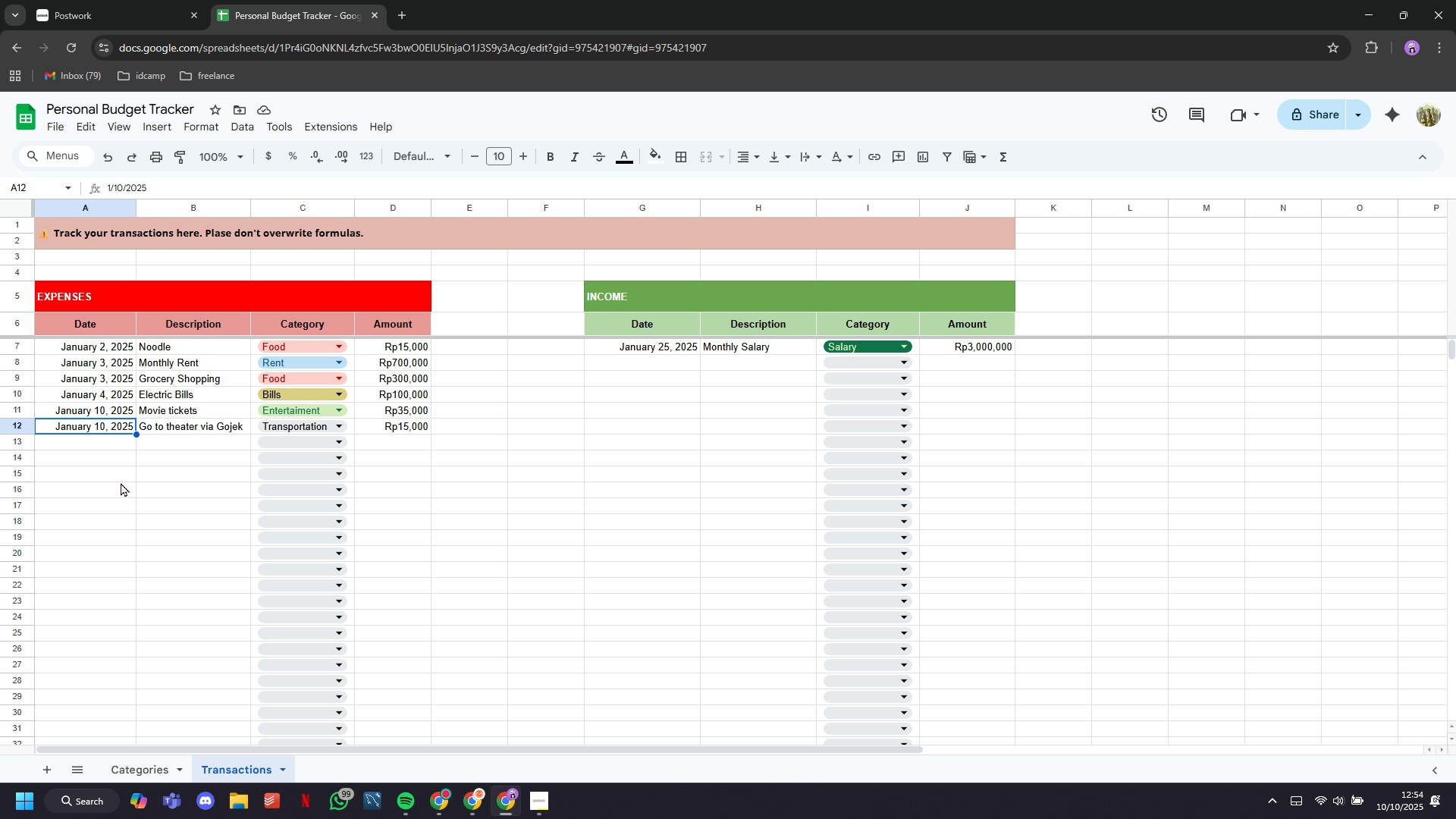 
scroll: coordinate [121, 485], scroll_direction: up, amount: 6.0
 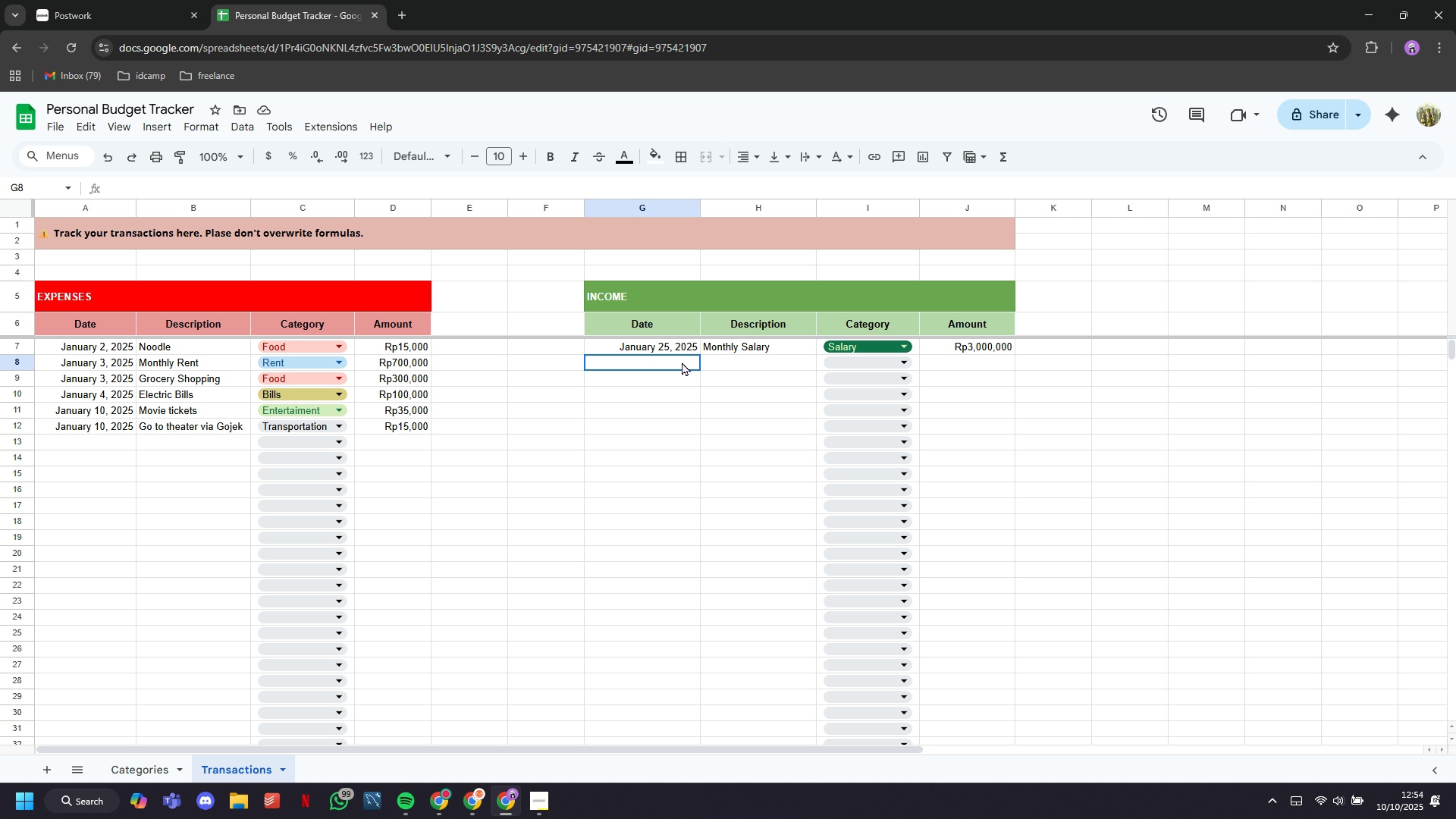 
double_click([682, 362])
 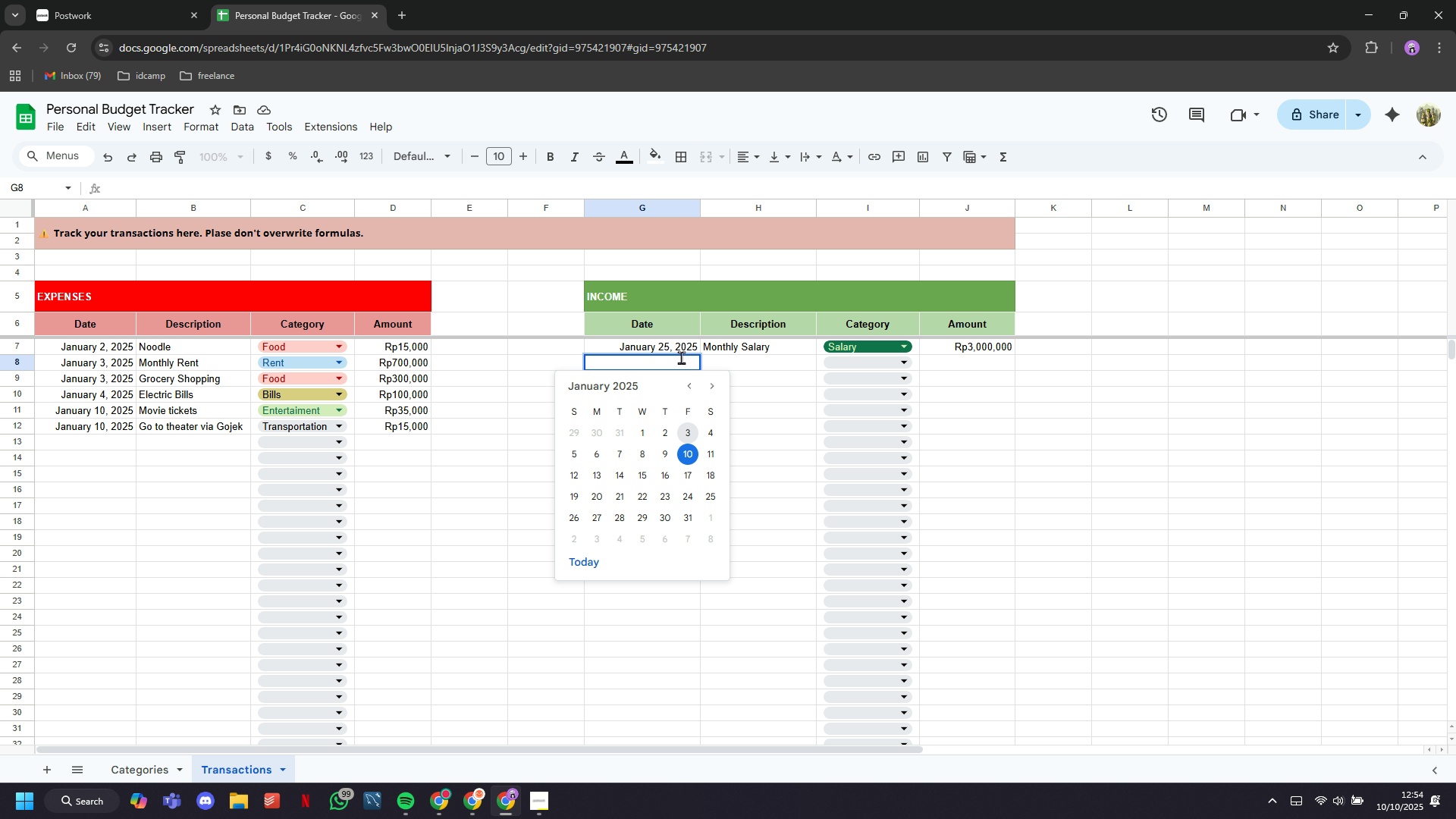 
left_click([679, 352])
 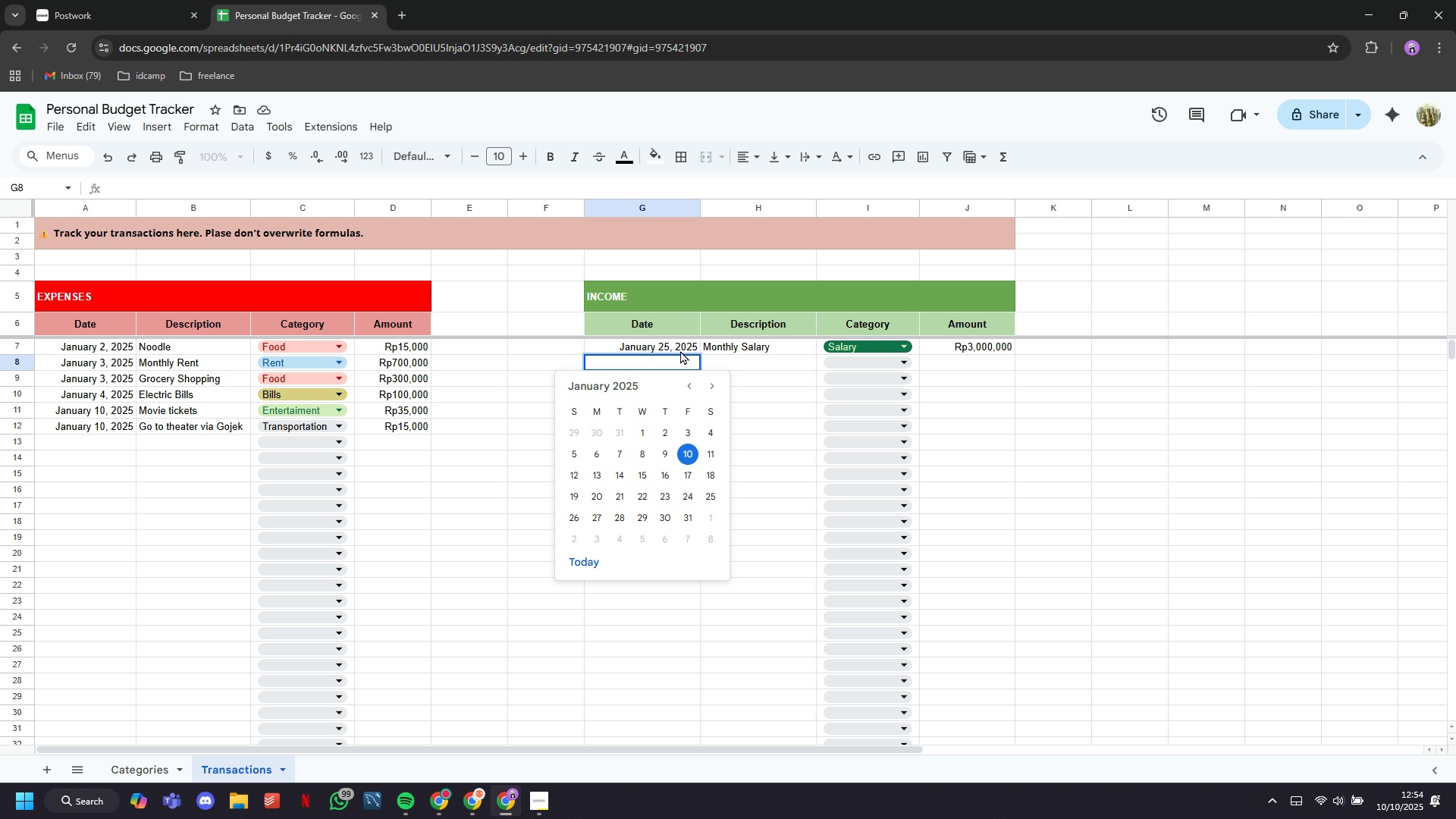 
triple_click([680, 350])
 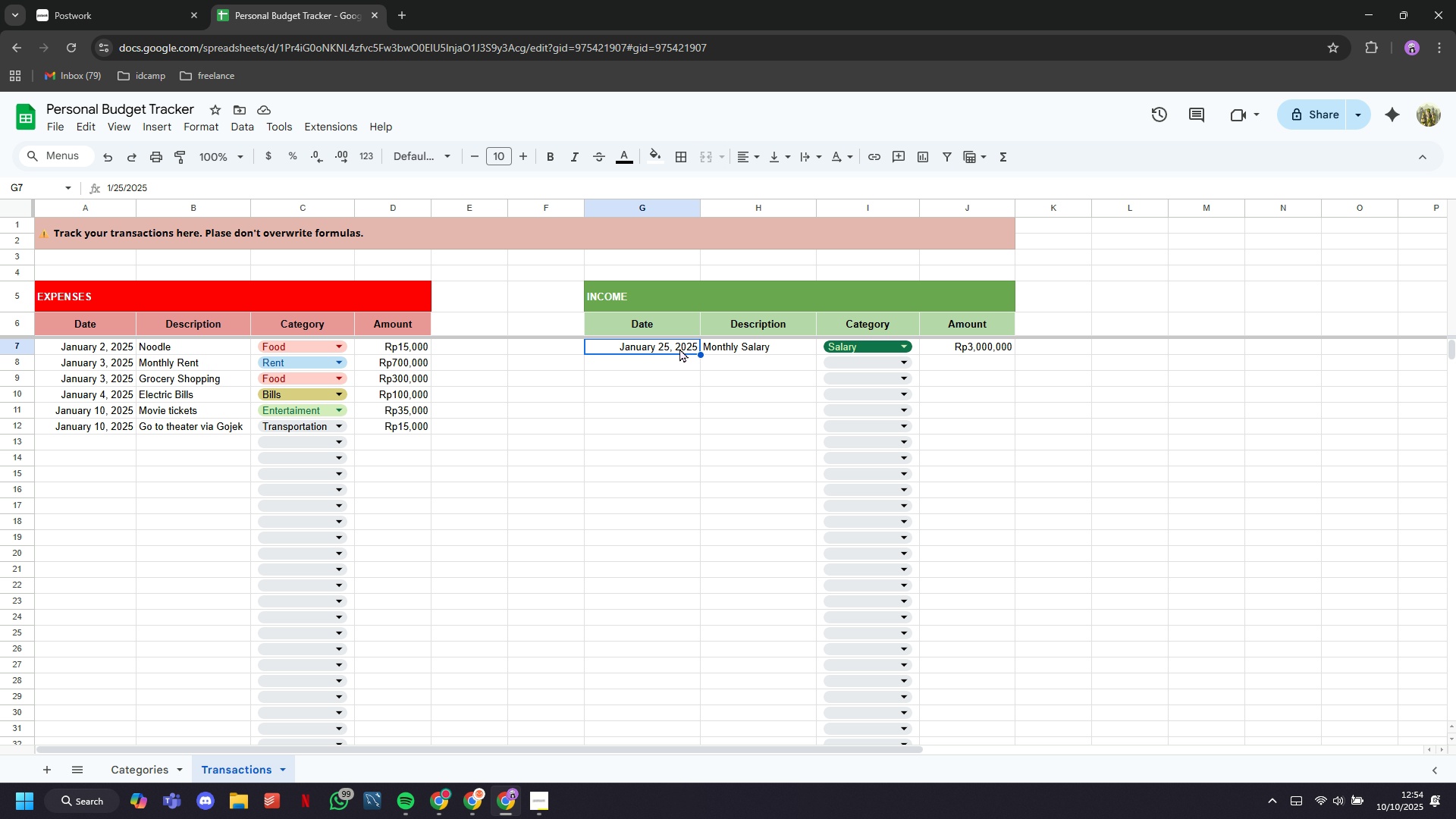 
triple_click([679, 348])
 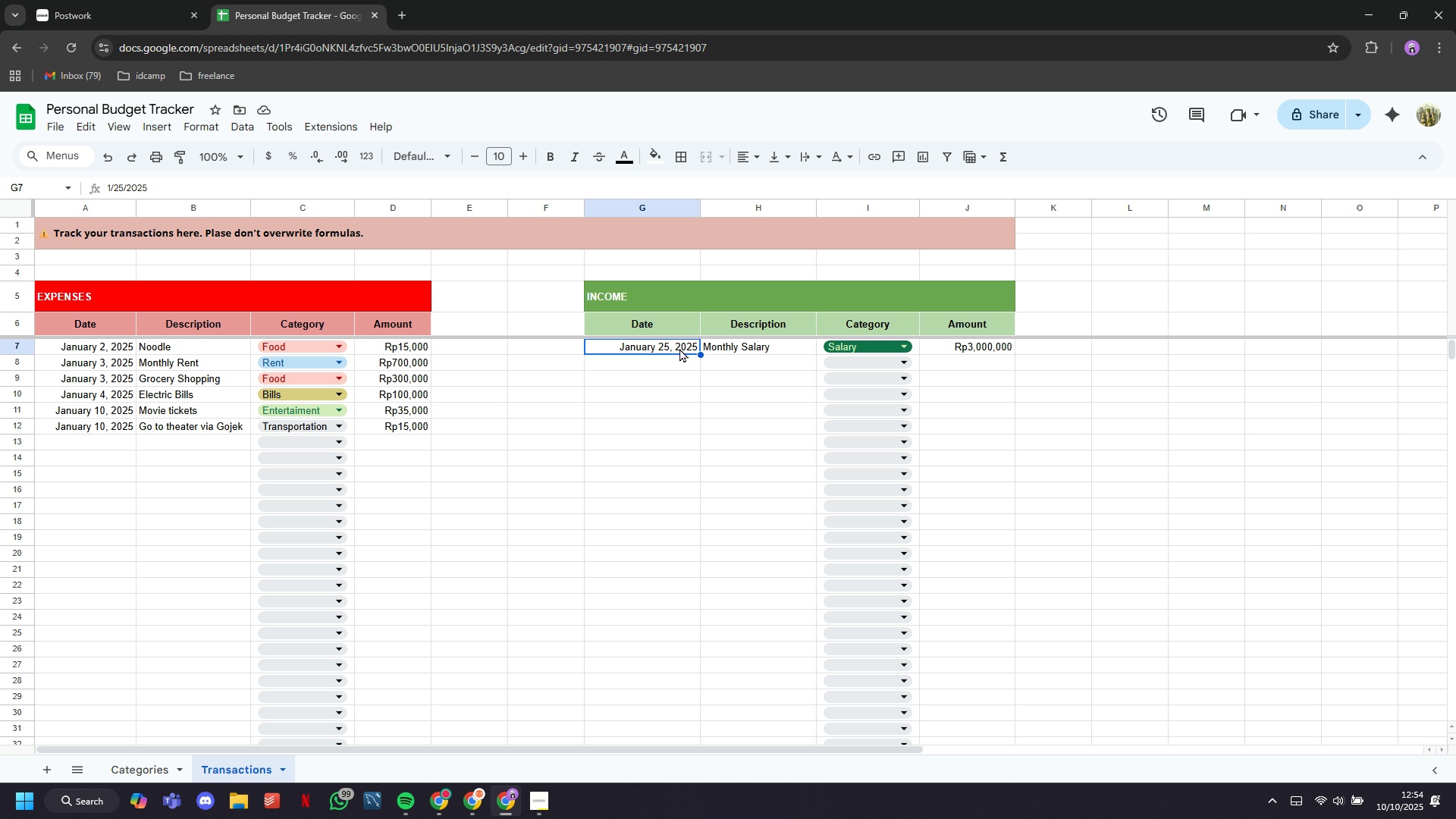 
triple_click([679, 348])
 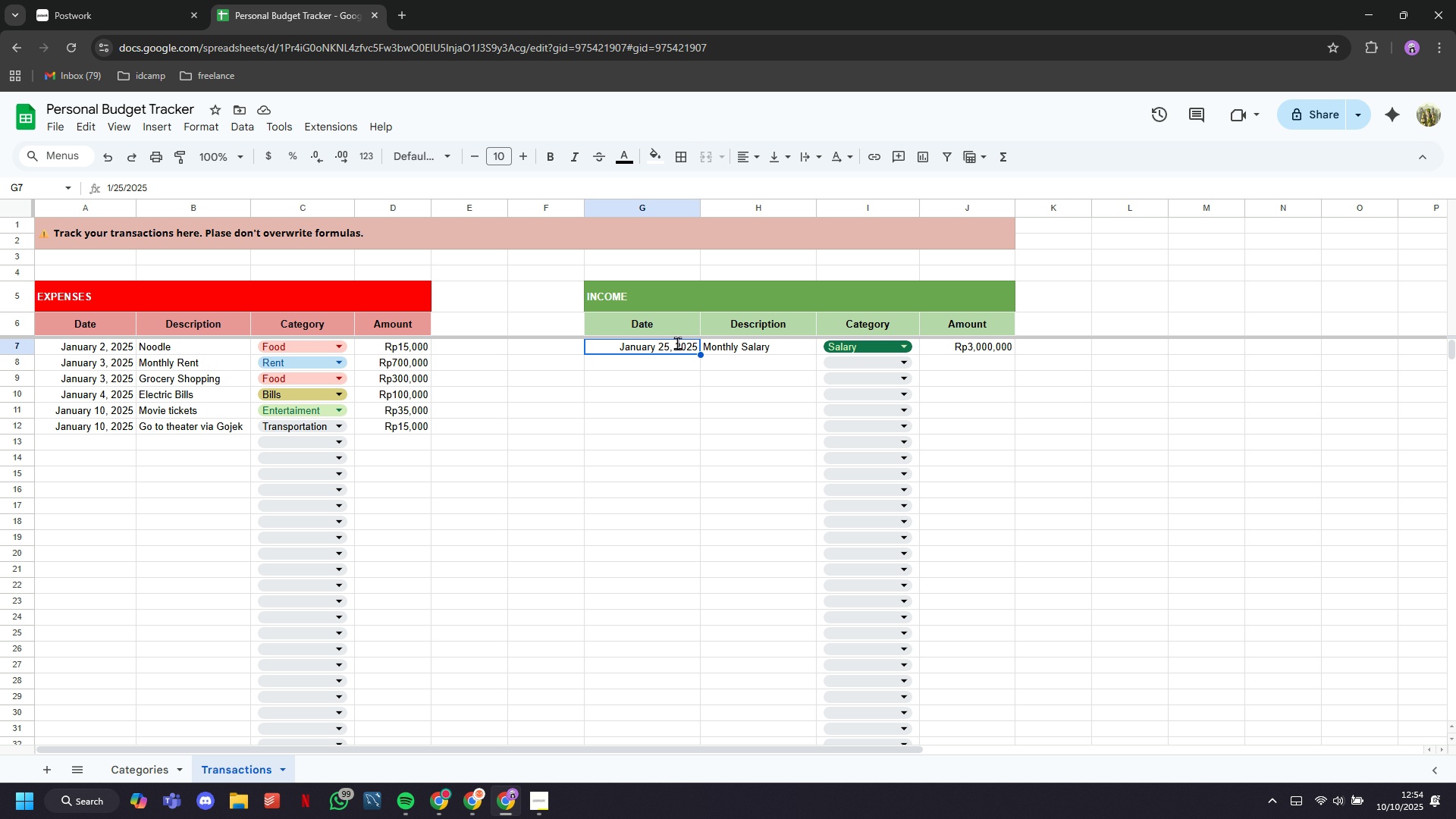 
triple_click([677, 343])
 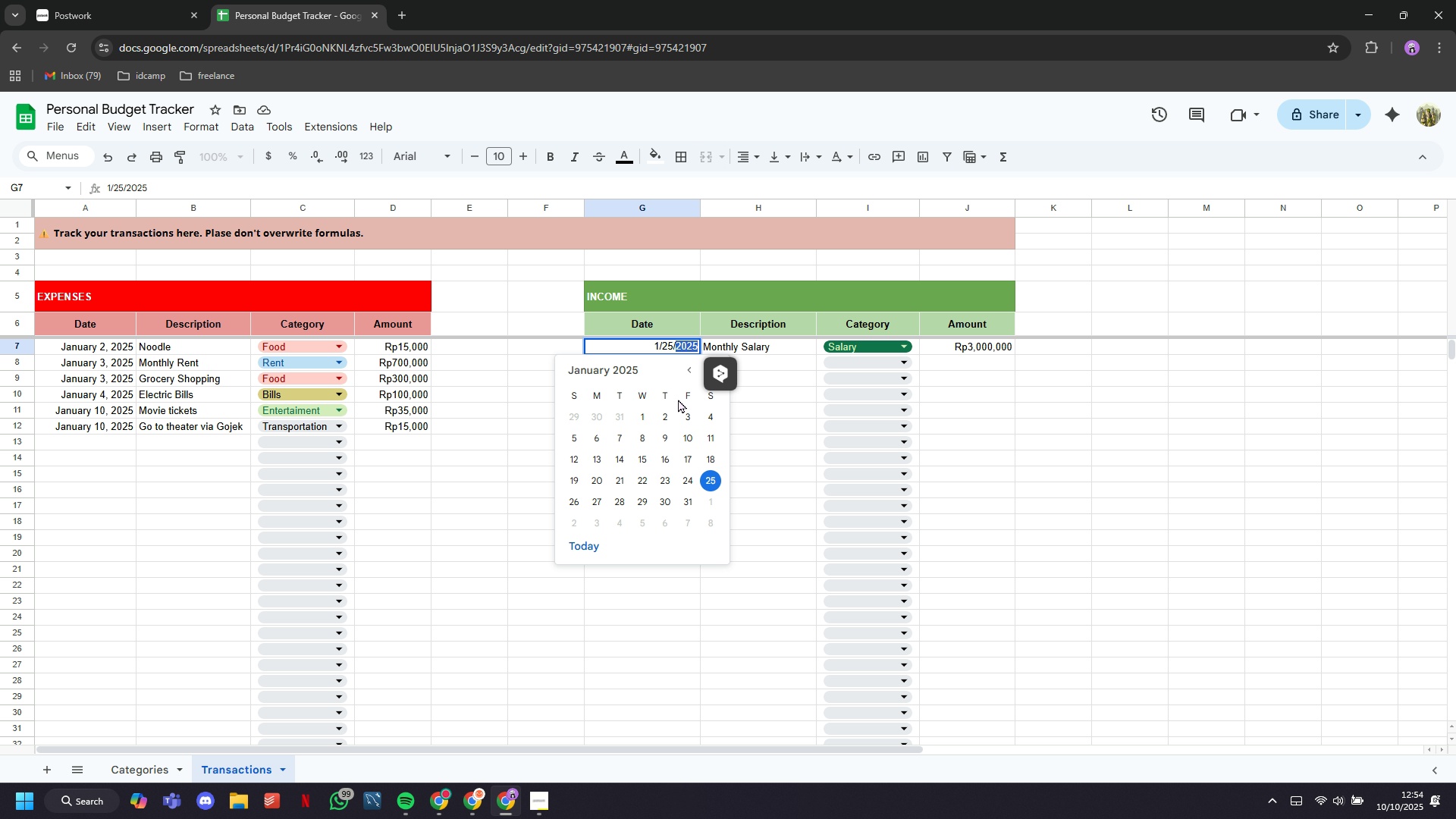 
triple_click([677, 343])
 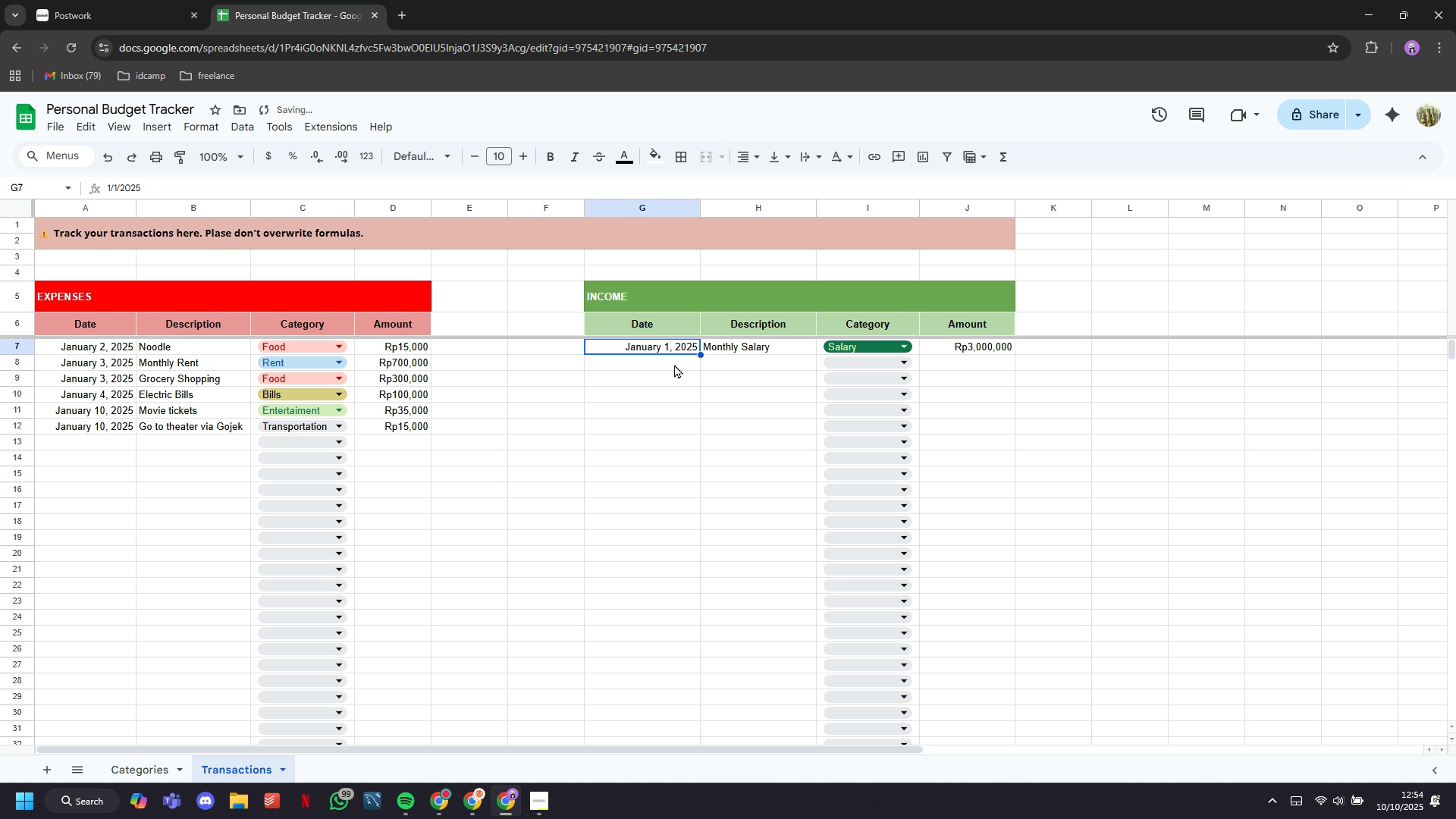 
double_click([674, 362])
 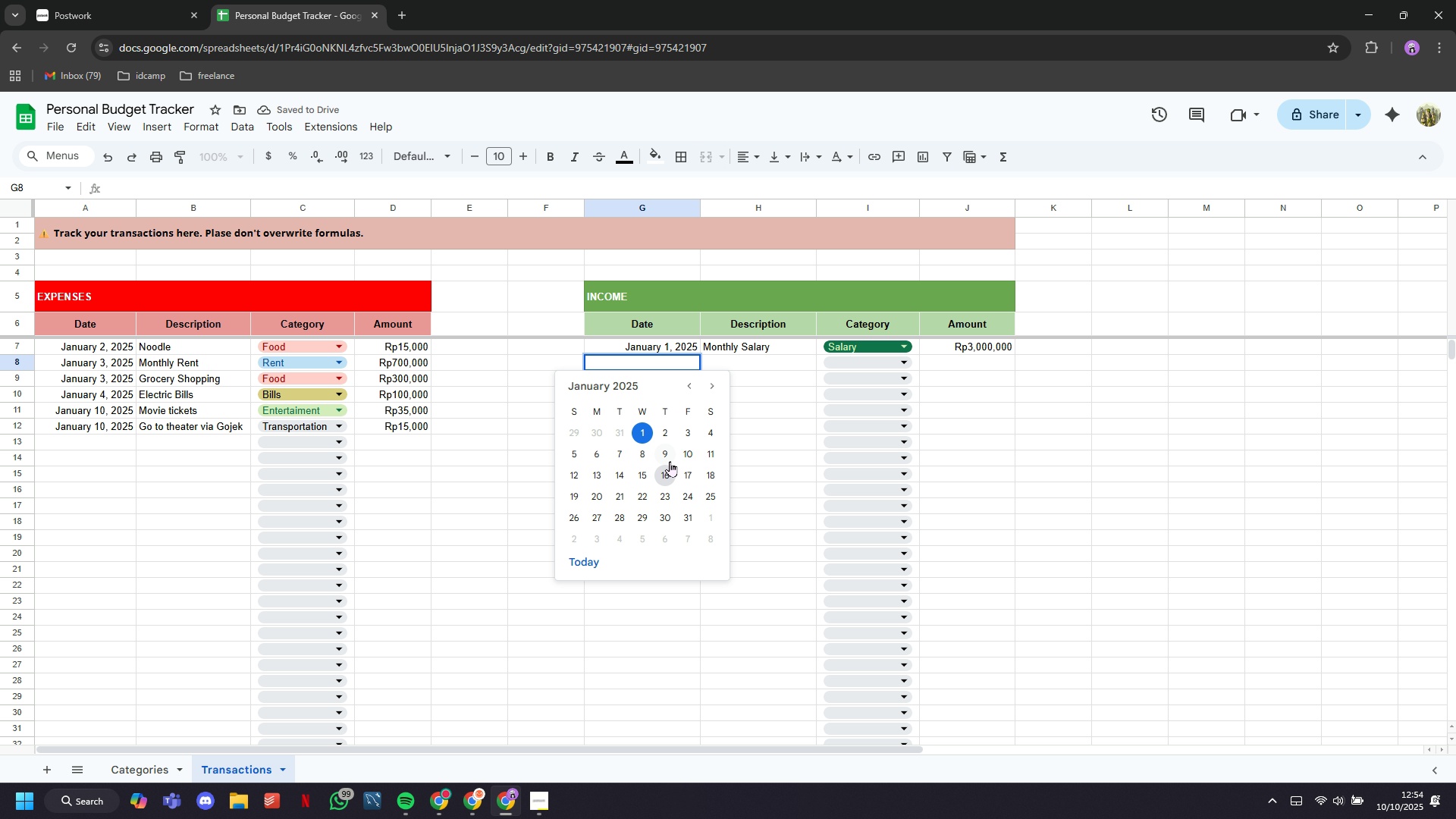 
left_click([669, 454])
 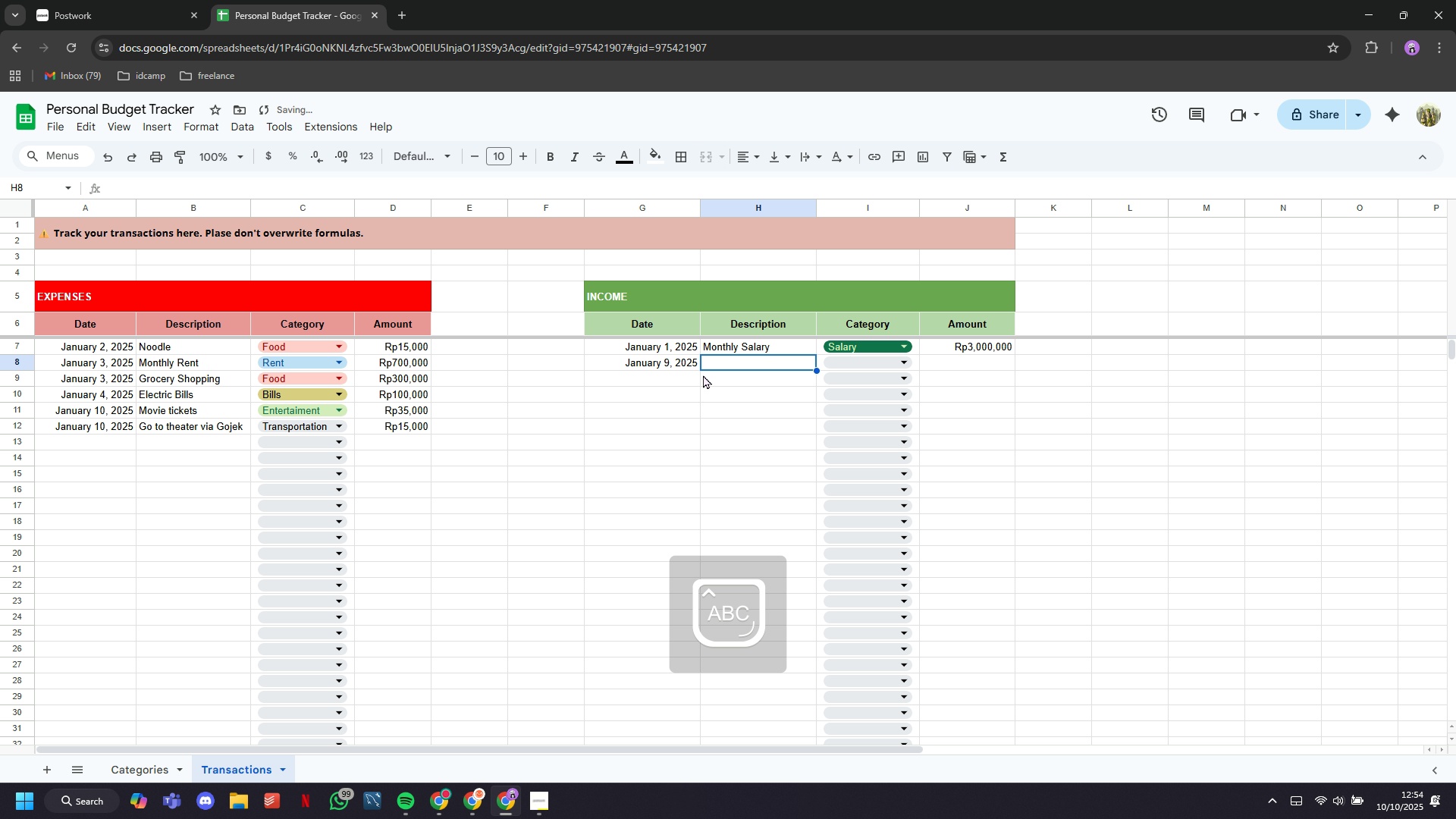 
type(Freelance )
 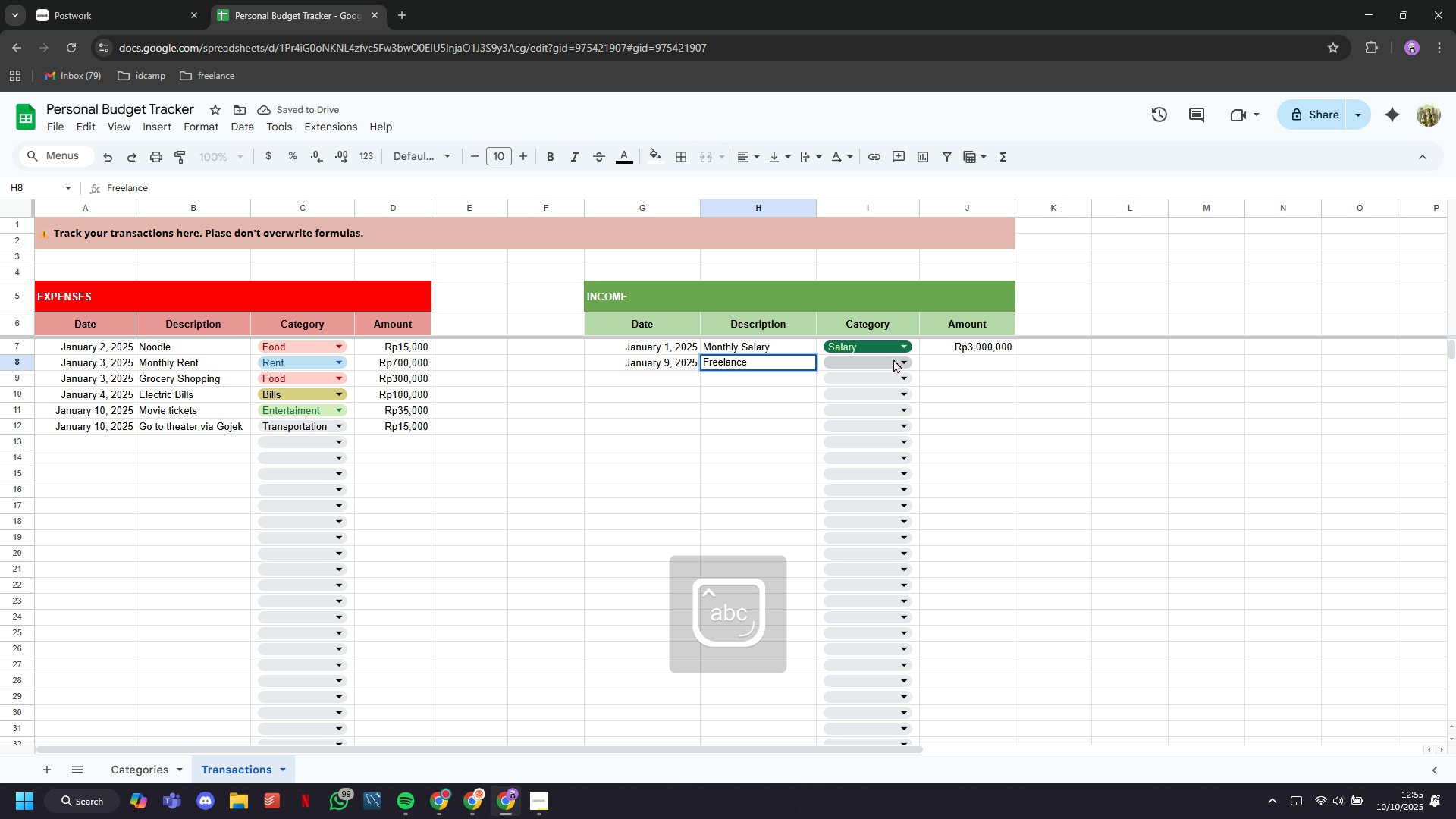 
left_click([893, 359])
 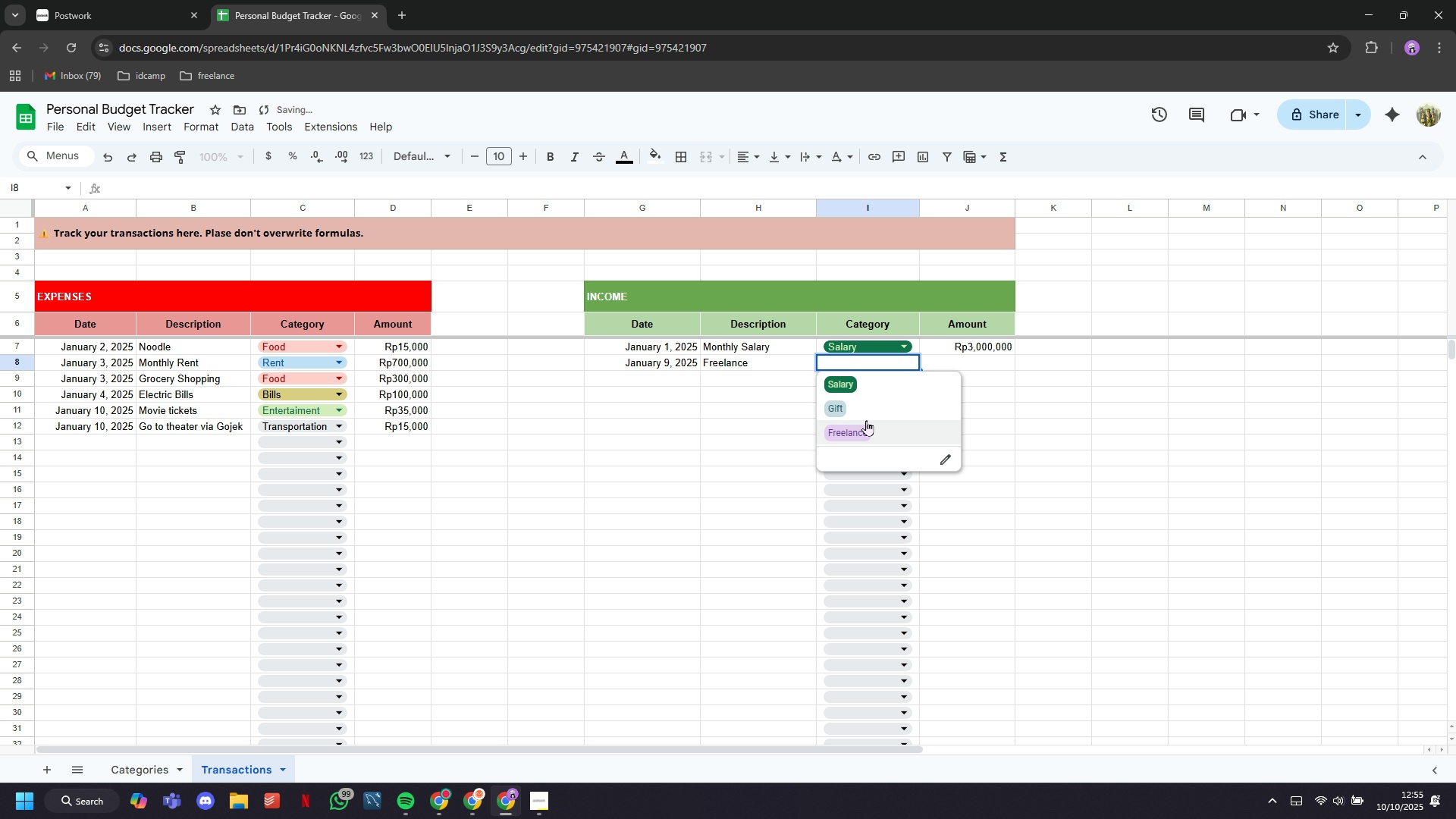 
left_click([866, 422])
 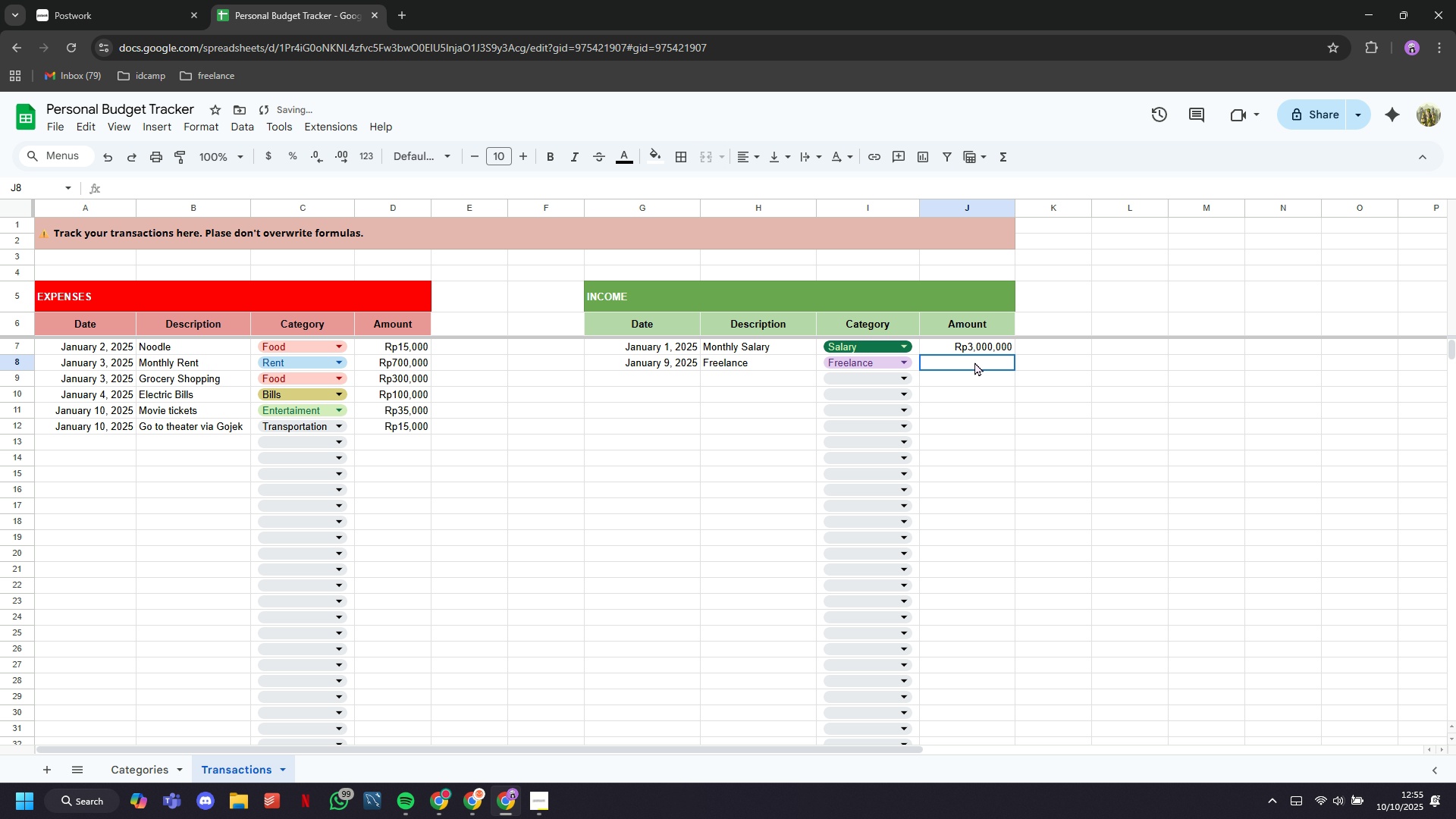 
double_click([974, 362])
 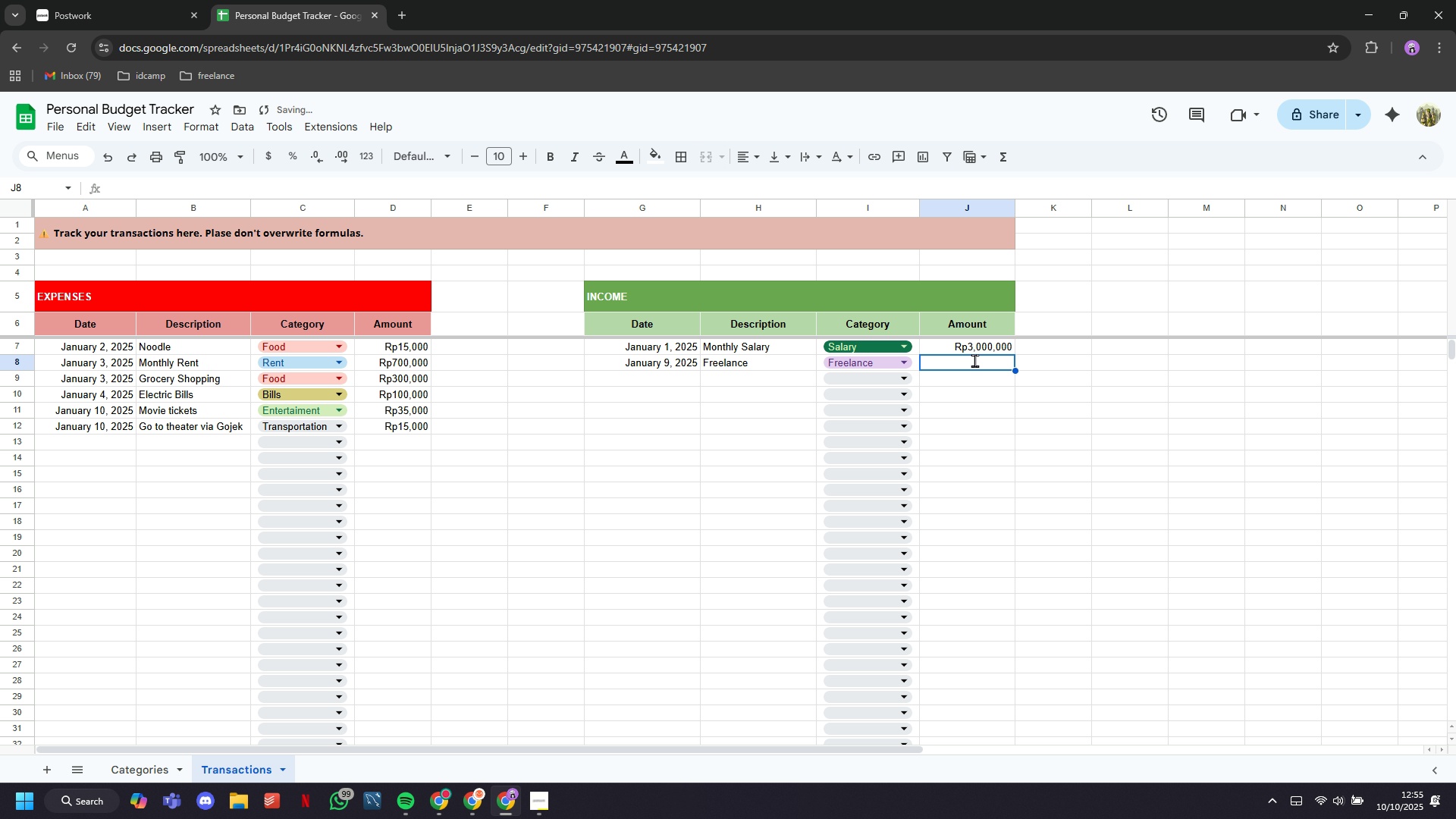 
type(1000000)
 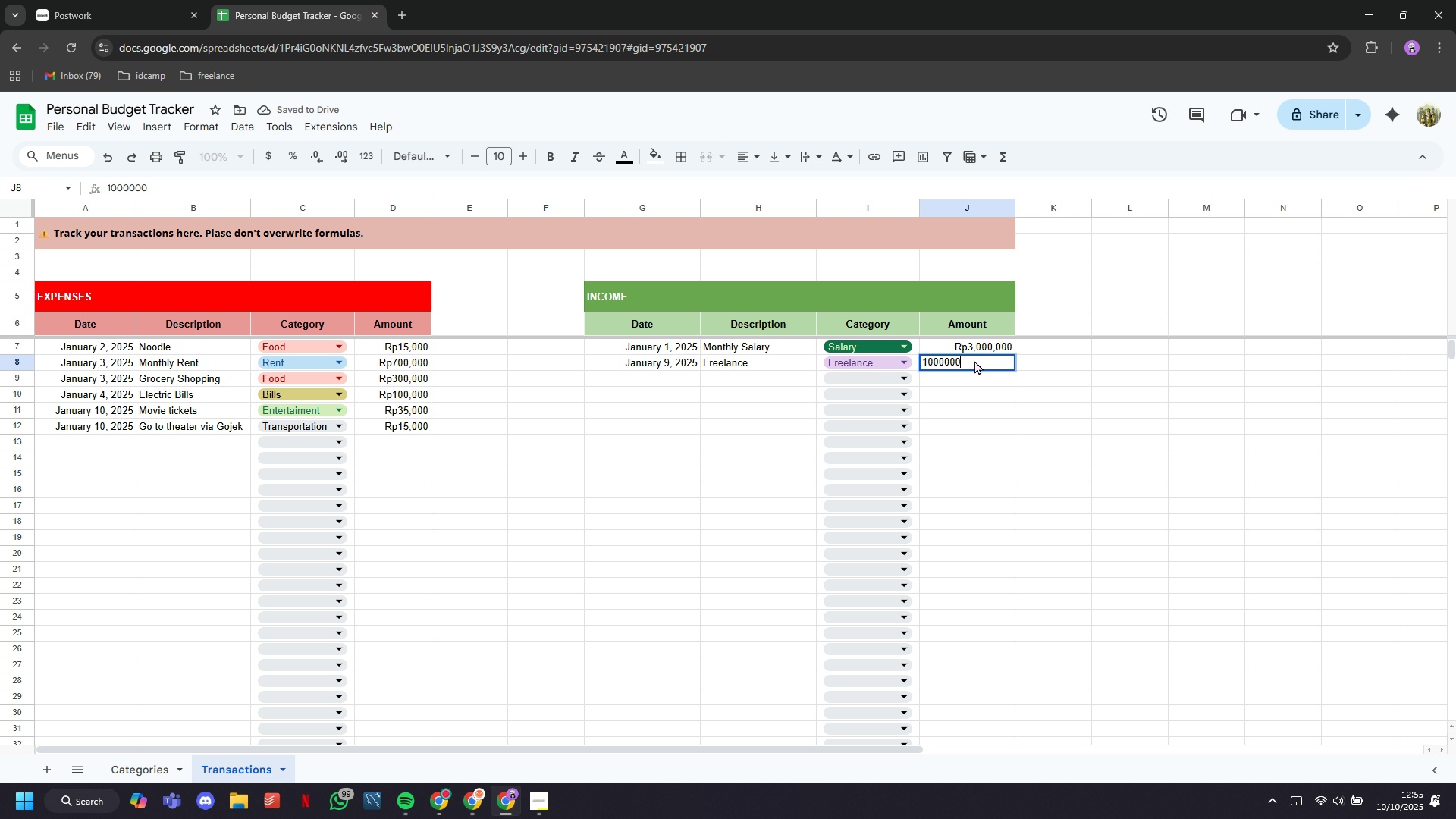 
key(ArrowDown)
 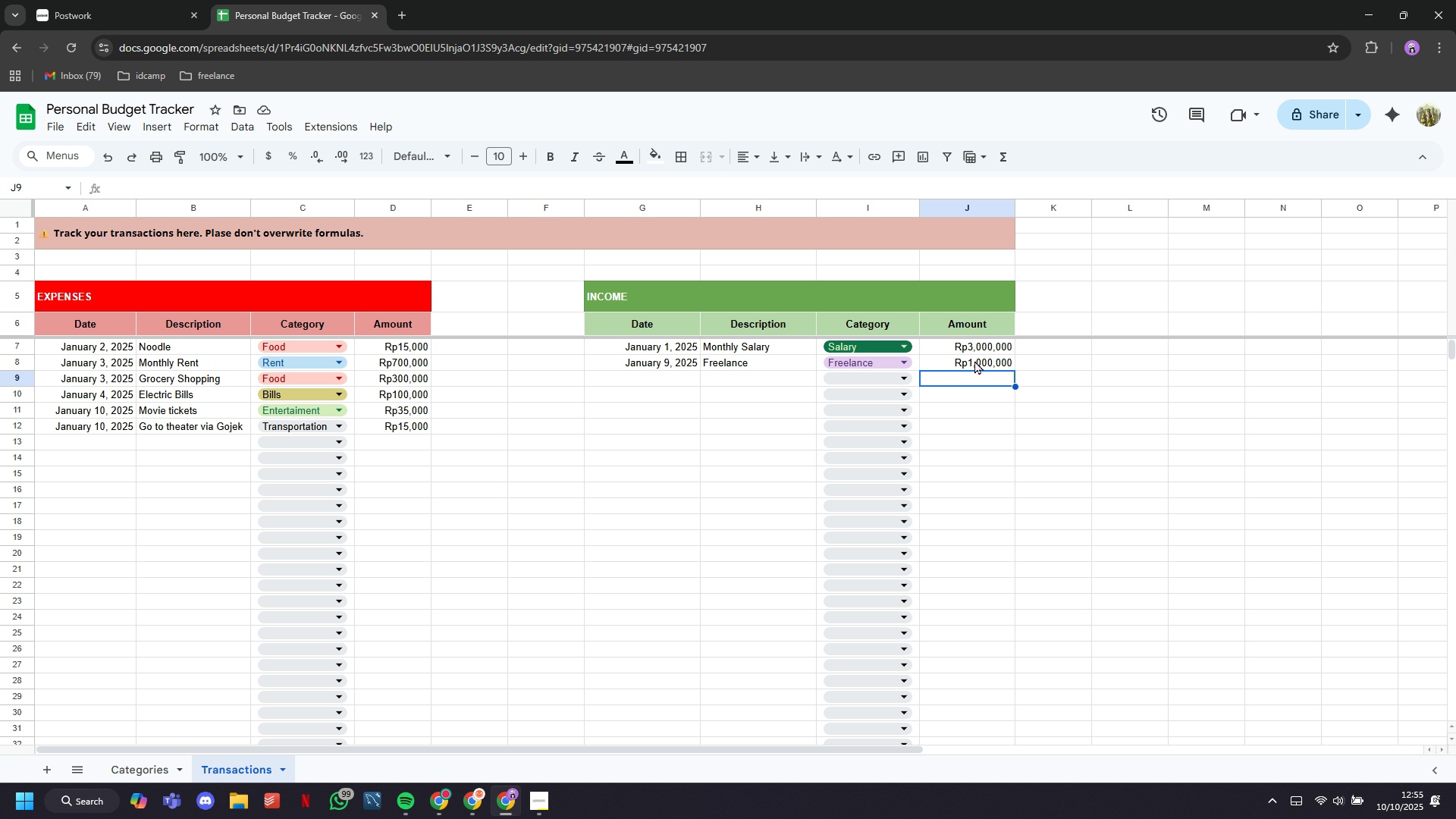 
wait(27.59)
 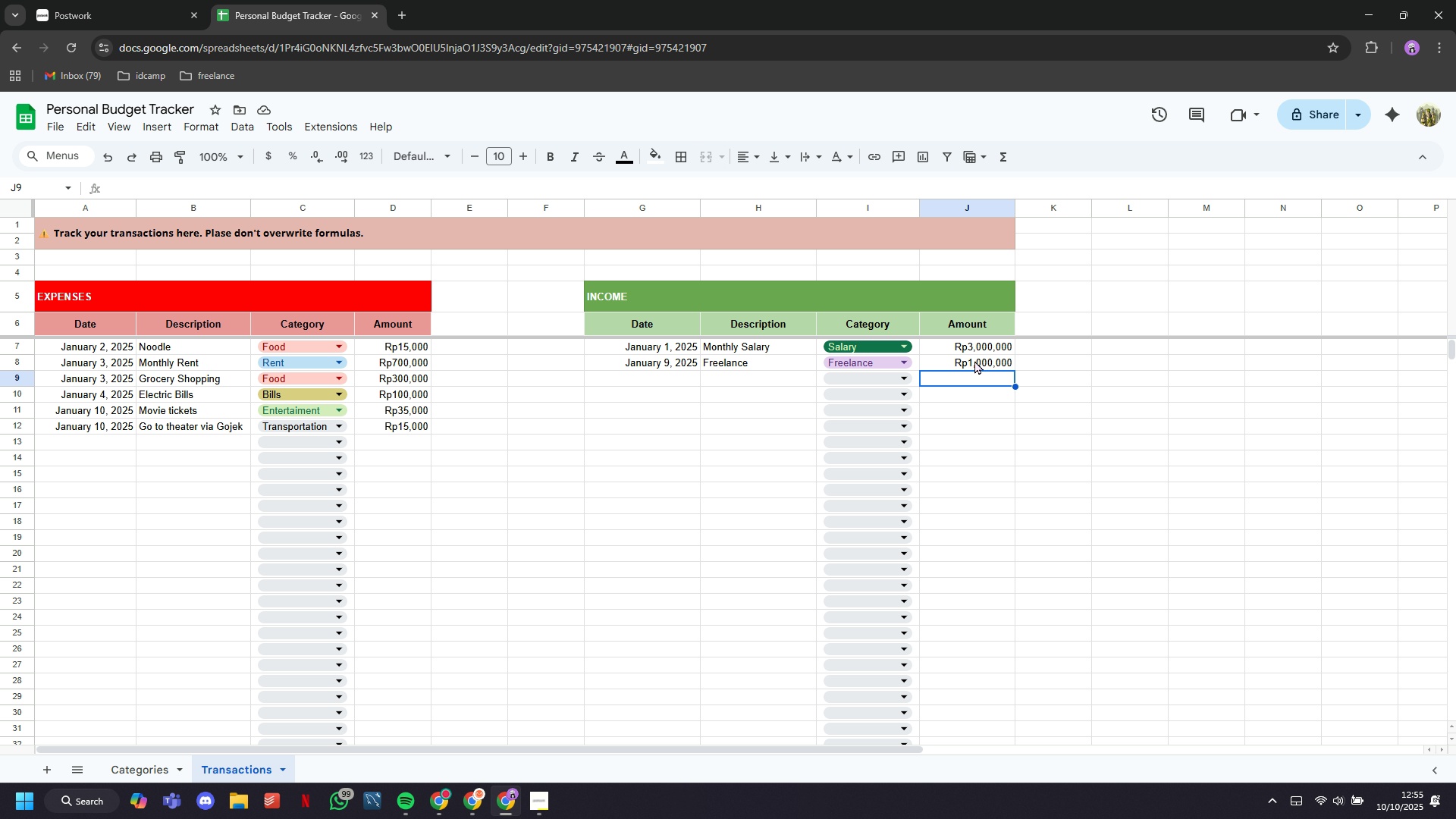 
double_click([127, 441])
 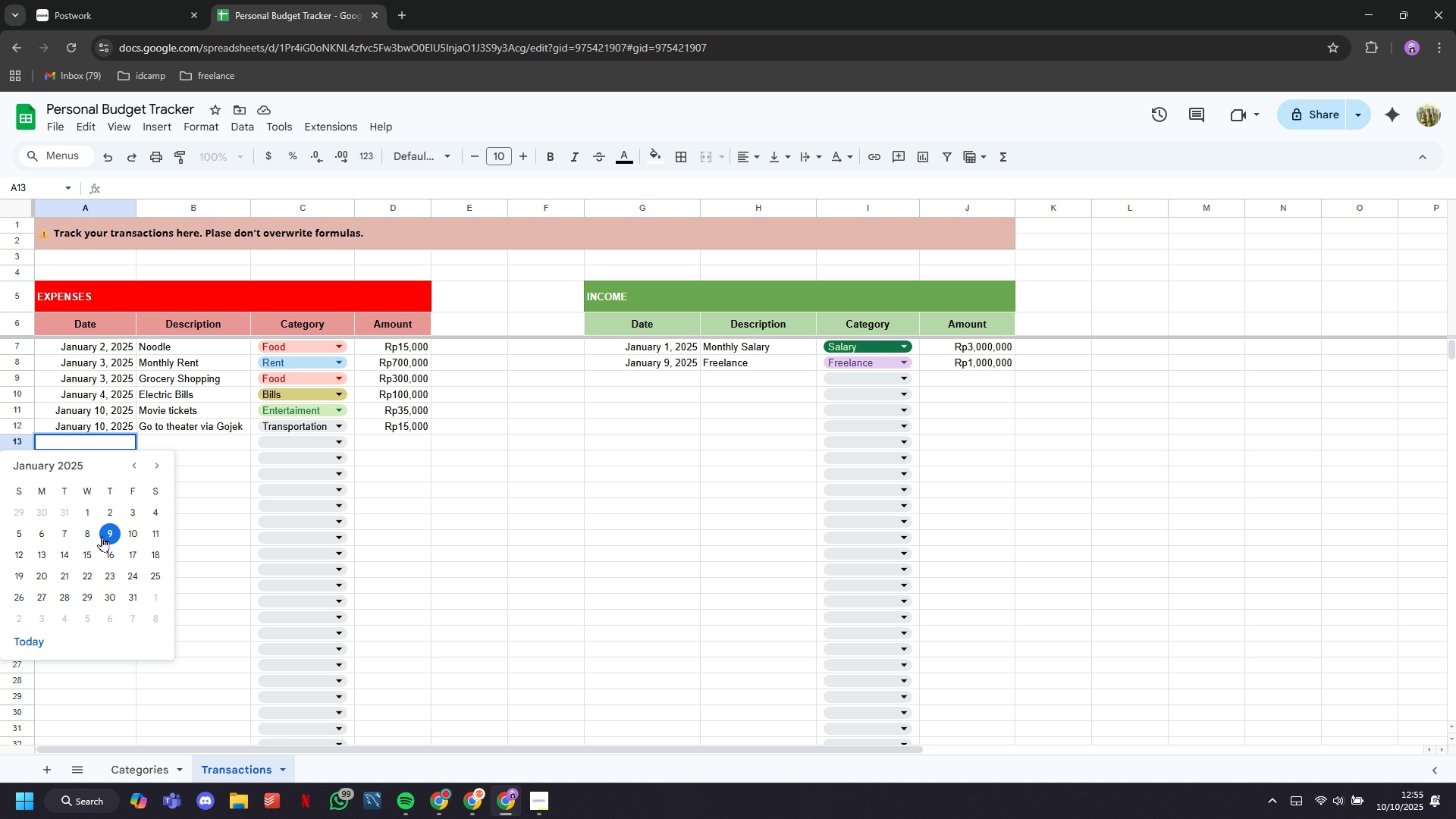 
left_click([112, 532])
 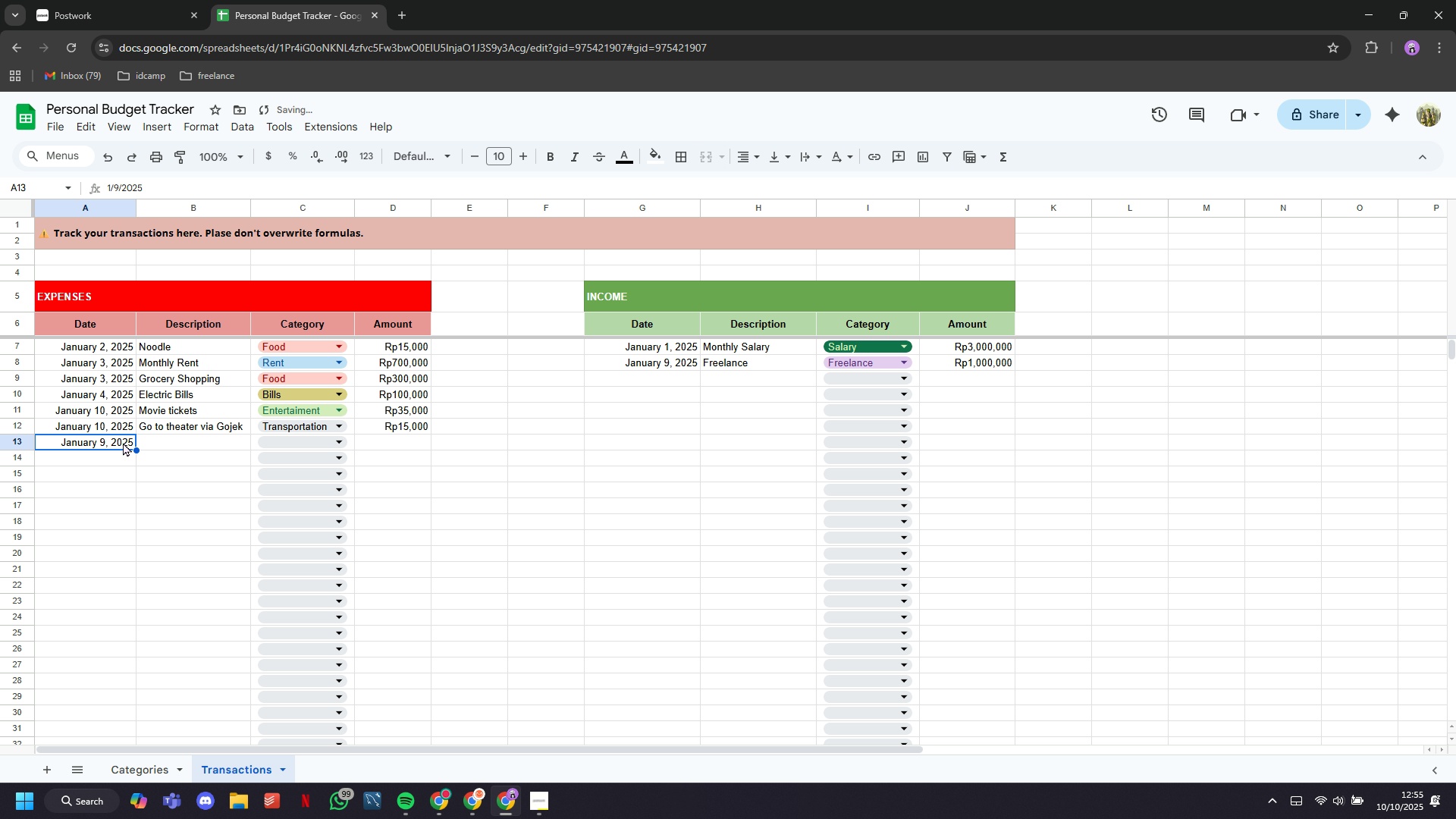 
double_click([123, 442])
 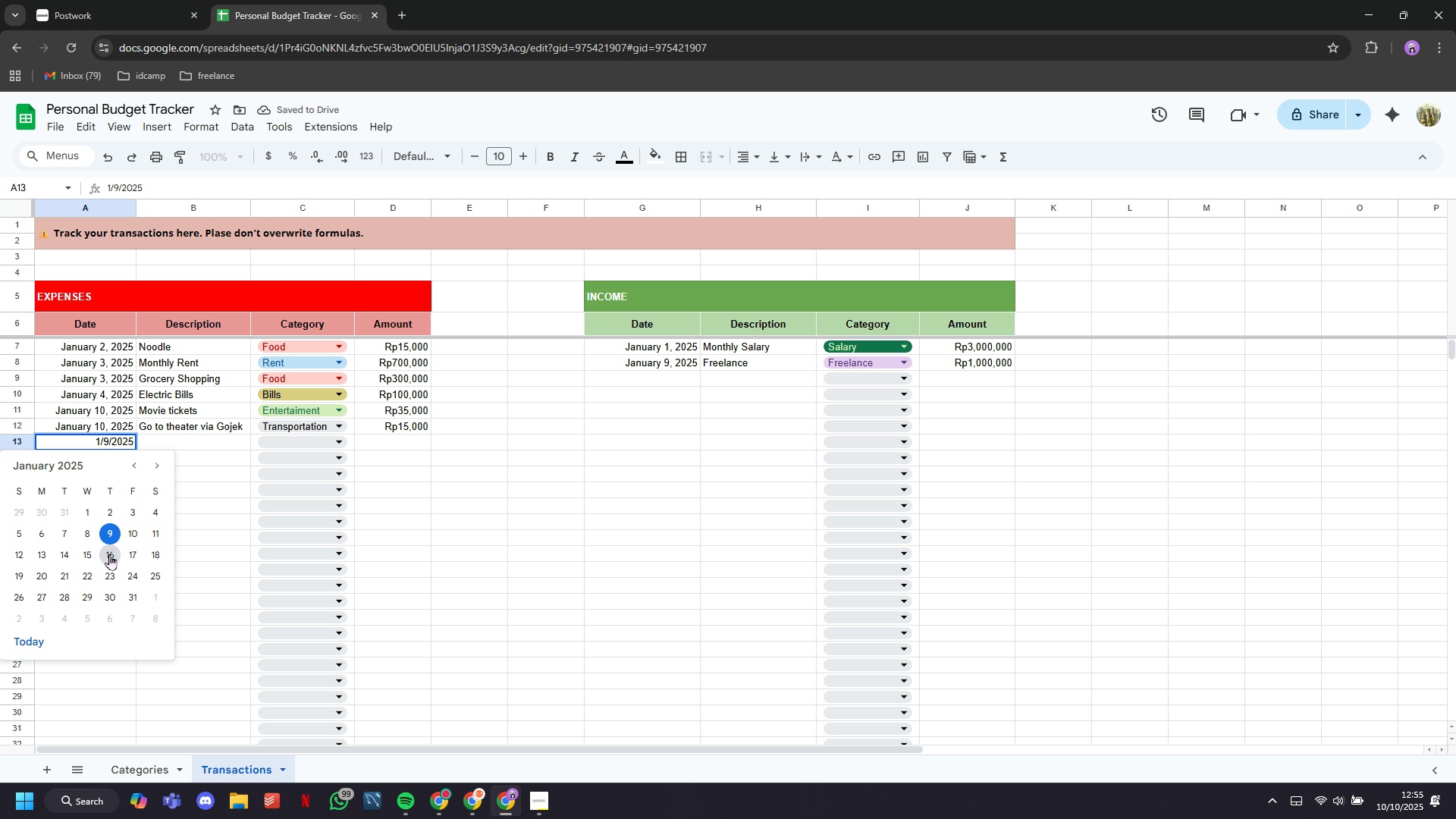 
left_click([109, 554])
 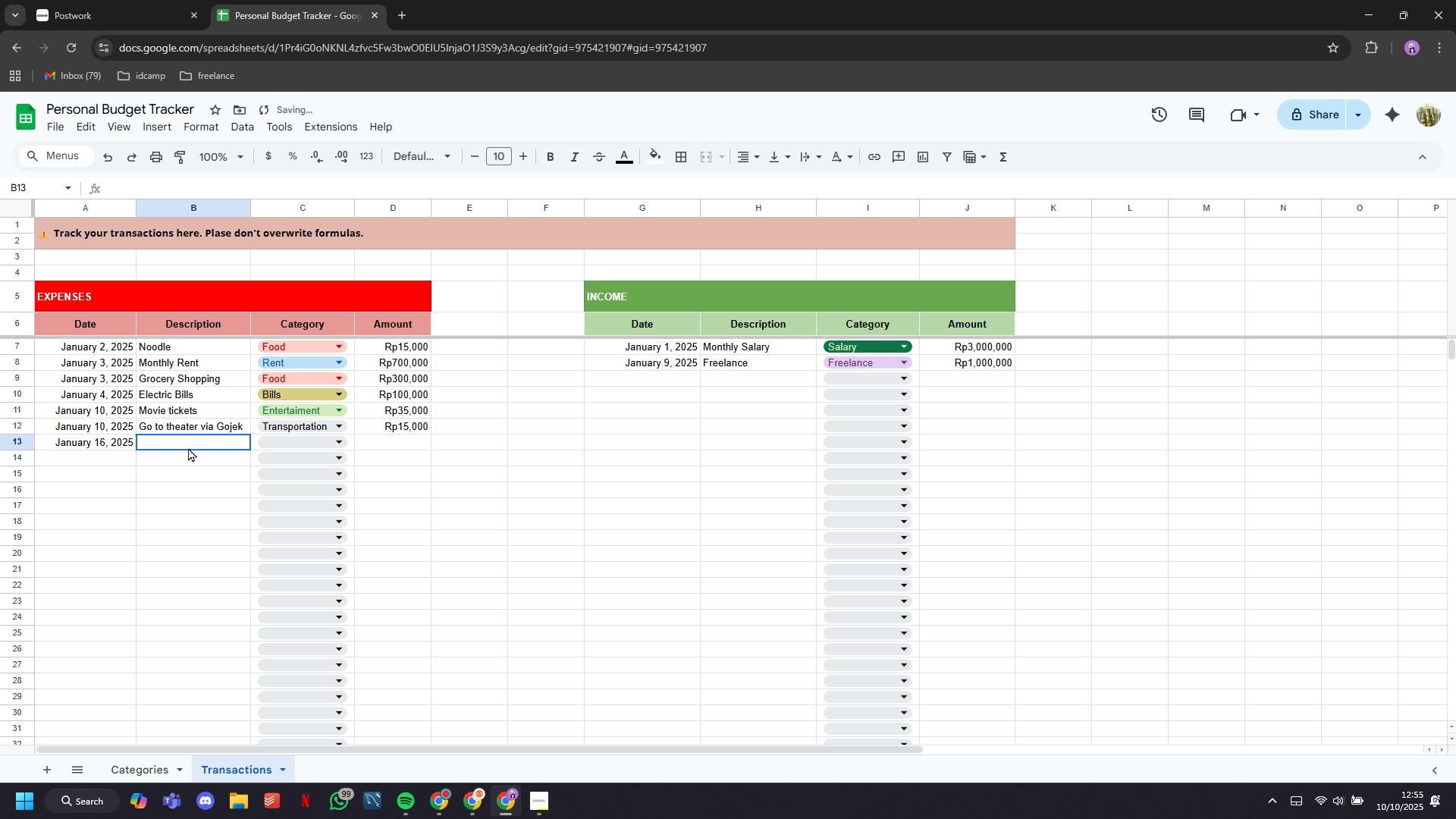 
double_click([188, 447])
 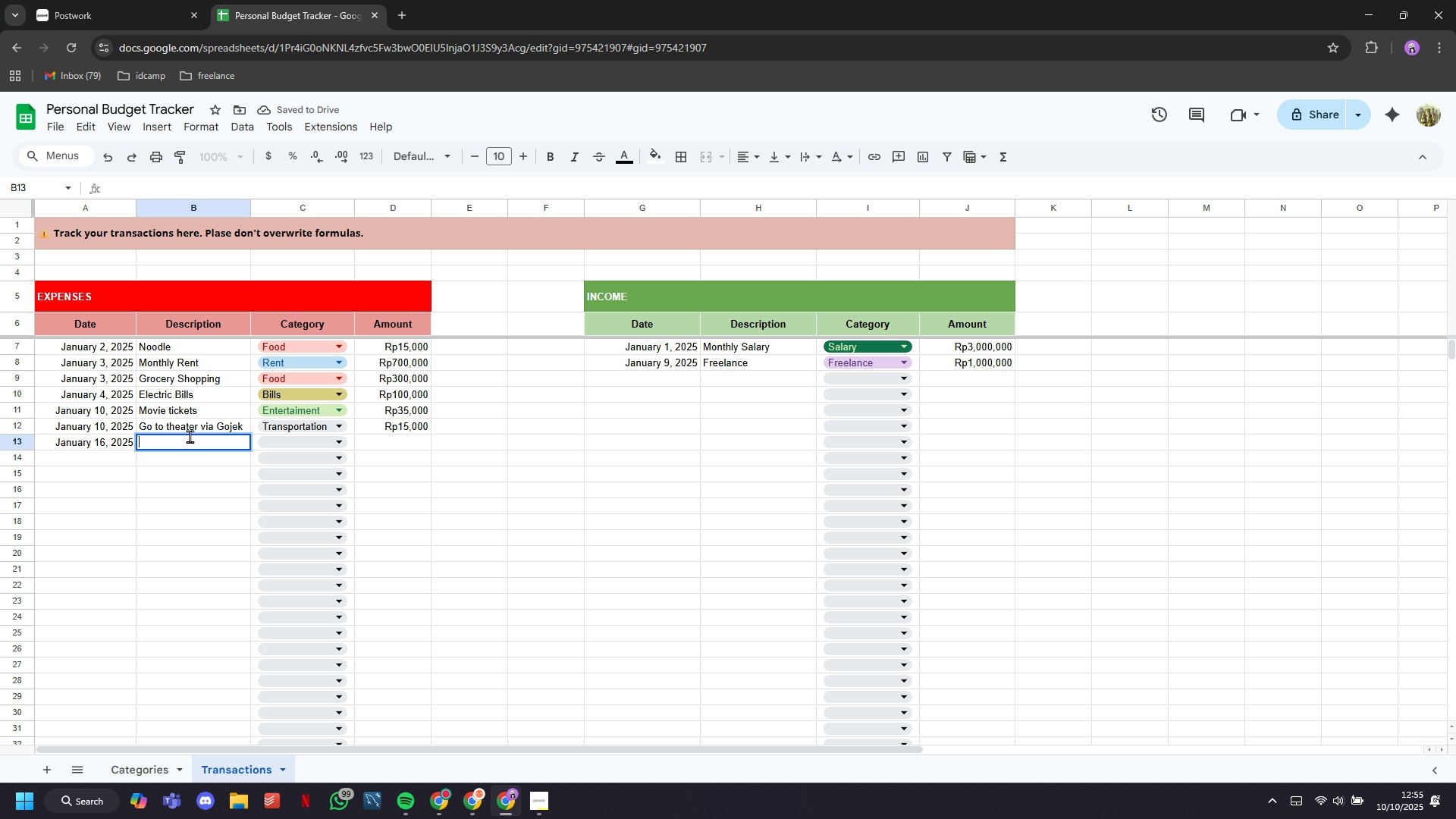 
type(Food)
 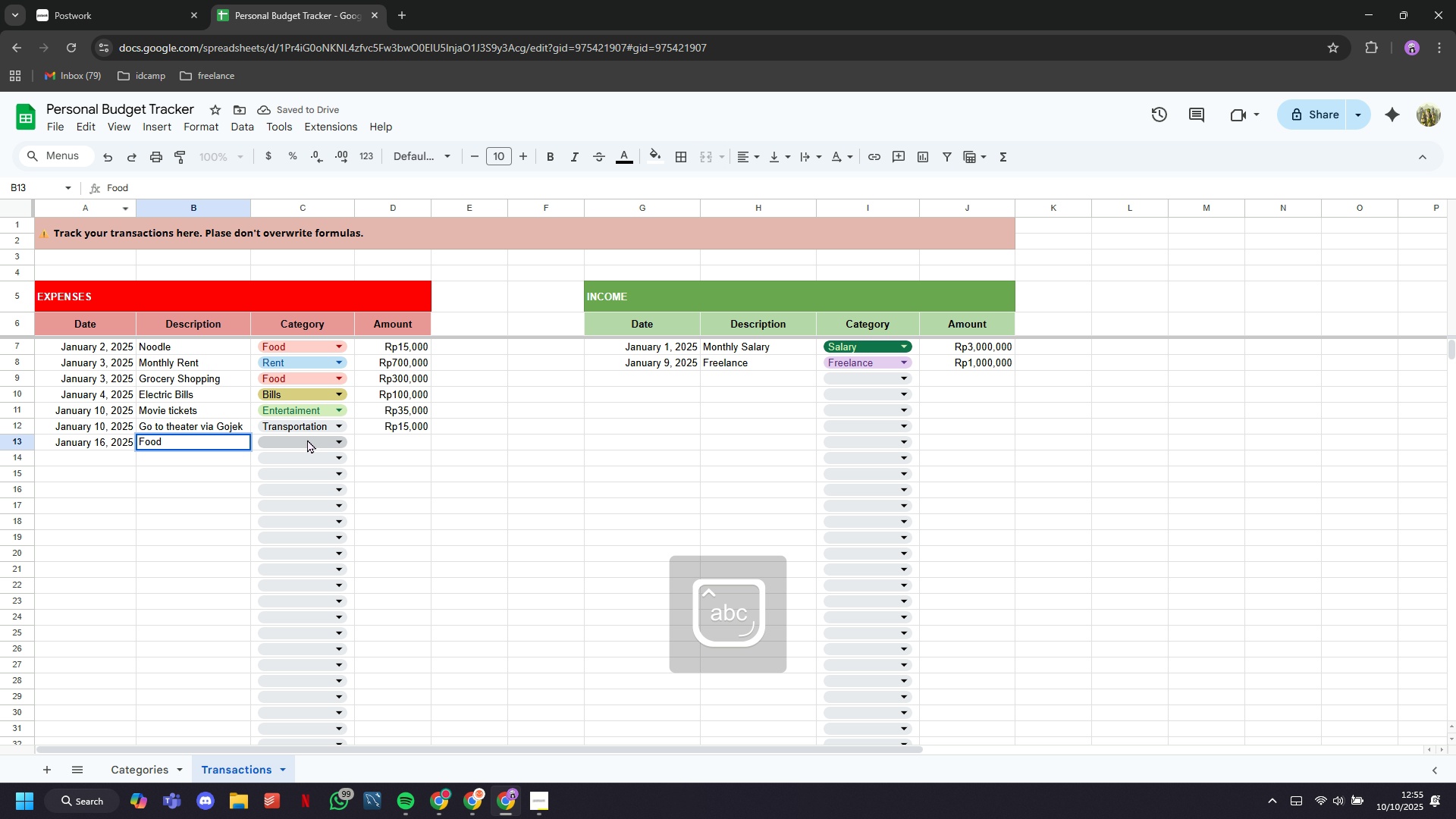 
left_click([304, 437])
 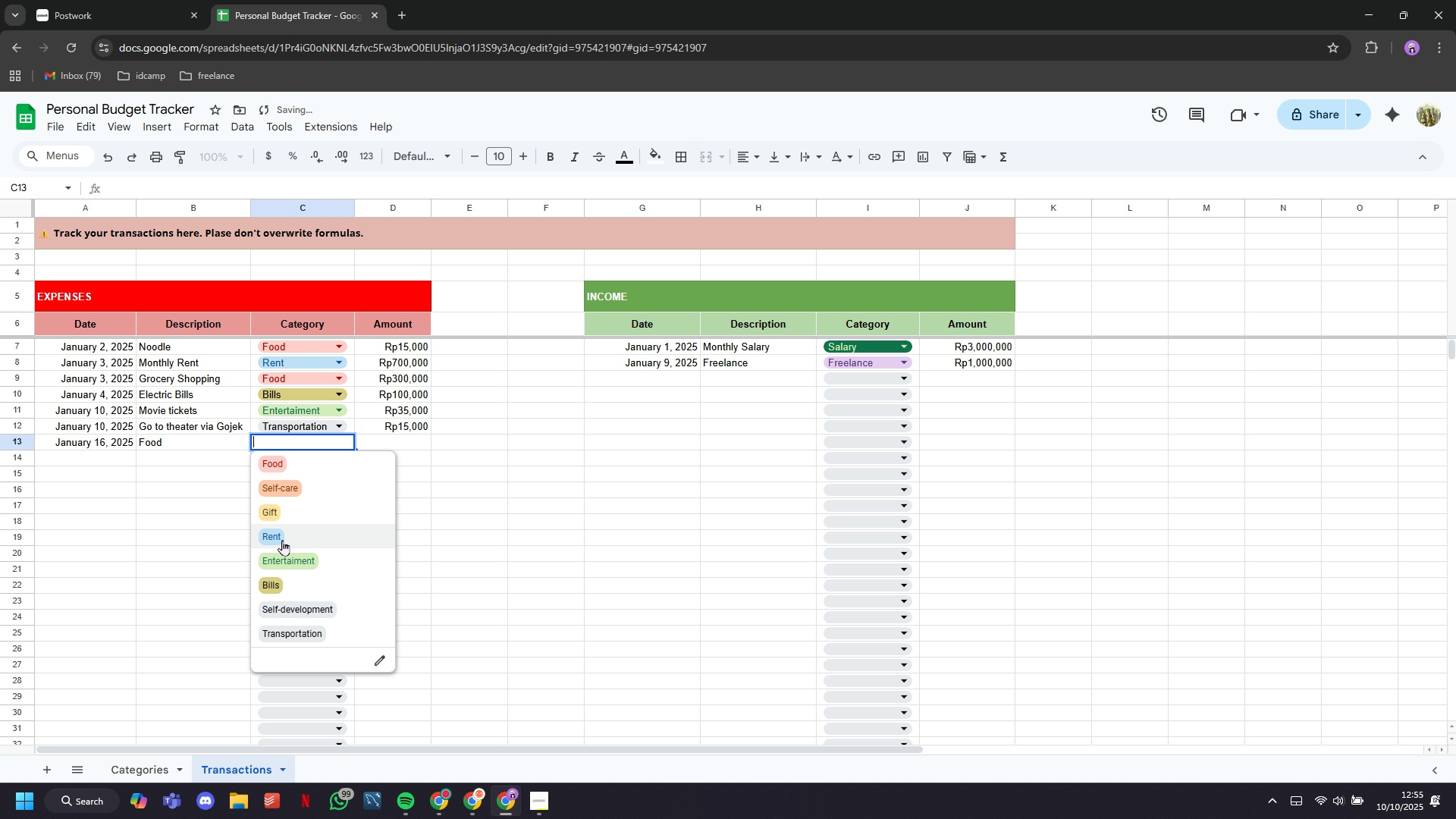 
left_click([286, 466])
 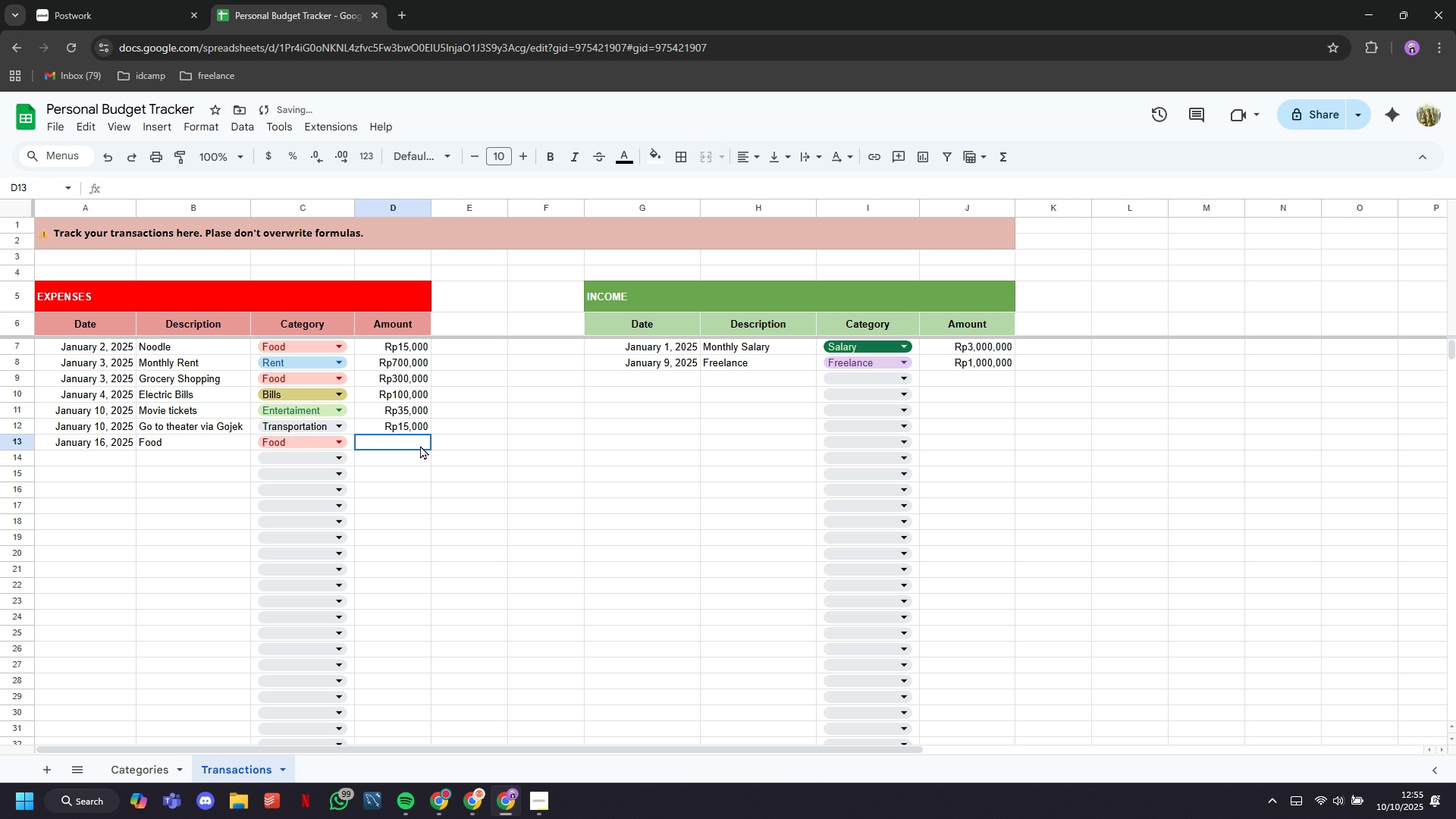 
left_click([420, 445])
 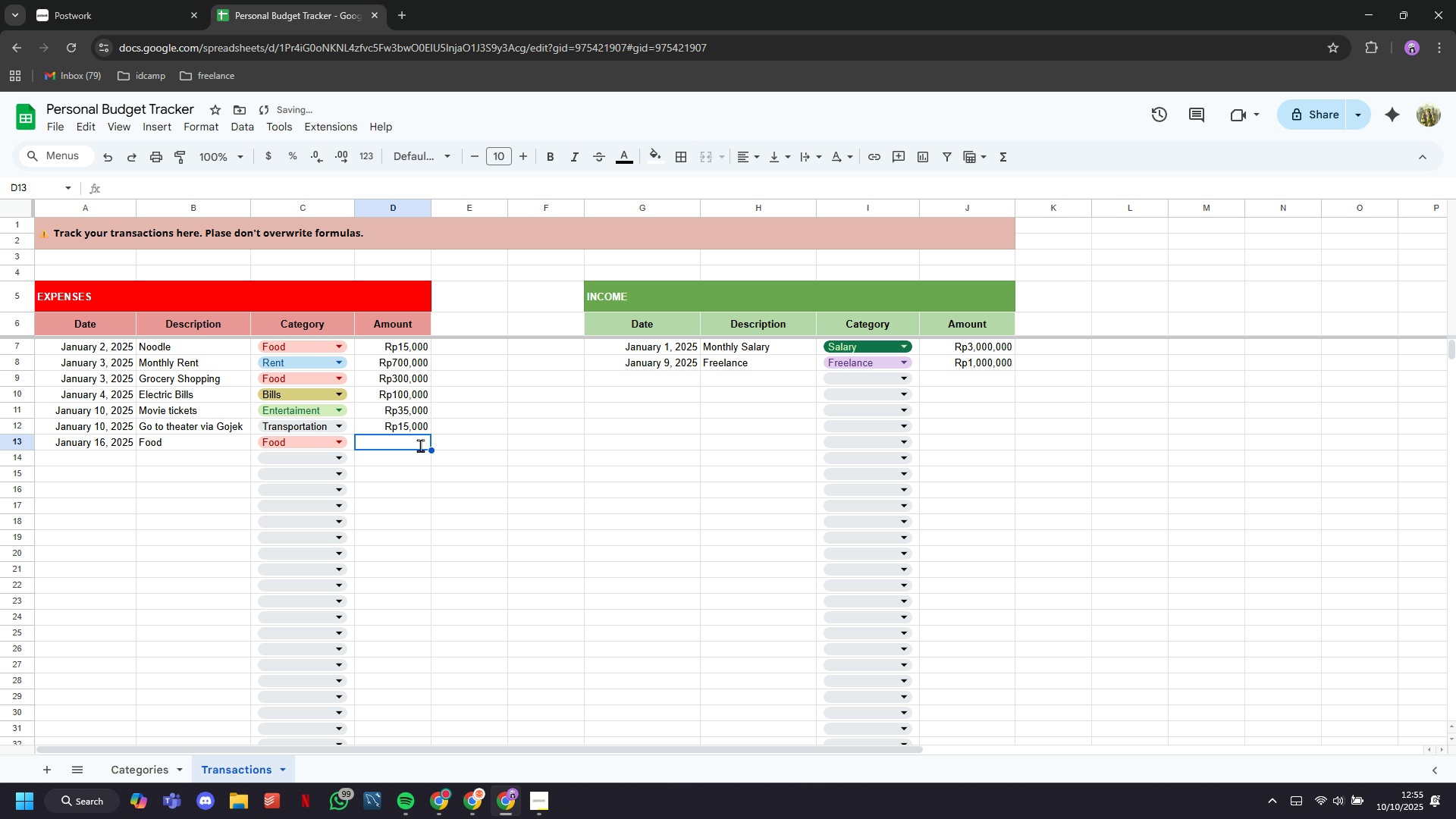 
type(15000)
 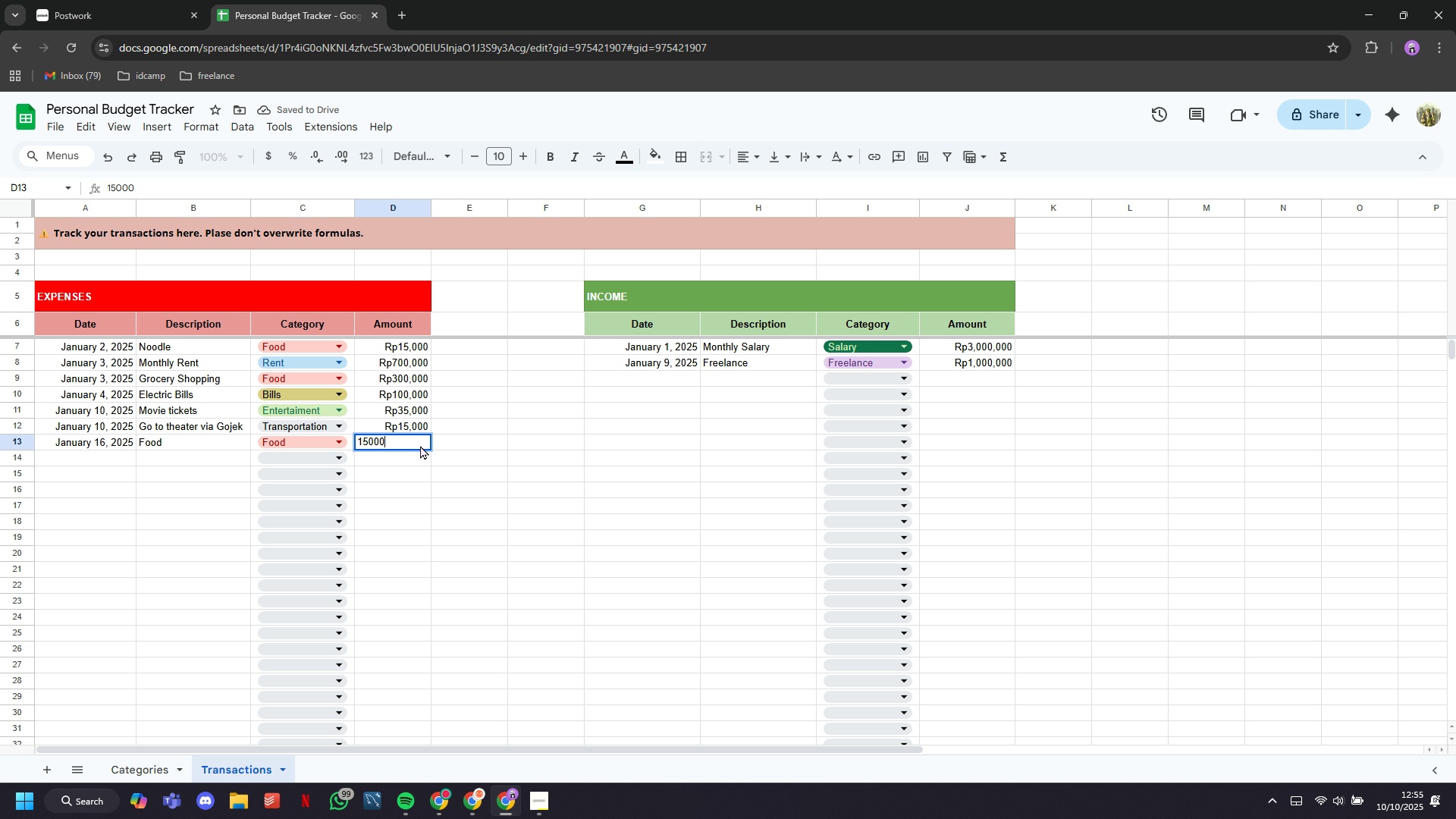 
key(ArrowDown)
 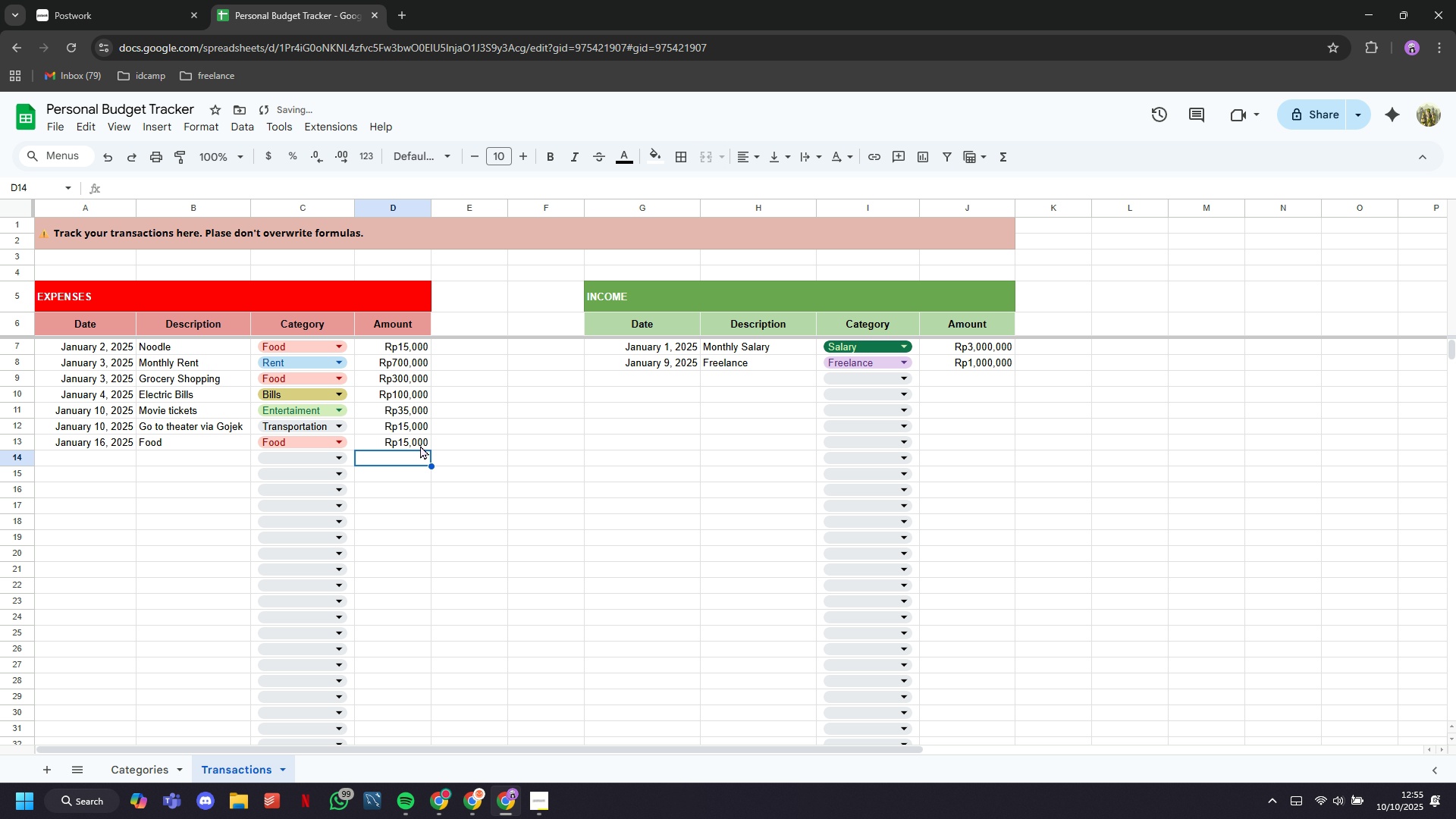 
key(ArrowLeft)
 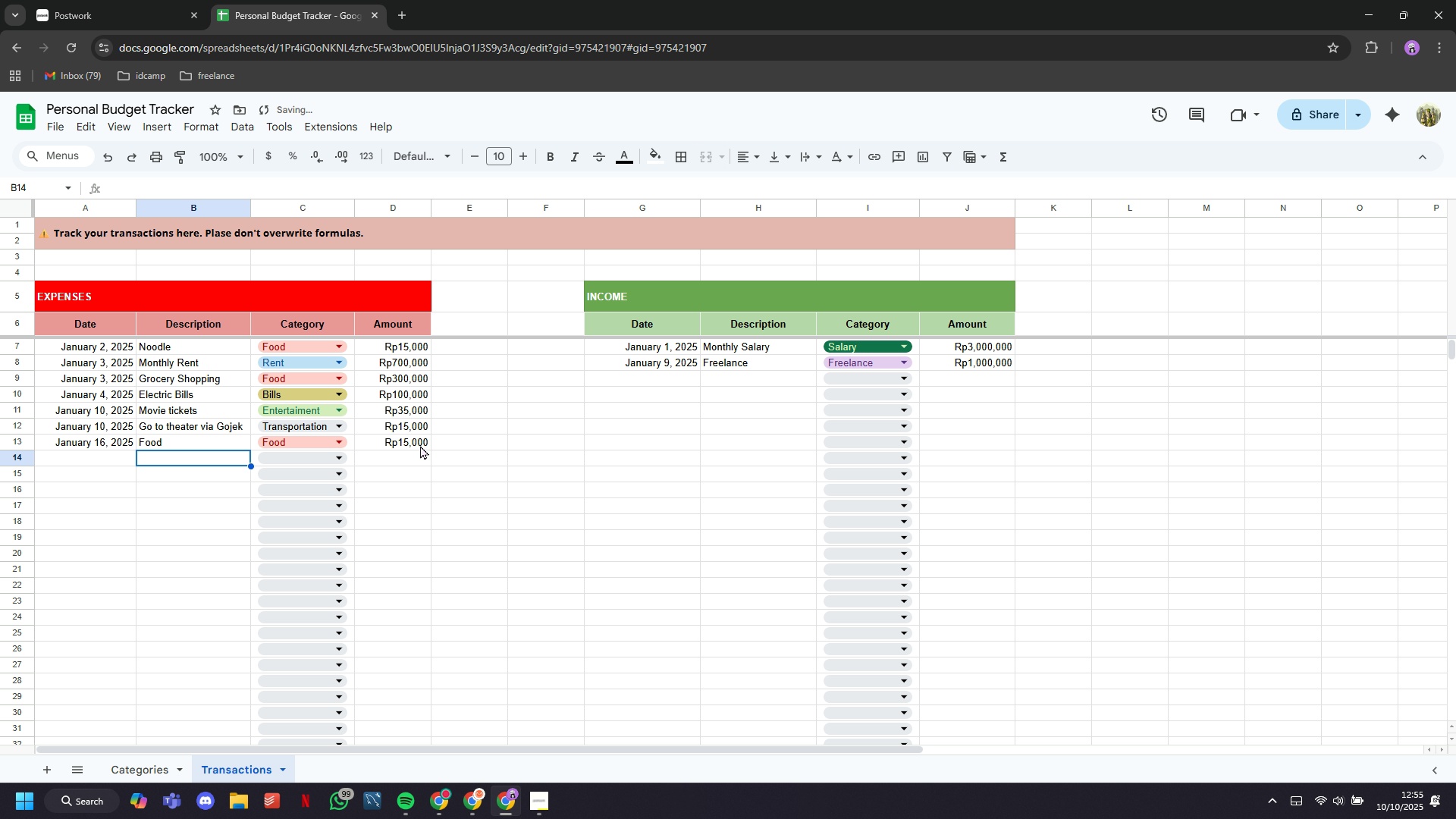 
key(ArrowLeft)
 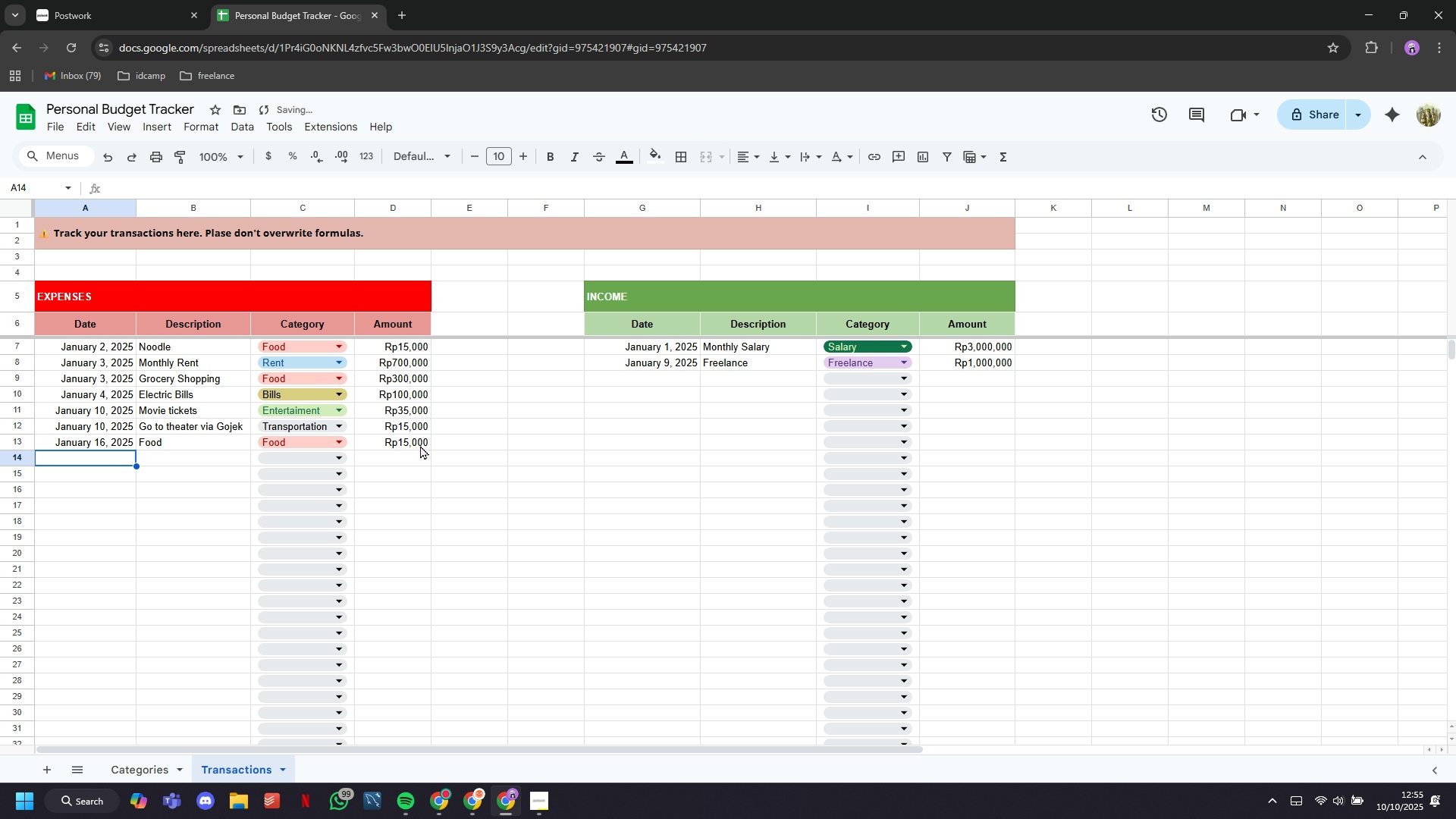 
key(ArrowLeft)
 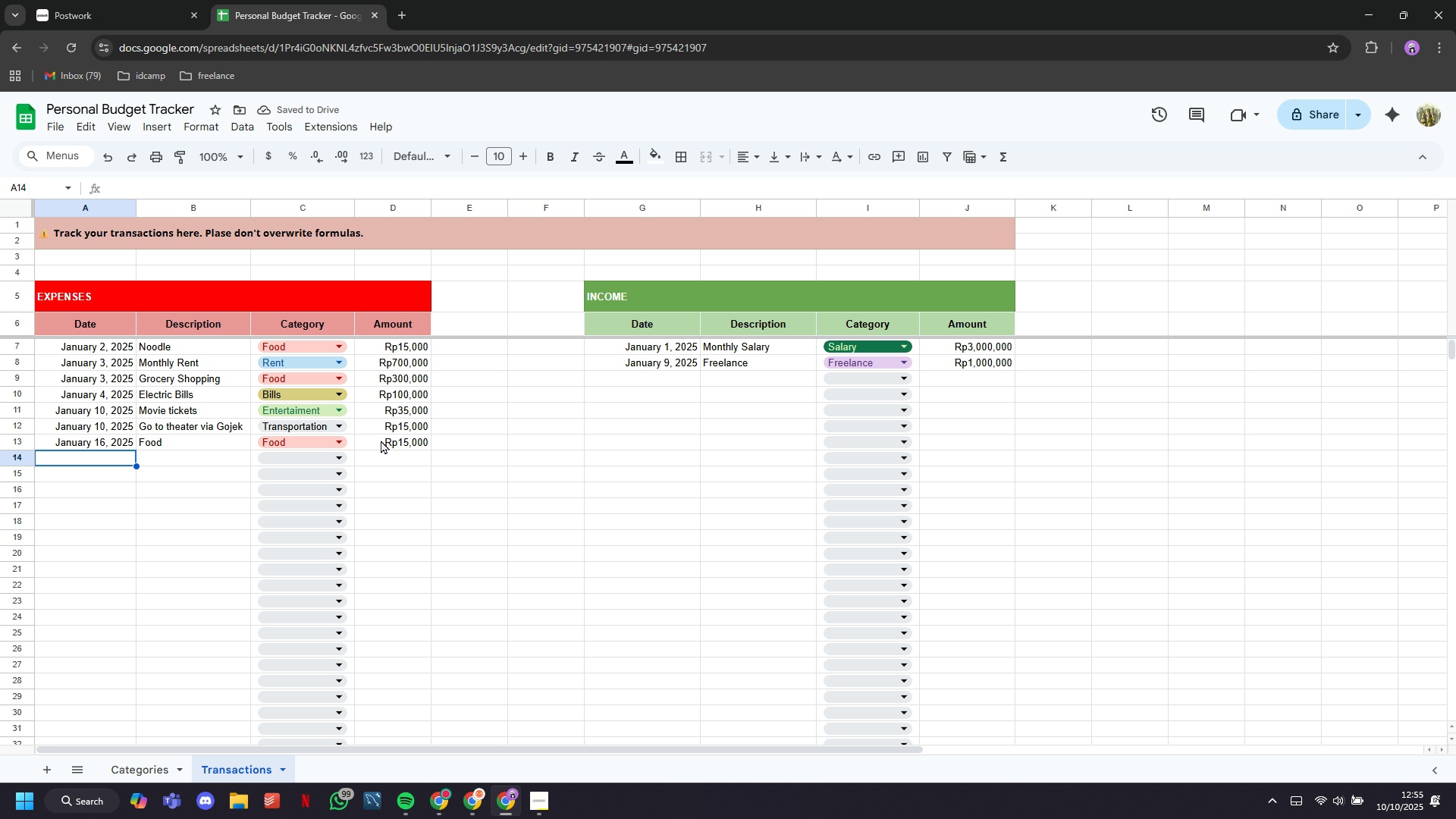 
double_click([90, 465])
 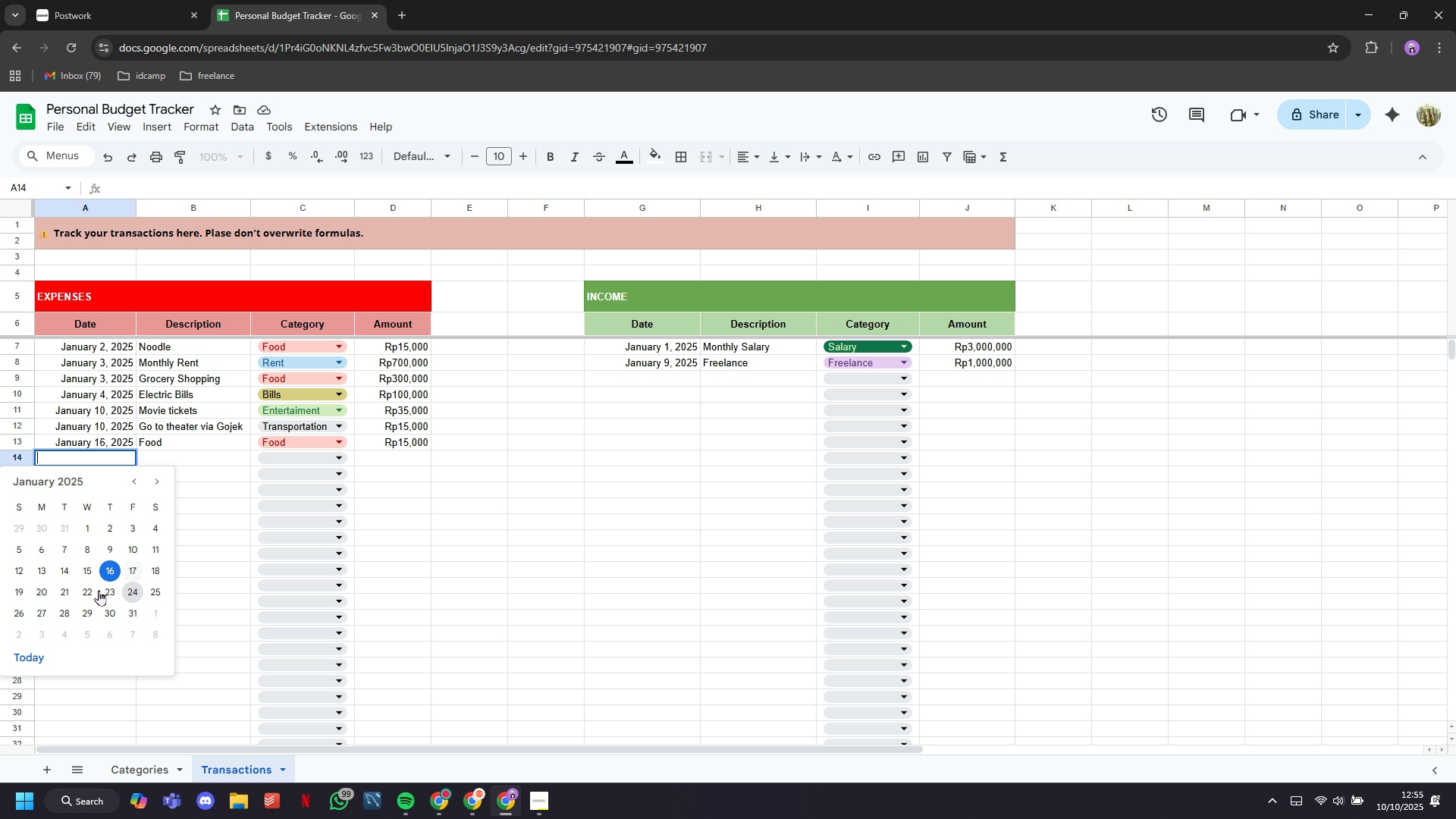 
left_click([47, 590])
 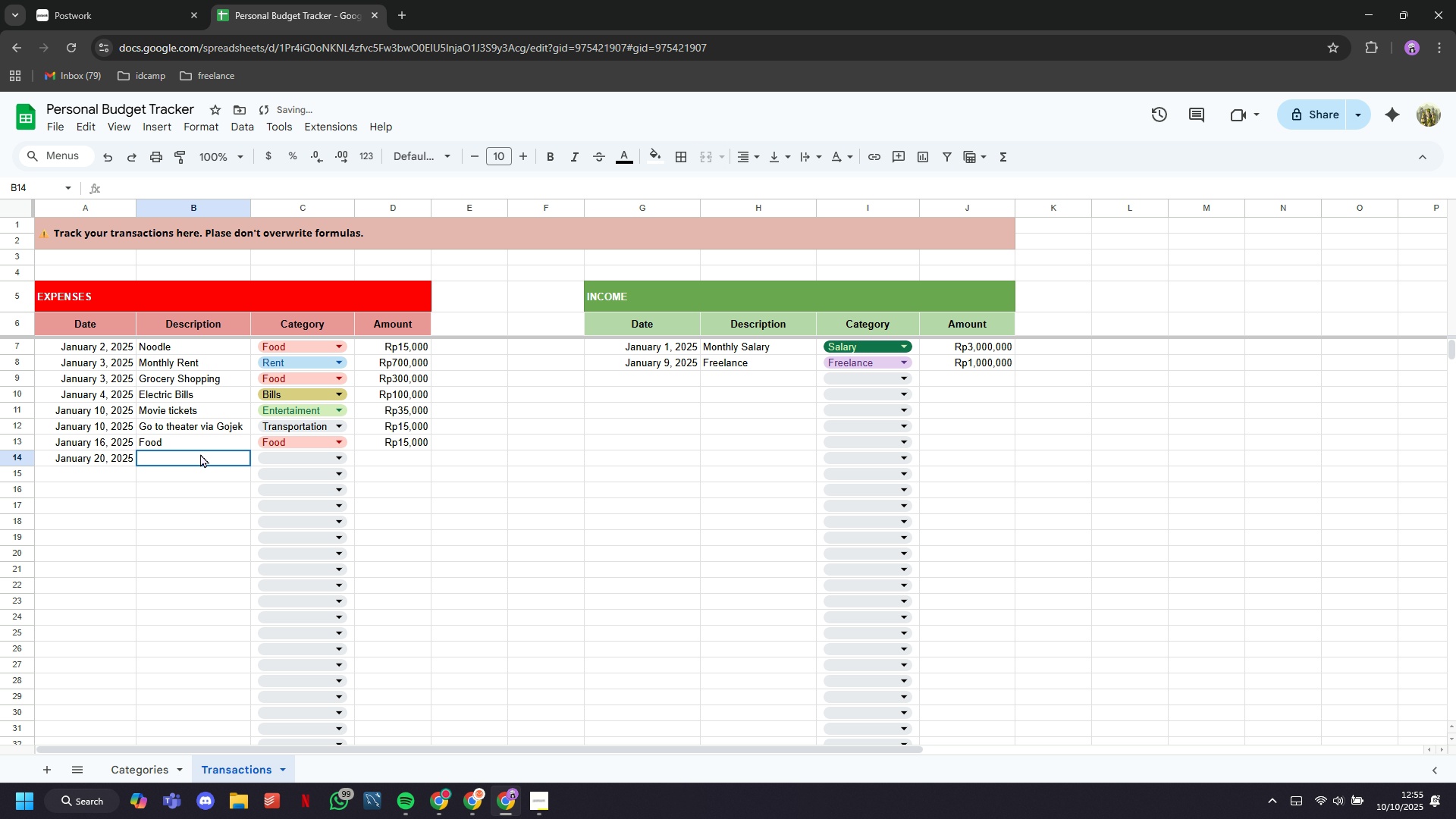 
left_click([200, 453])
 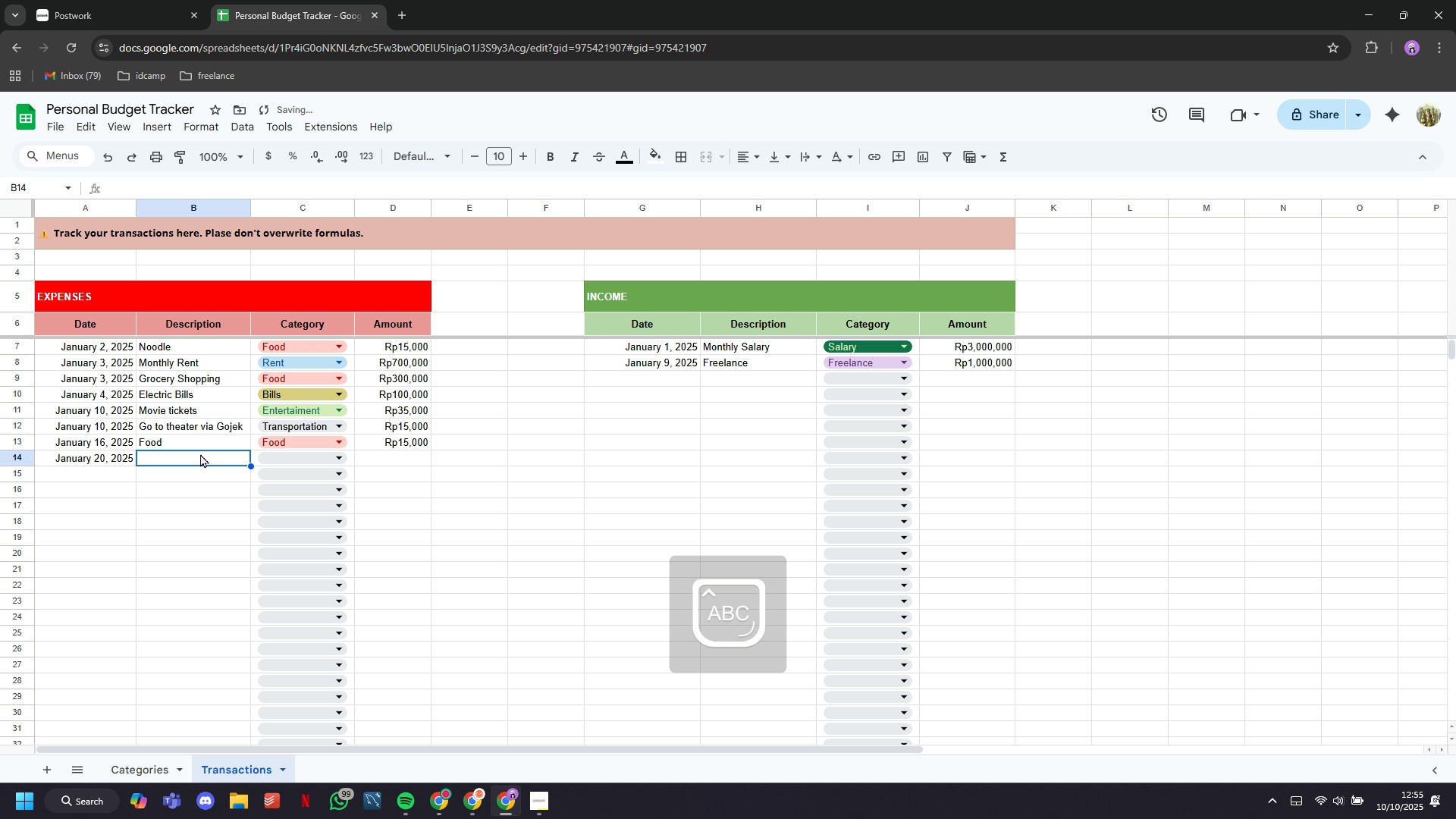 
type(Spa)
 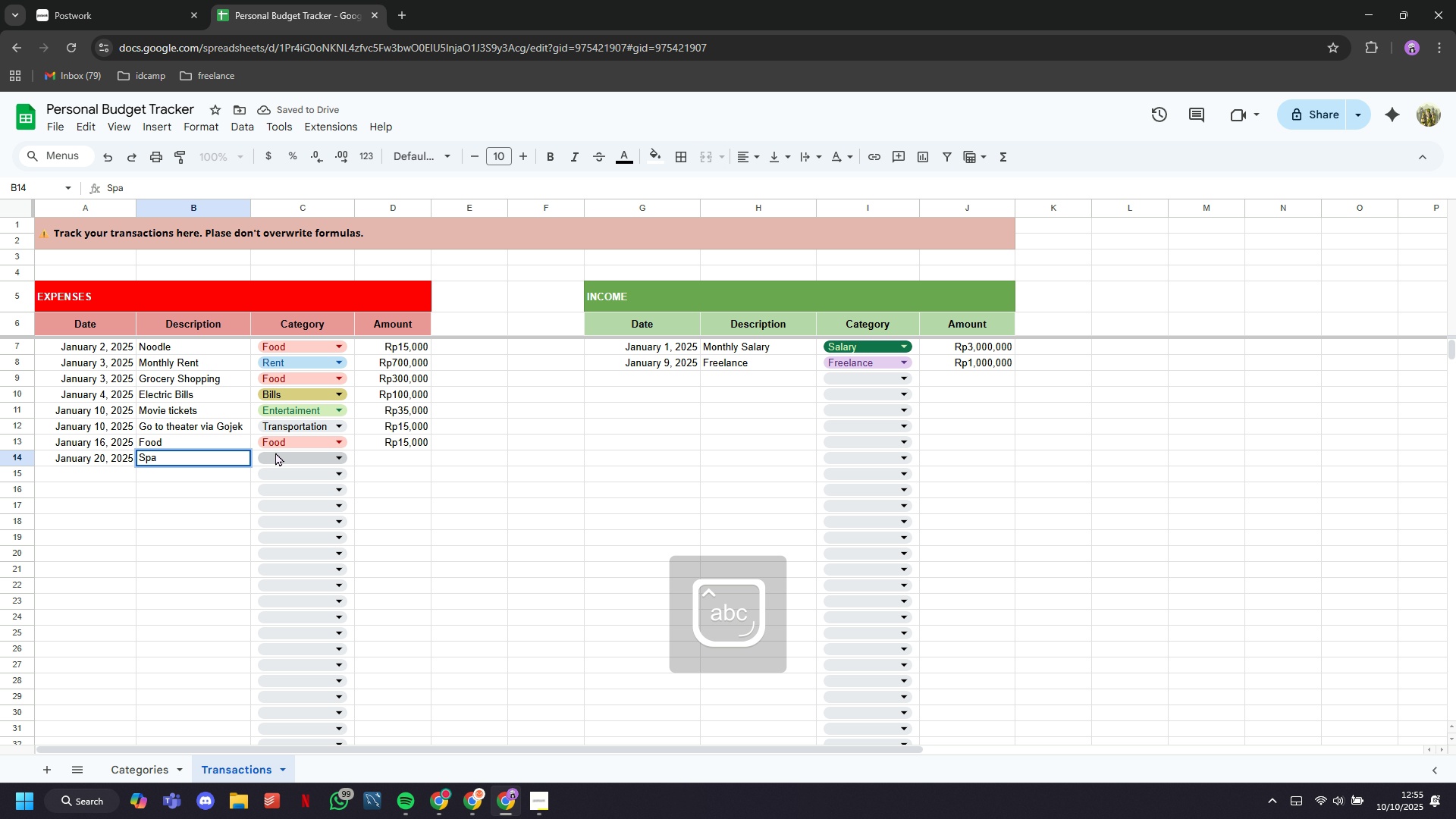 
left_click([277, 457])
 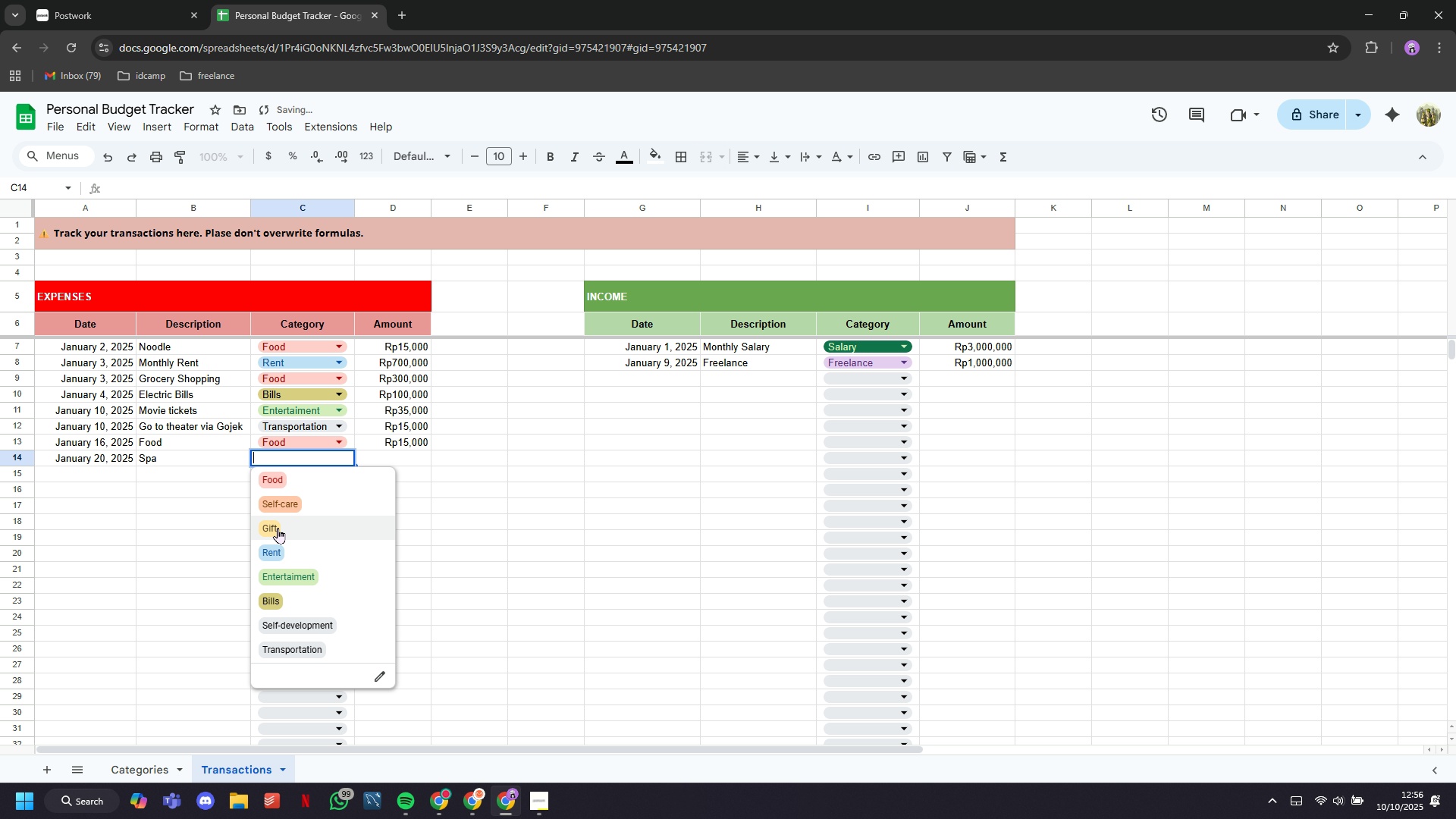 
left_click([291, 507])
 